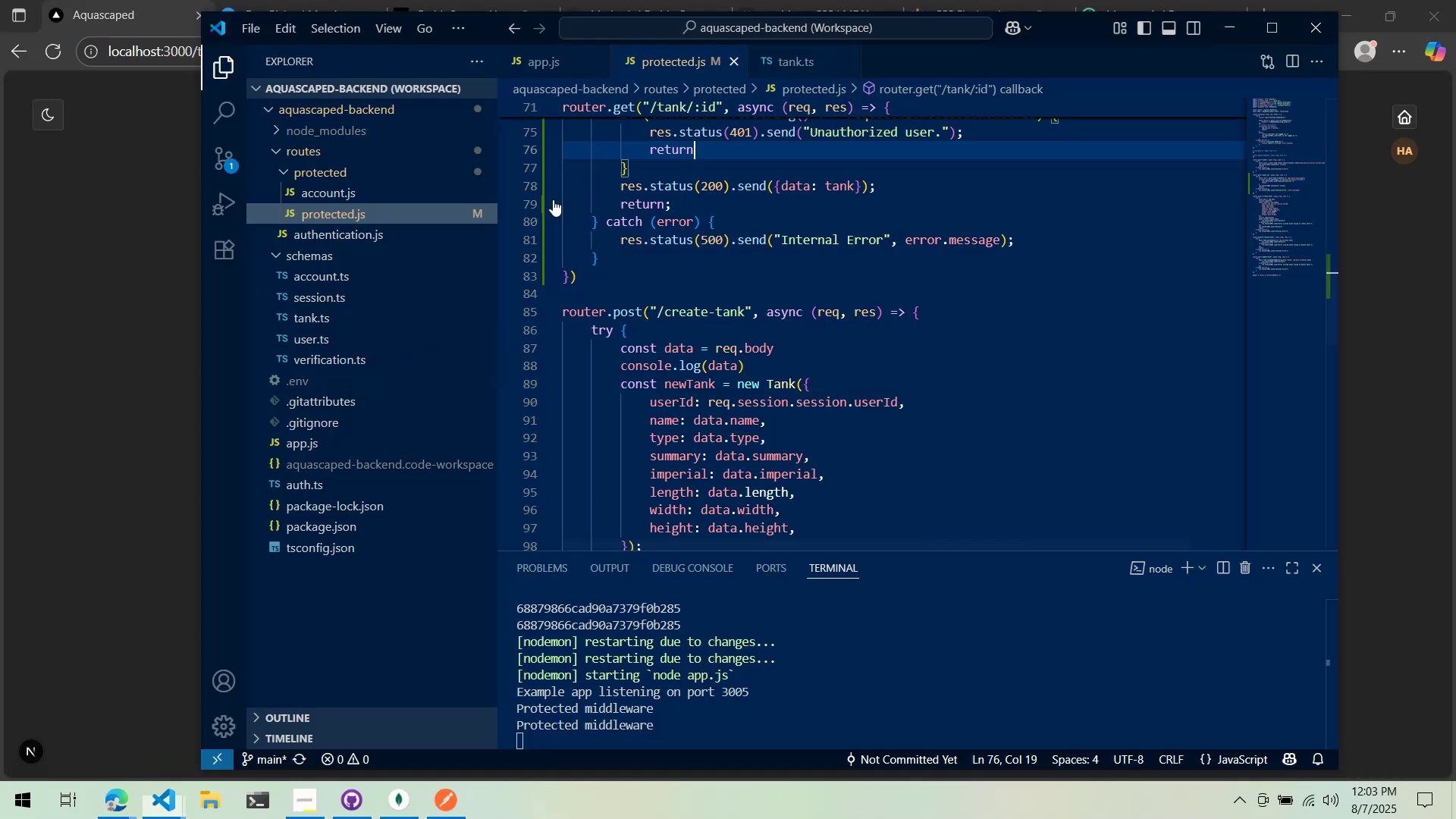 
key(Alt+Tab)
 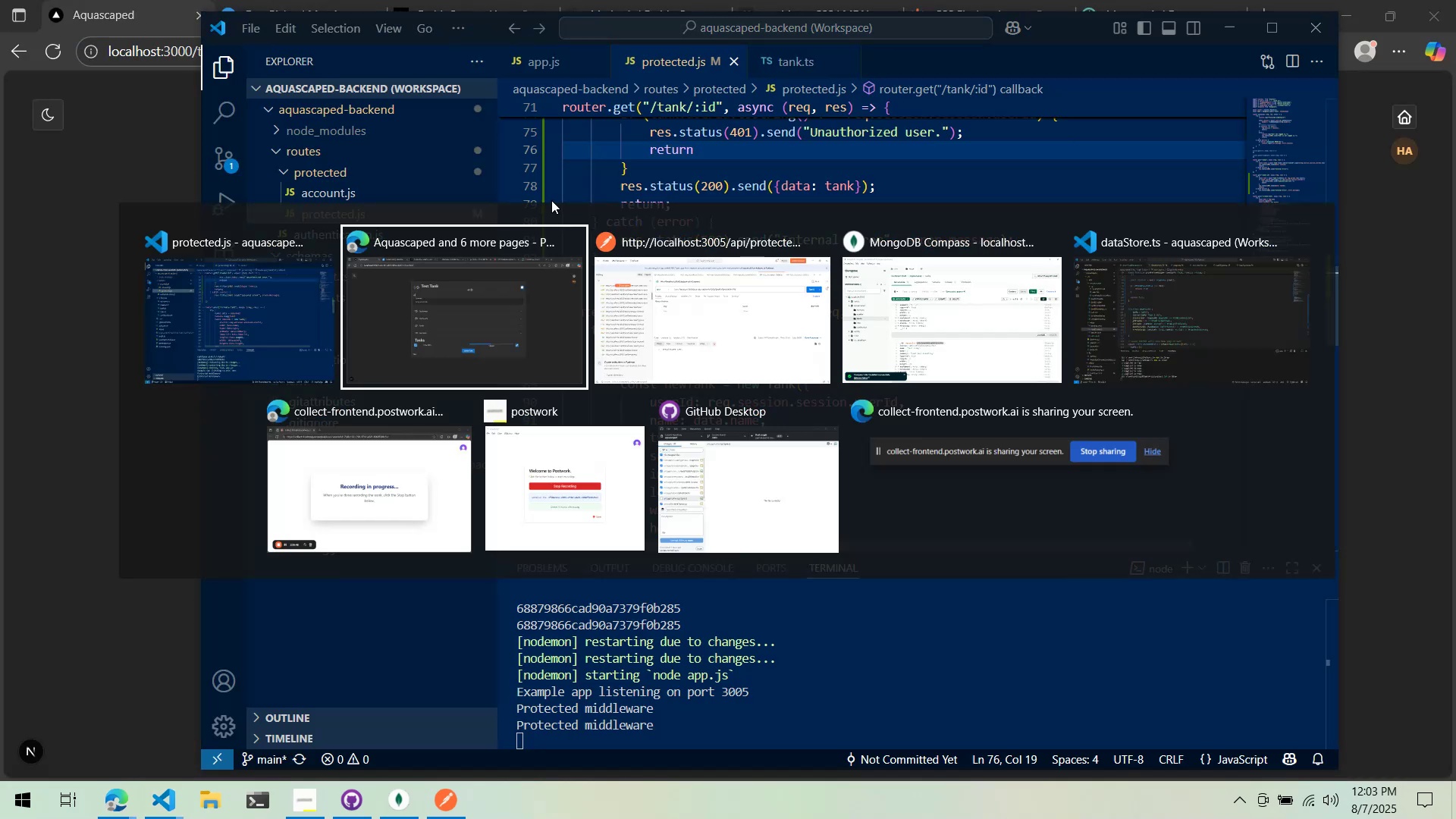 
key(Alt+Tab)
 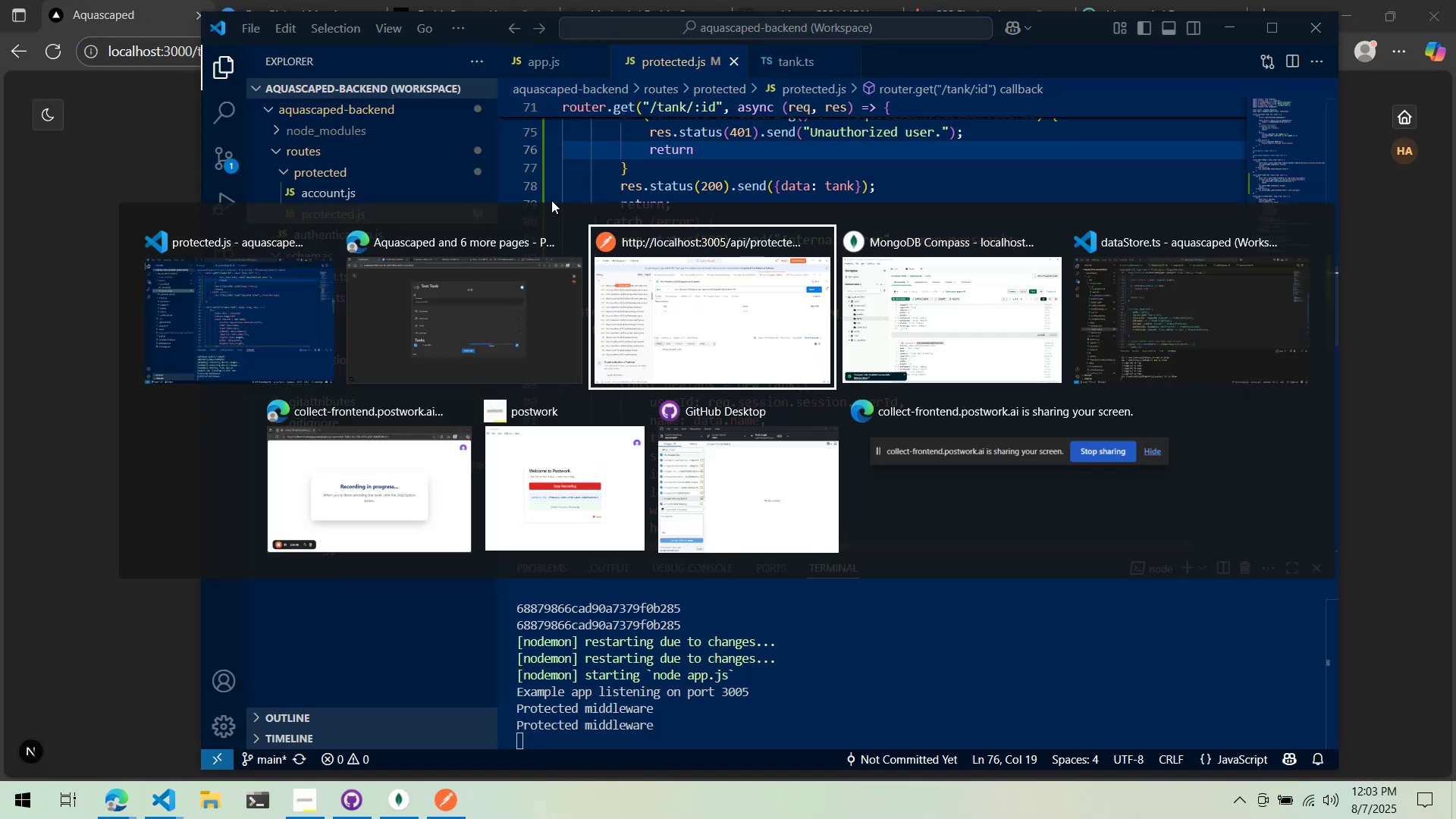 
key(Alt+Tab)
 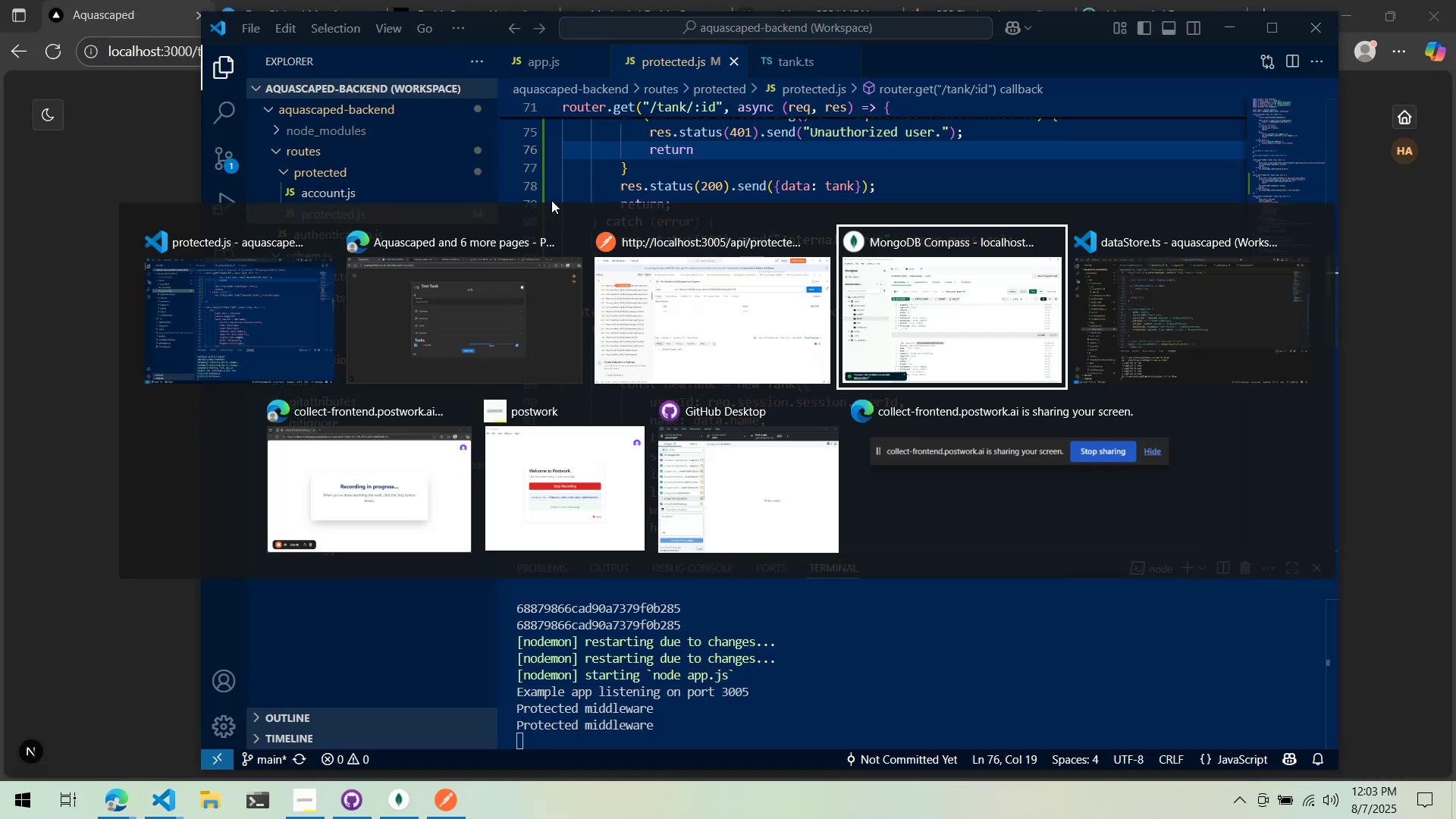 
key(Alt+Tab)
 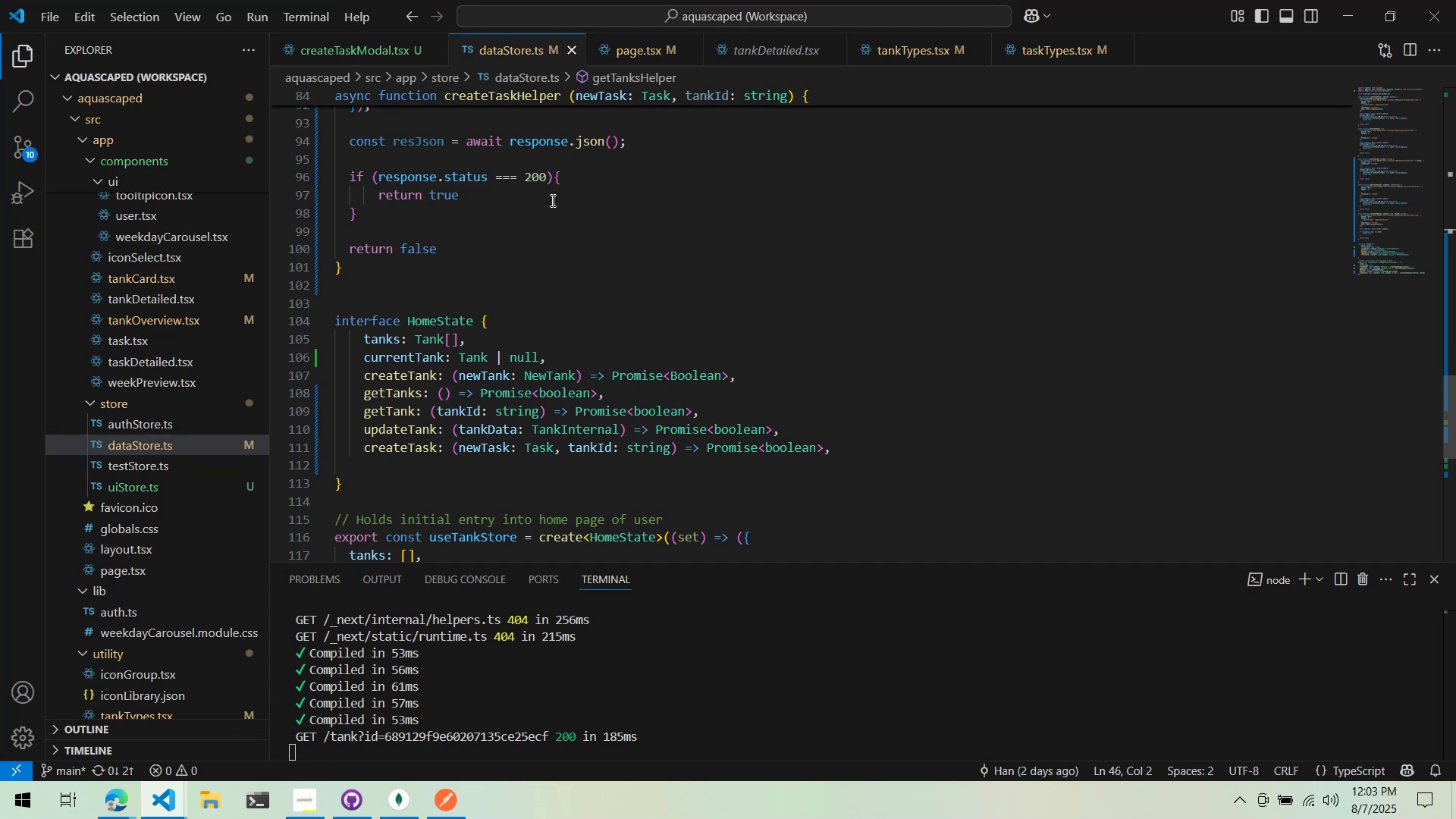 
key(Alt+AltLeft)
 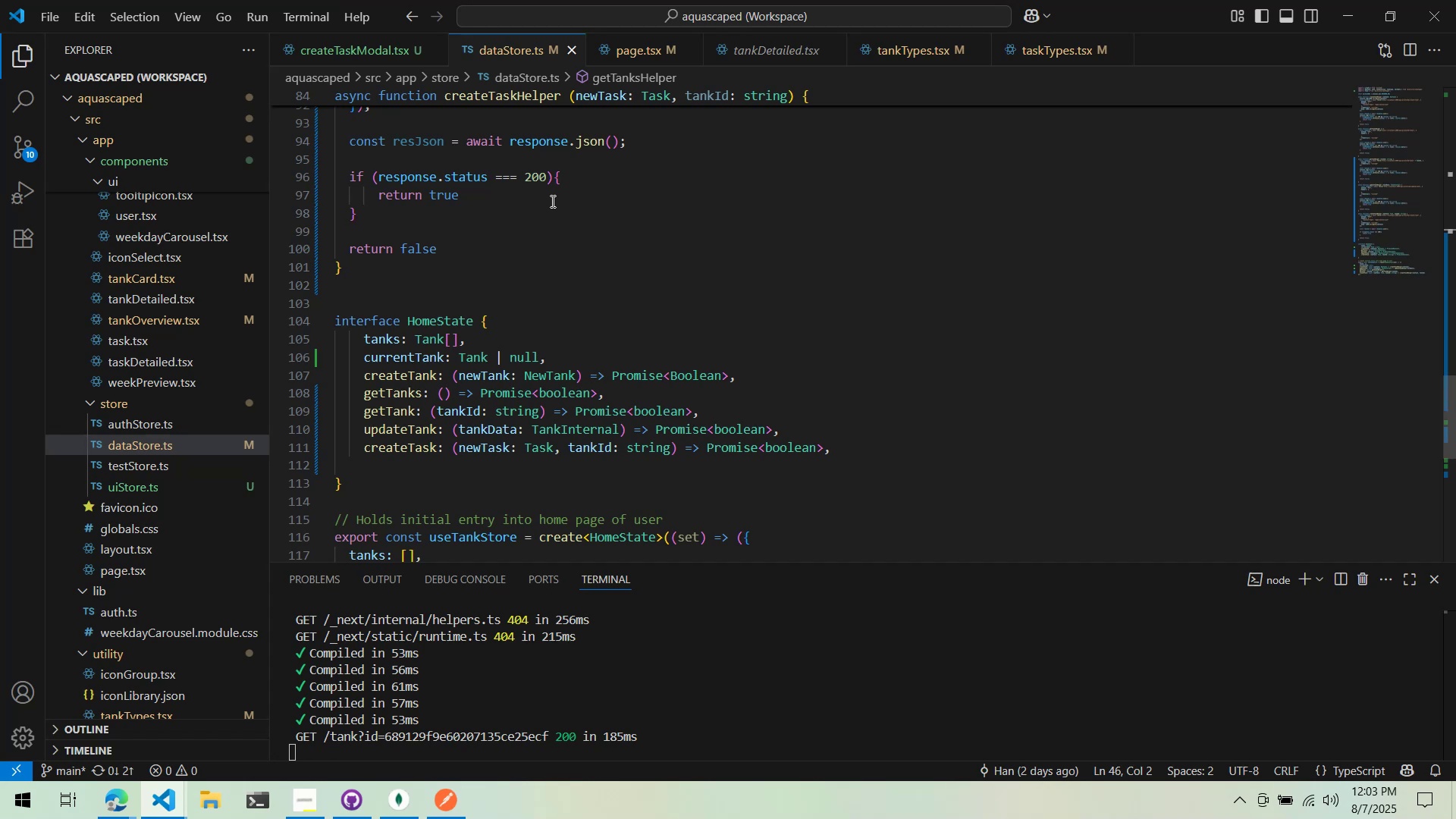 
key(Alt+Tab)
 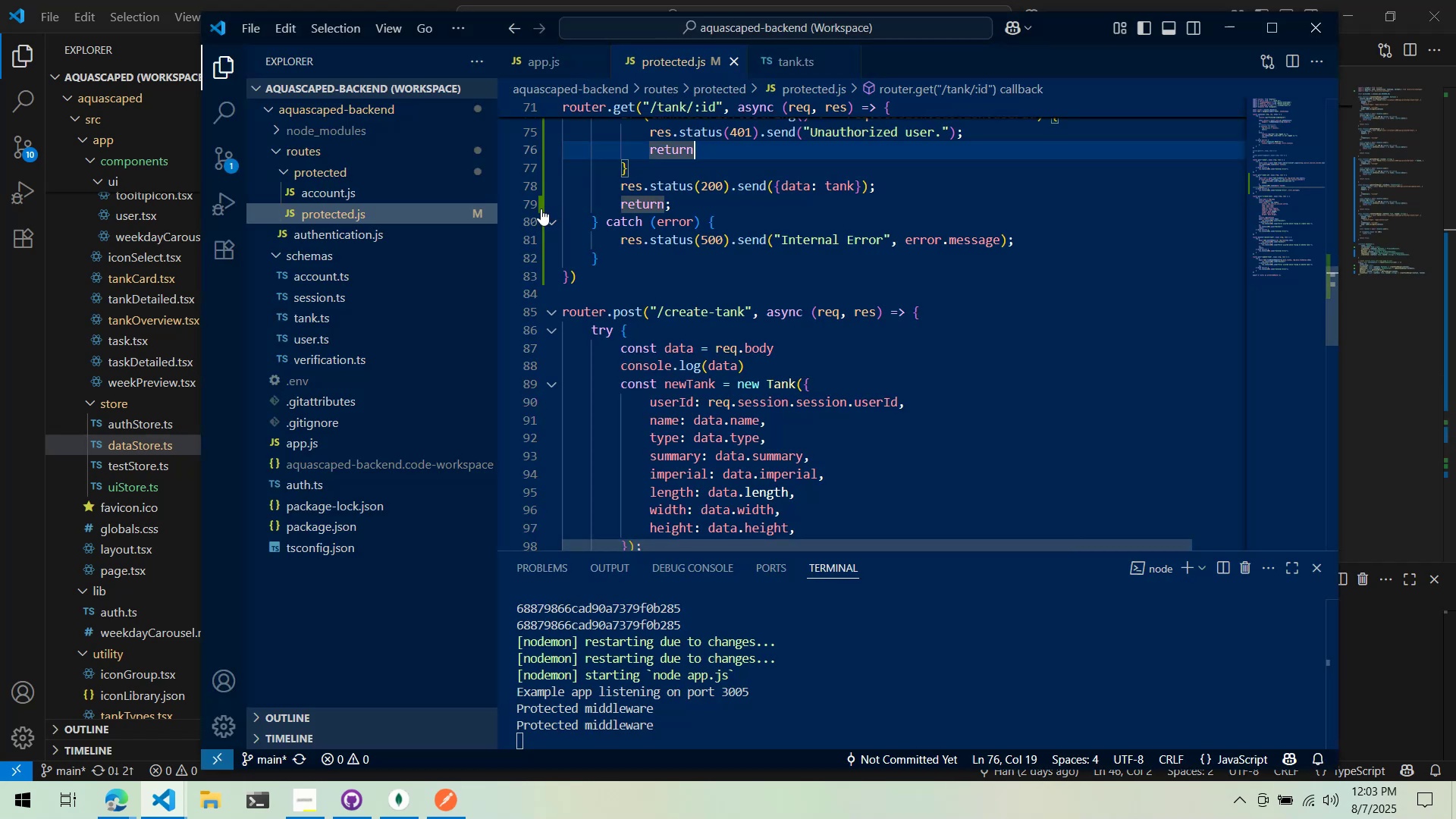 
key(Alt+AltLeft)
 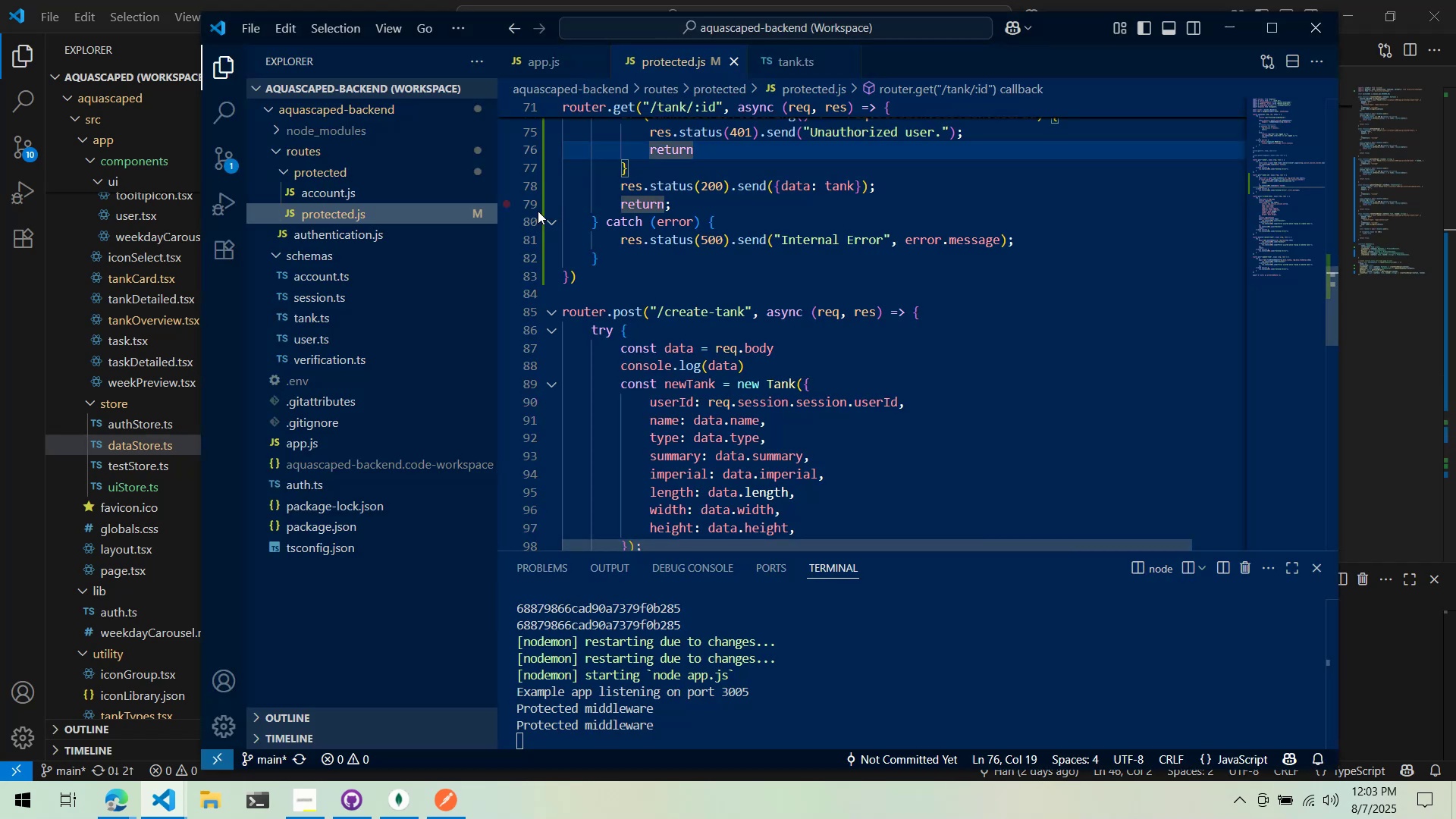 
key(Alt+Tab)
 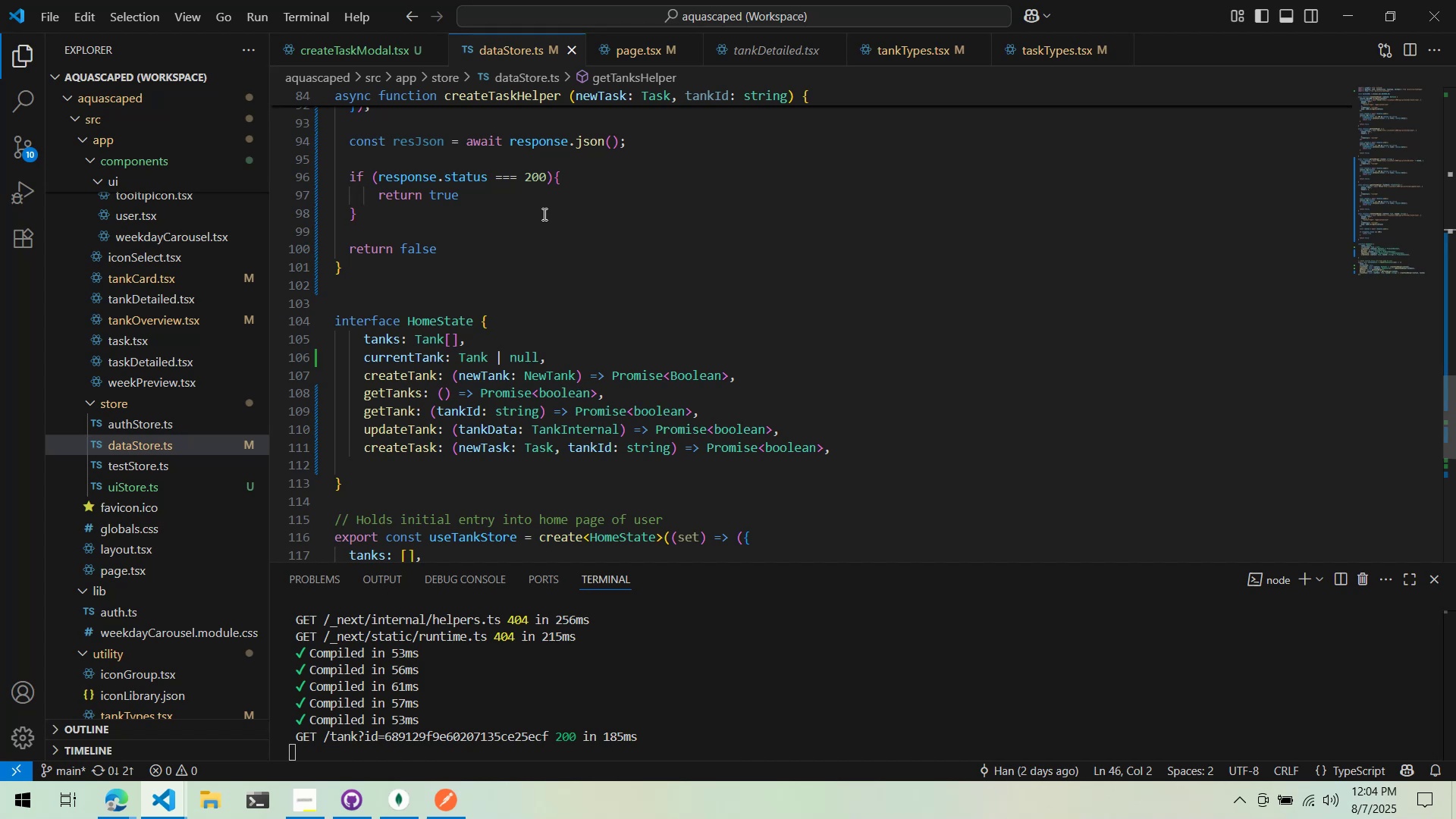 
wait(53.41)
 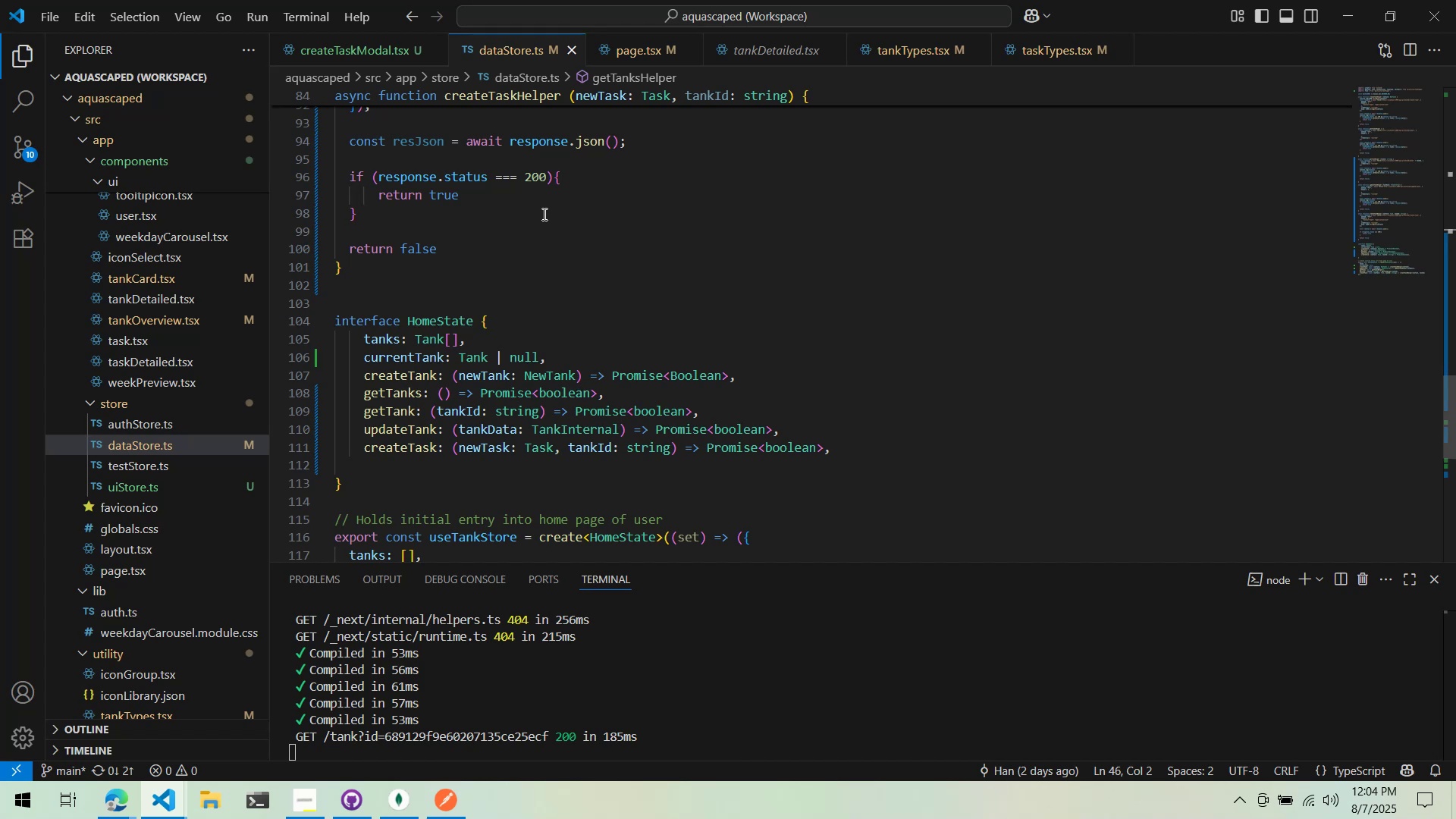 
scroll: coordinate [491, 263], scroll_direction: down, amount: 1.0
 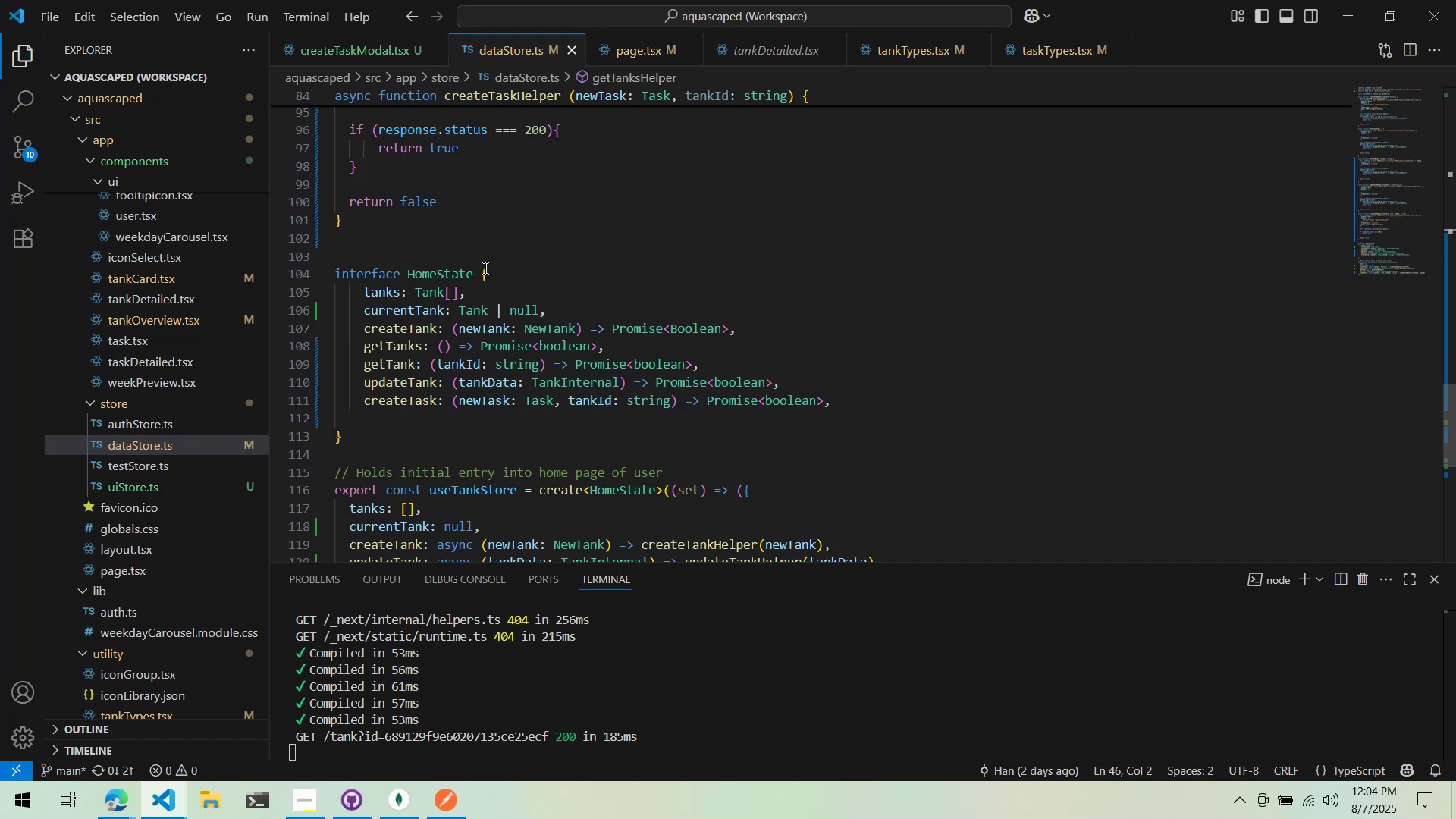 
right_click([483, 268])
 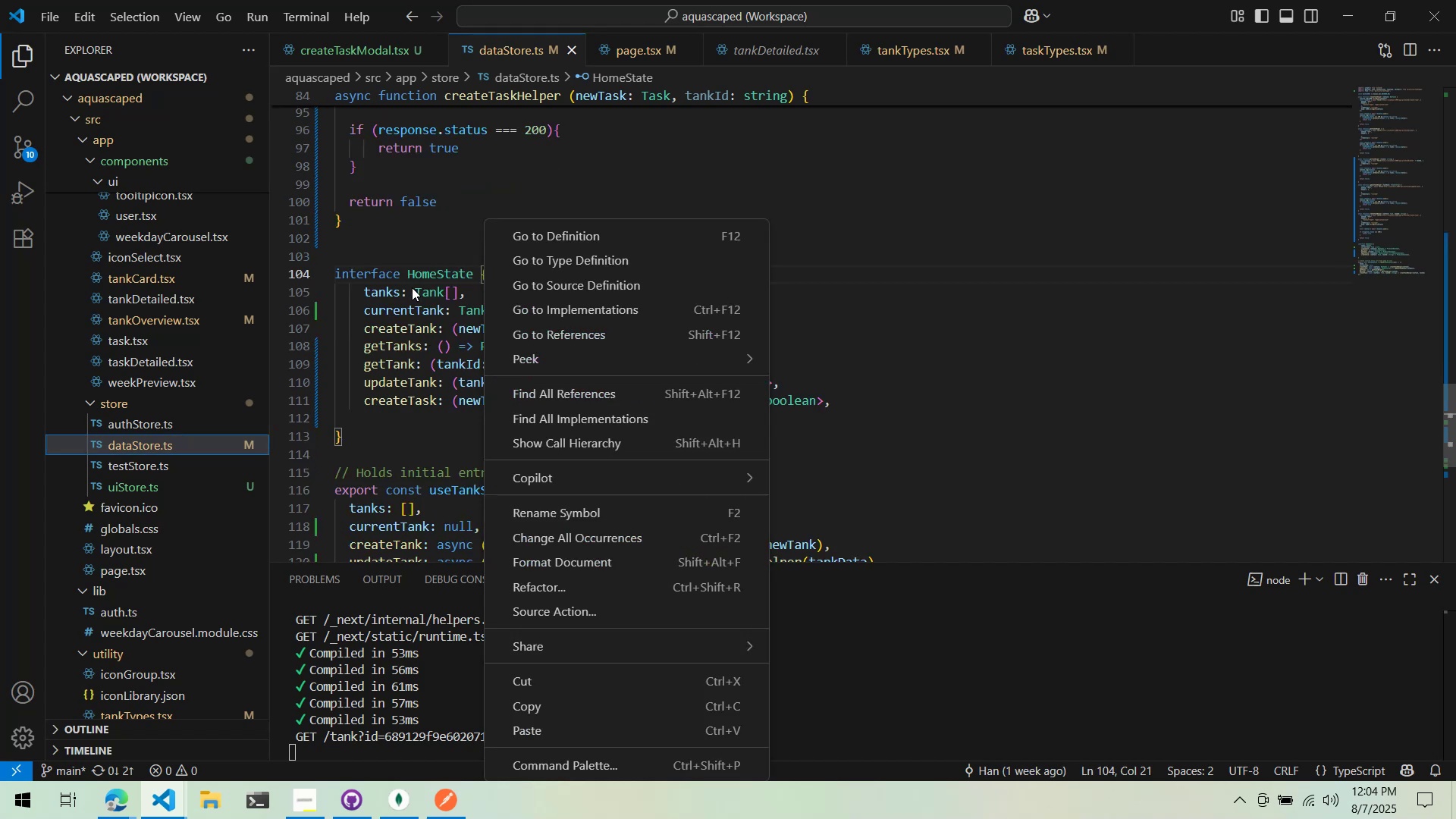 
left_click([412, 287])
 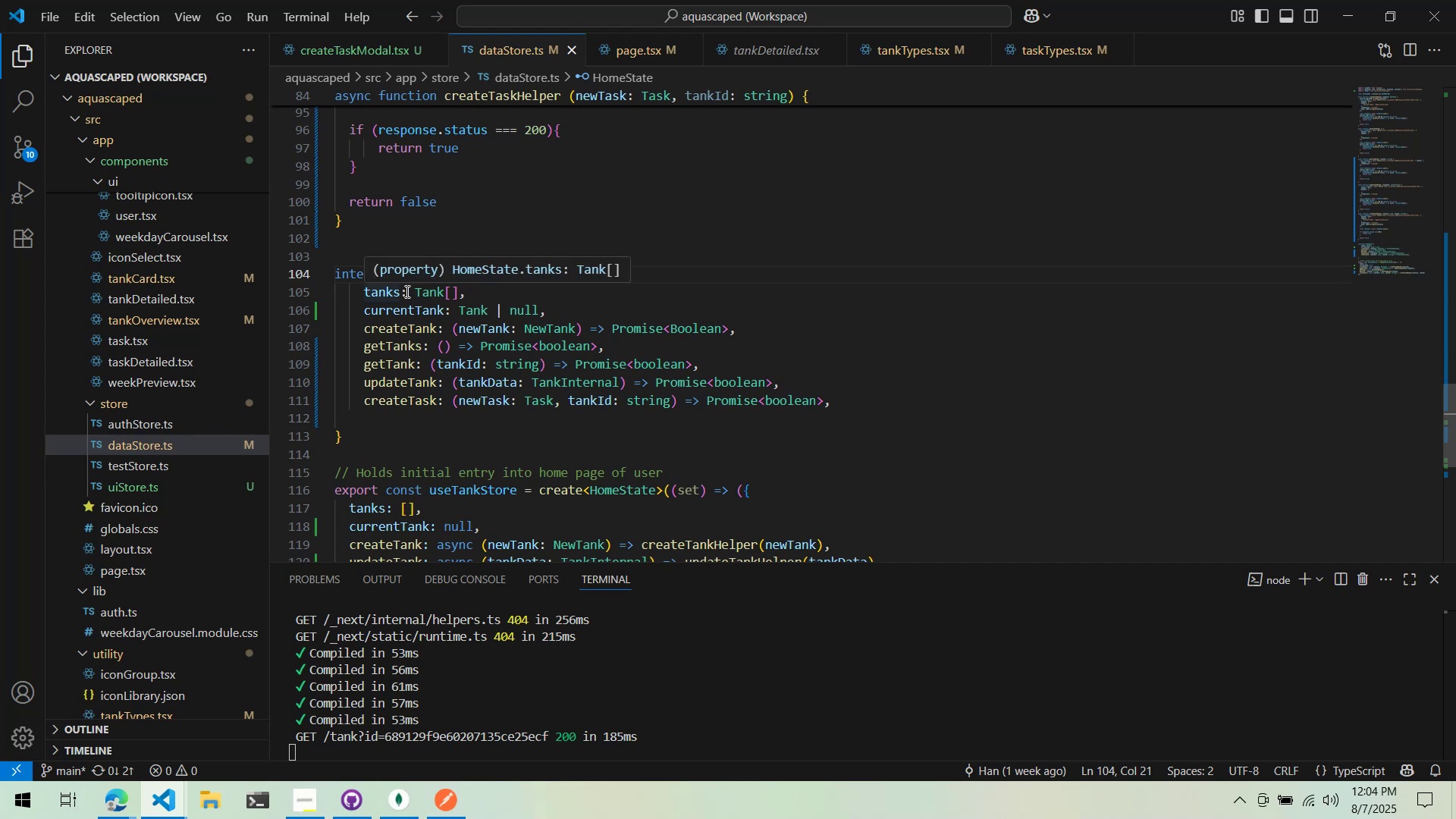 
scroll: coordinate [399, 295], scroll_direction: down, amount: 1.0
 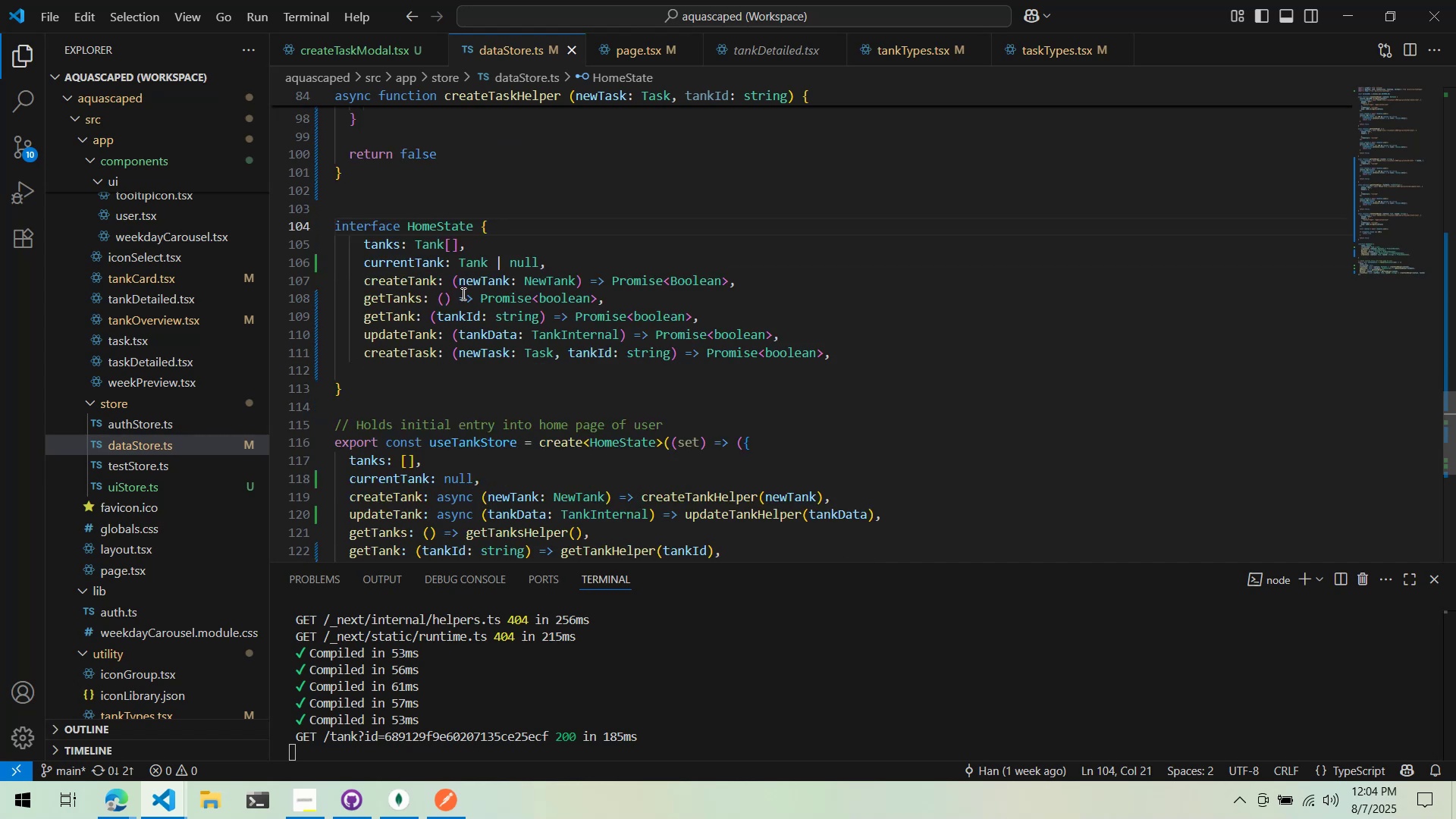 
key(Alt+AltLeft)
 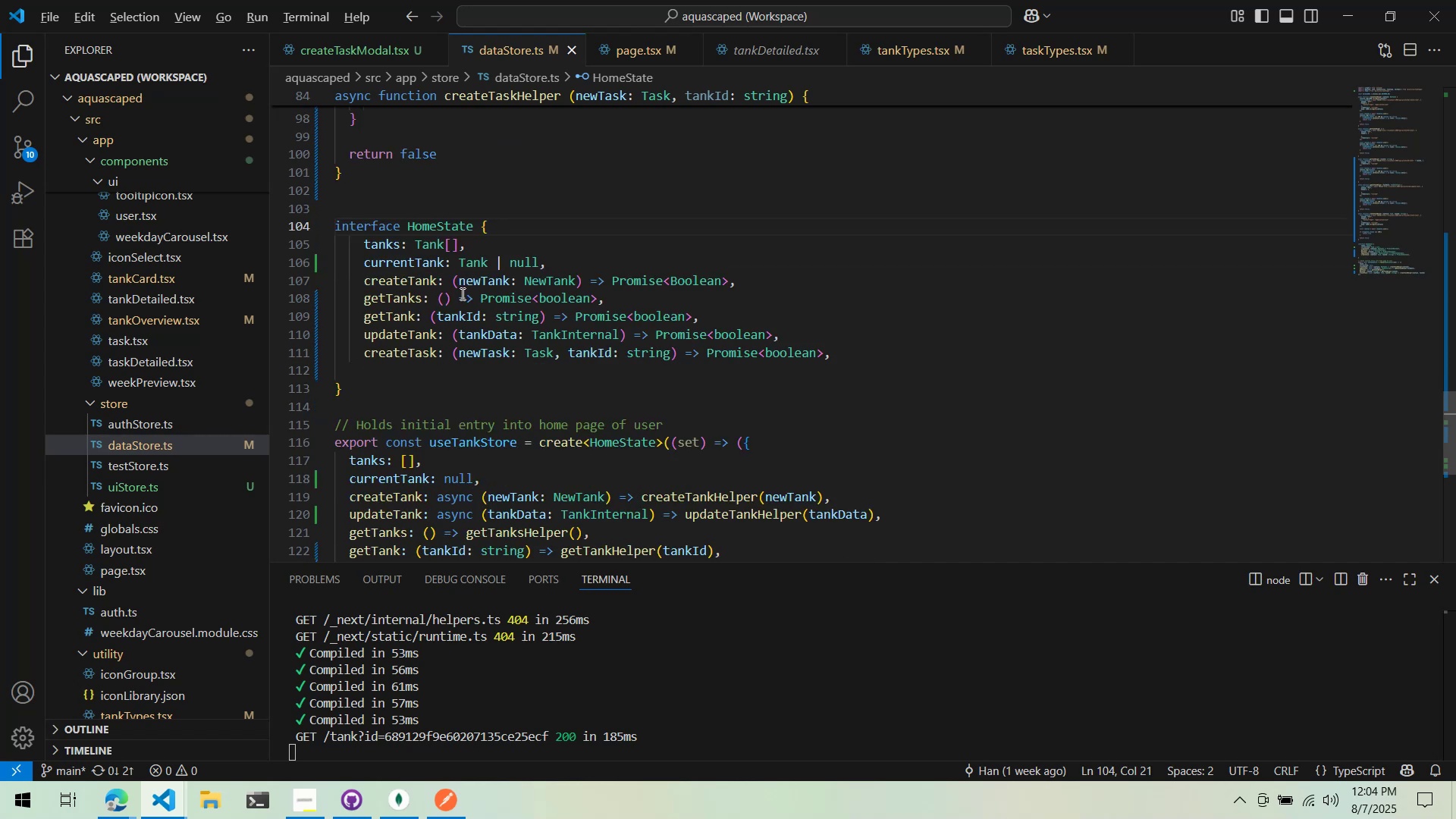 
key(Alt+Tab)
 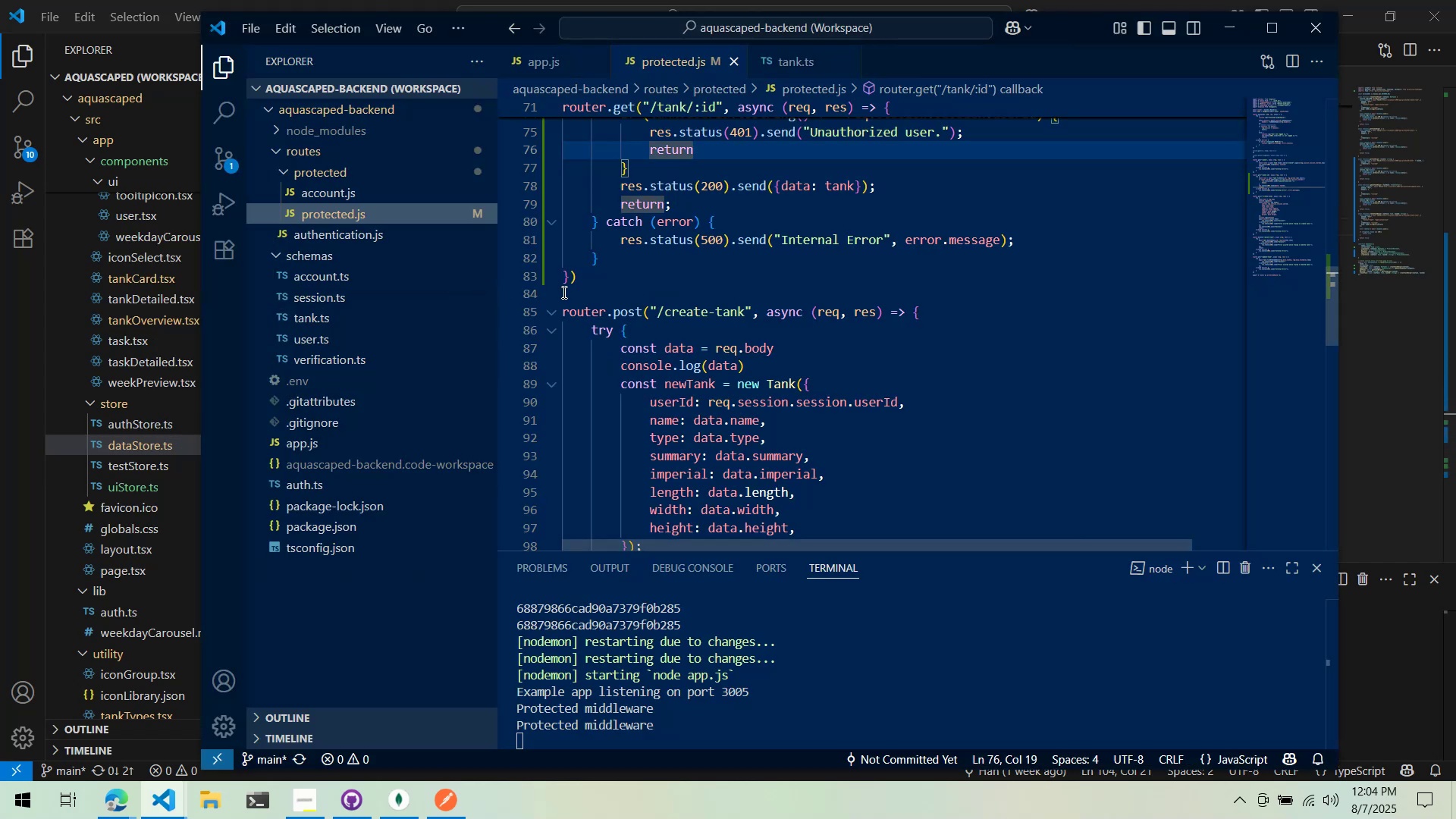 
scroll: coordinate [578, 290], scroll_direction: up, amount: 3.0
 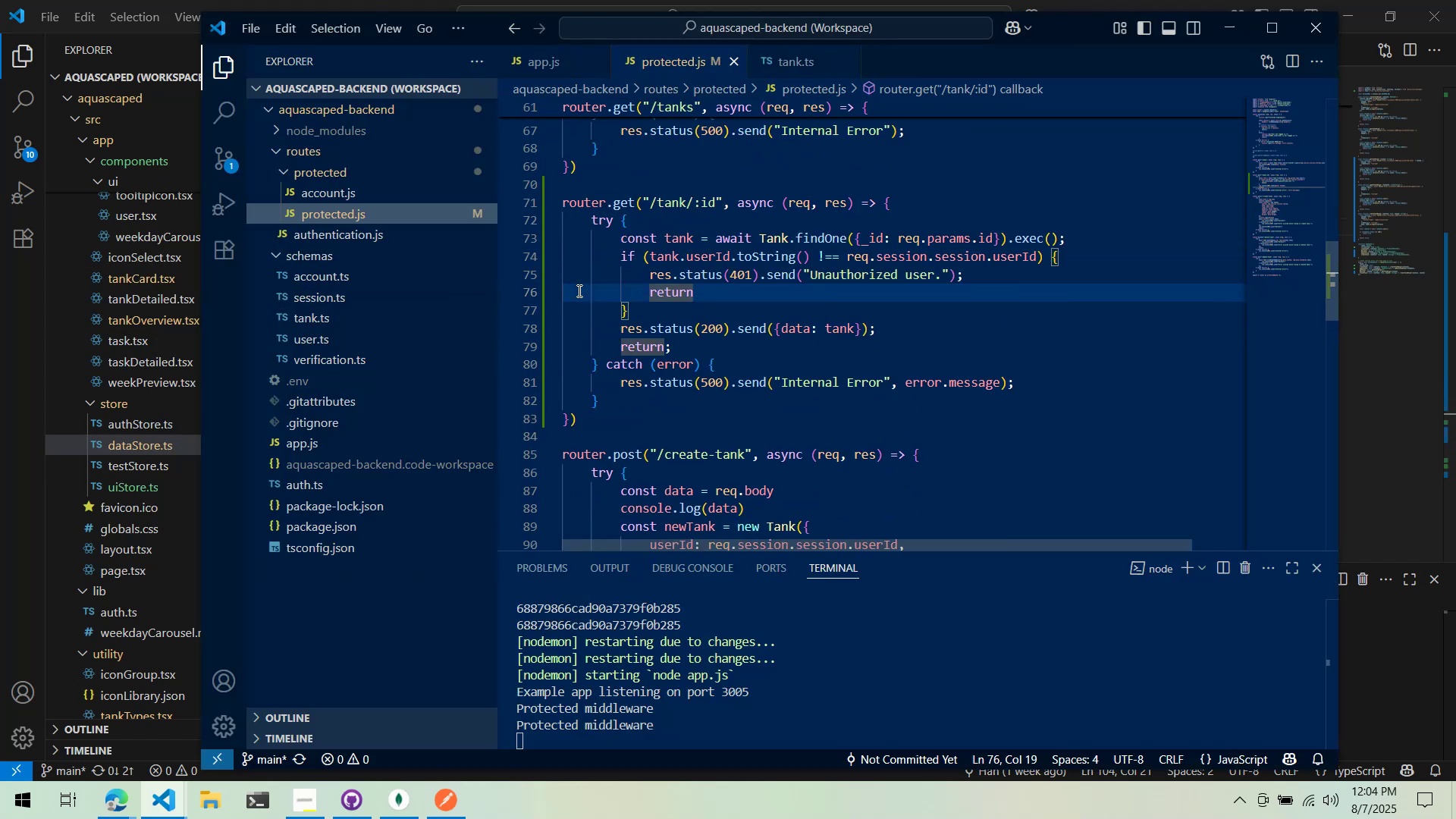 
scroll: coordinate [578, 290], scroll_direction: down, amount: 3.0
 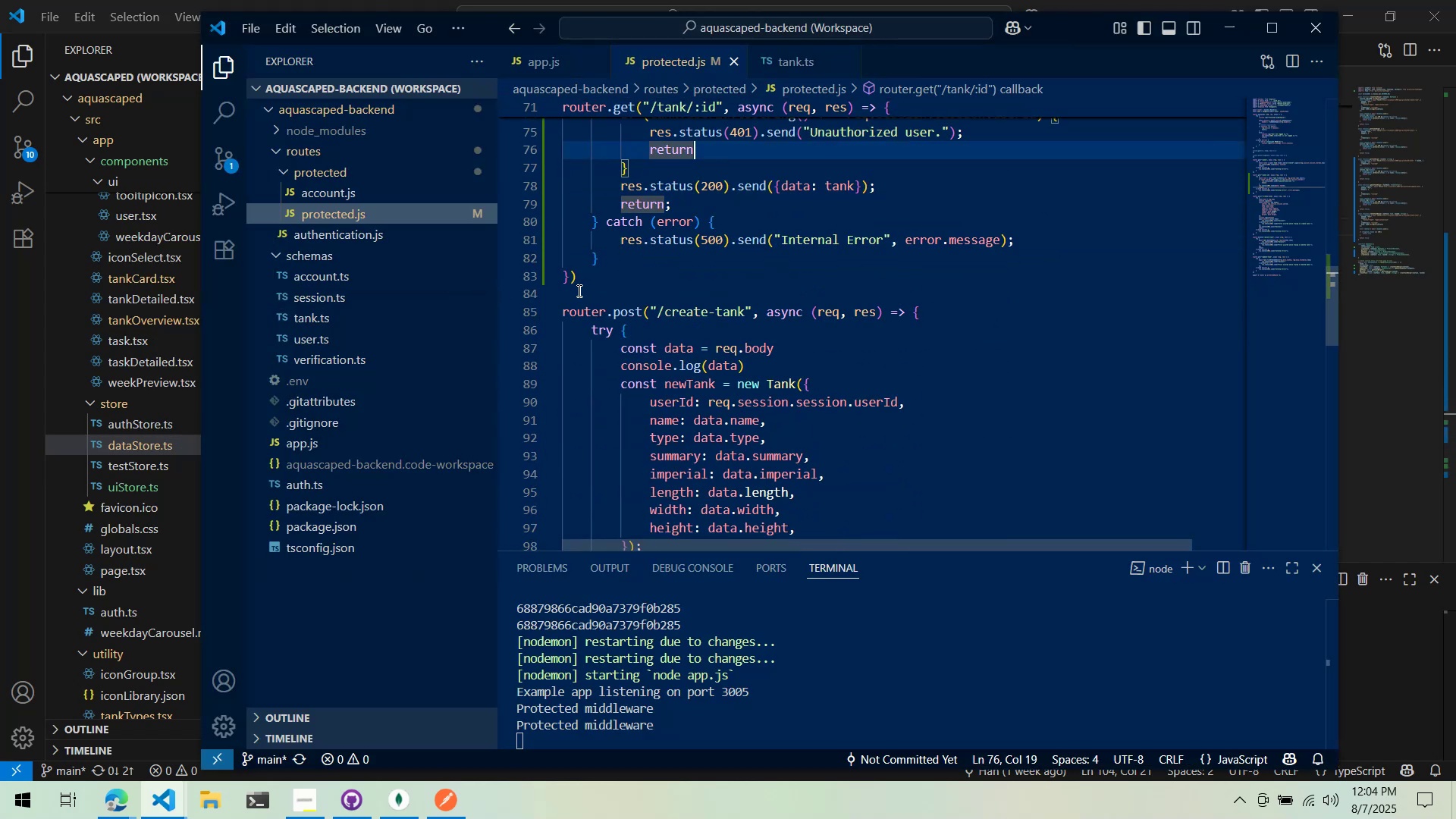 
scroll: coordinate [578, 290], scroll_direction: up, amount: 3.0
 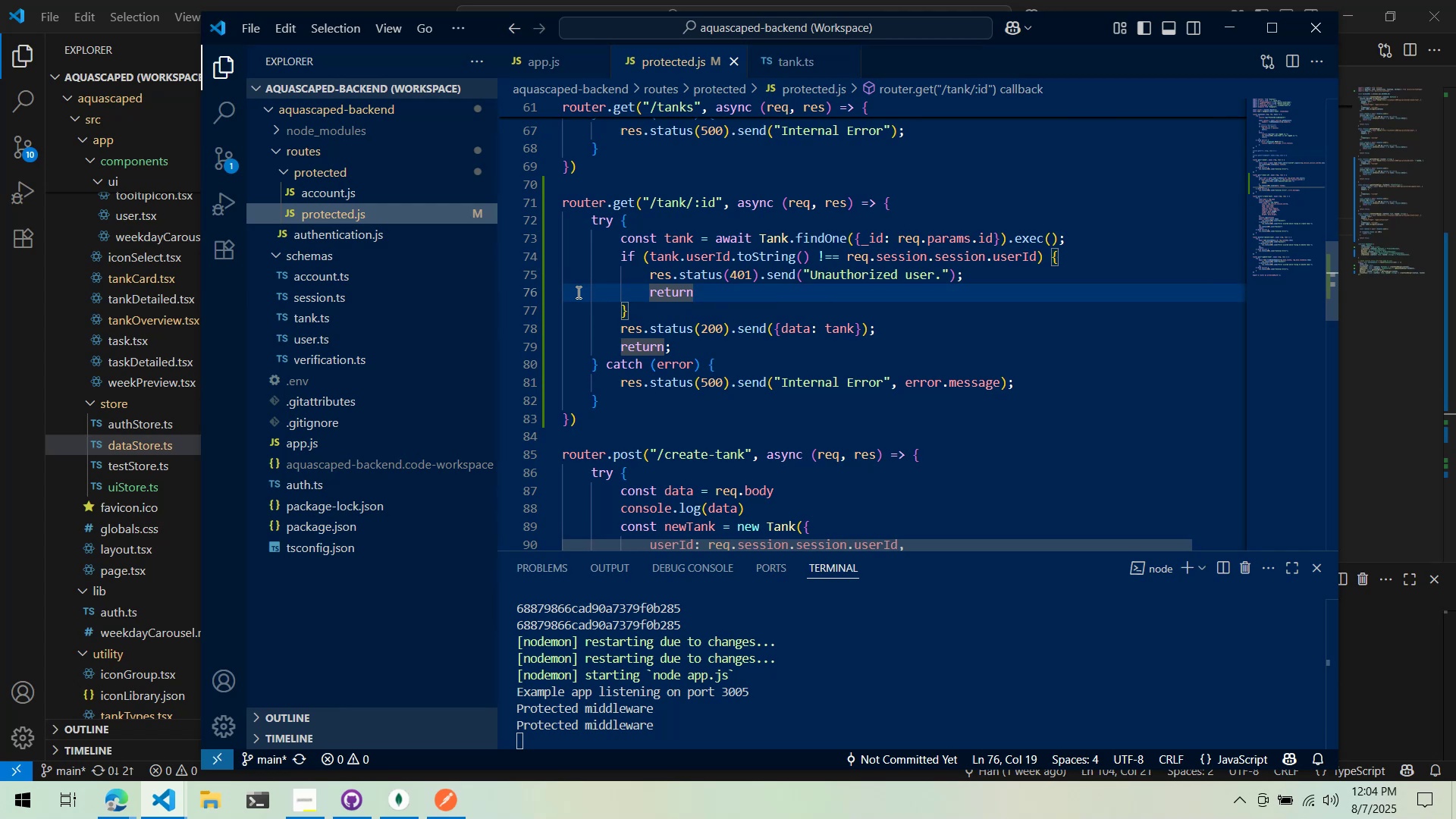 
scroll: coordinate [574, 295], scroll_direction: down, amount: 6.0
 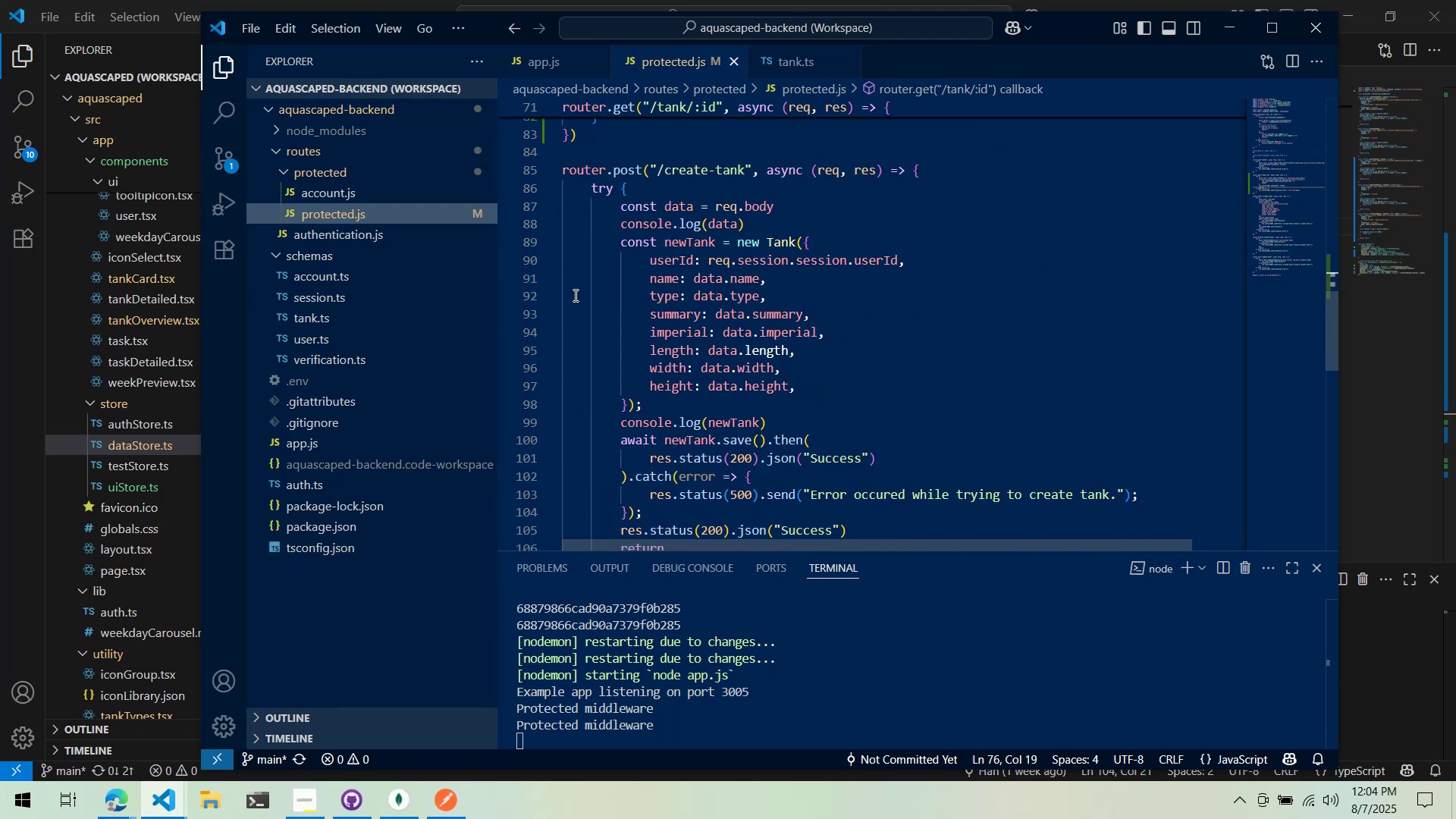 
key(Alt+AltLeft)
 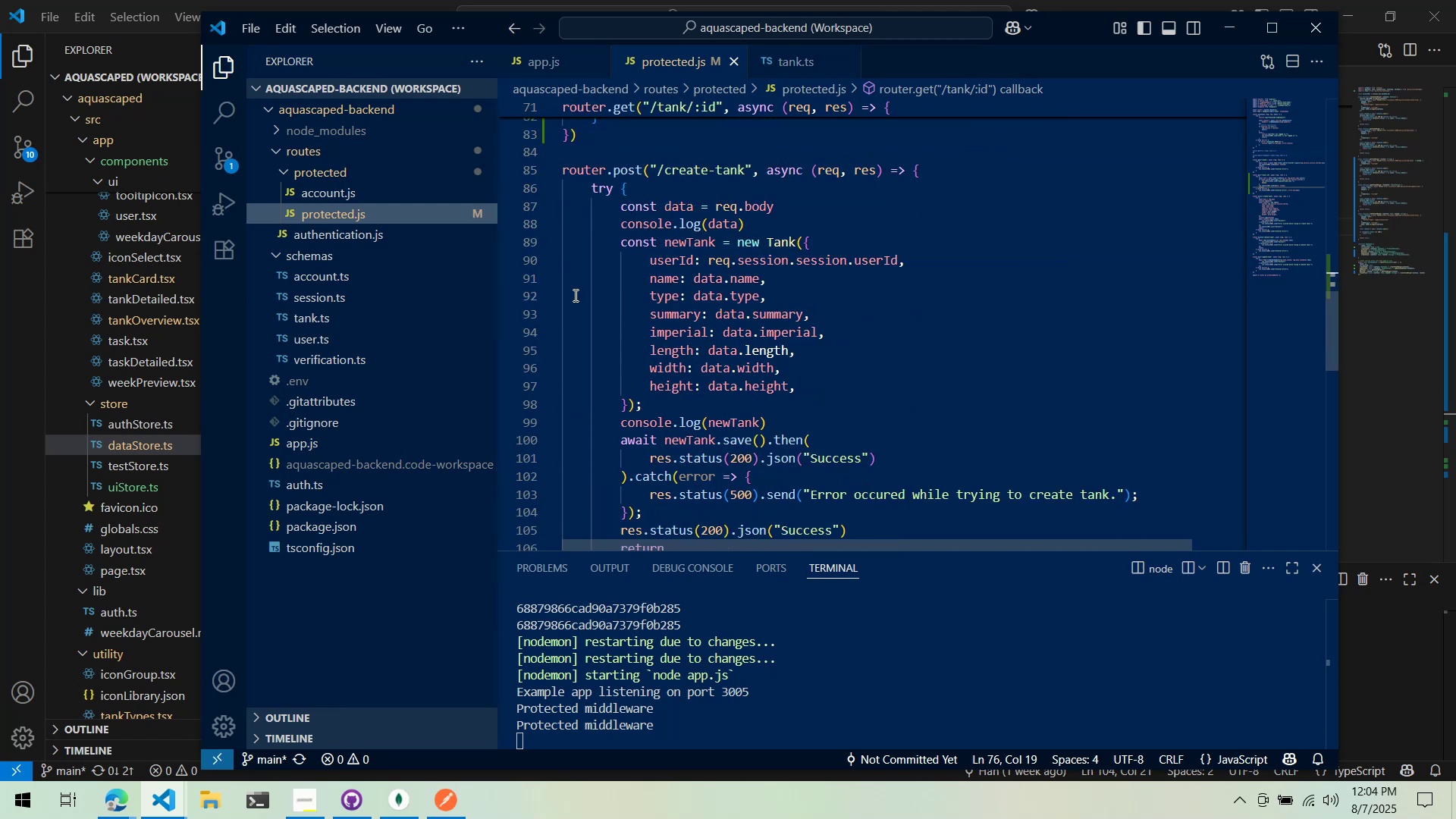 
key(Alt+Tab)
 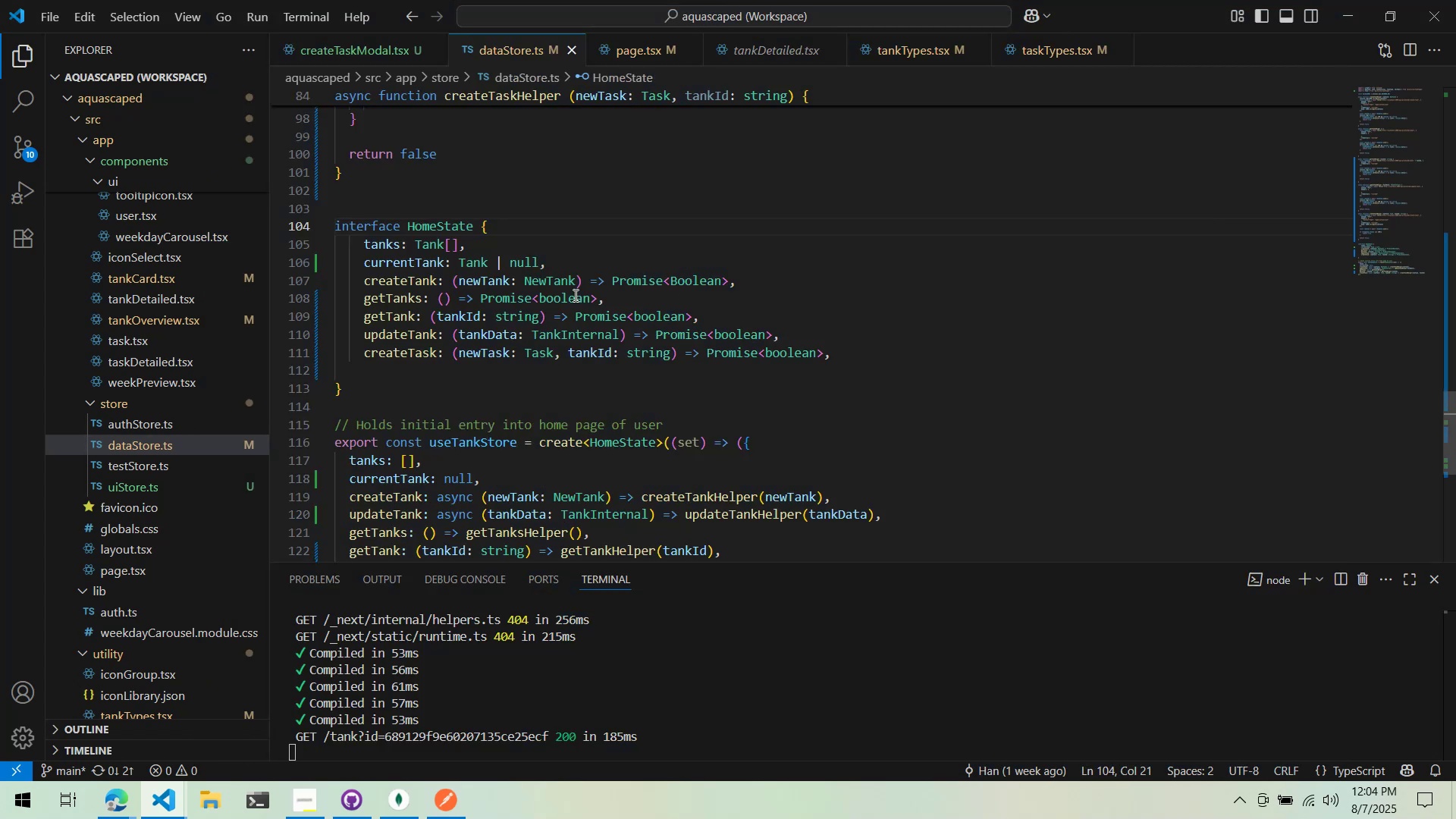 
key(Alt+AltLeft)
 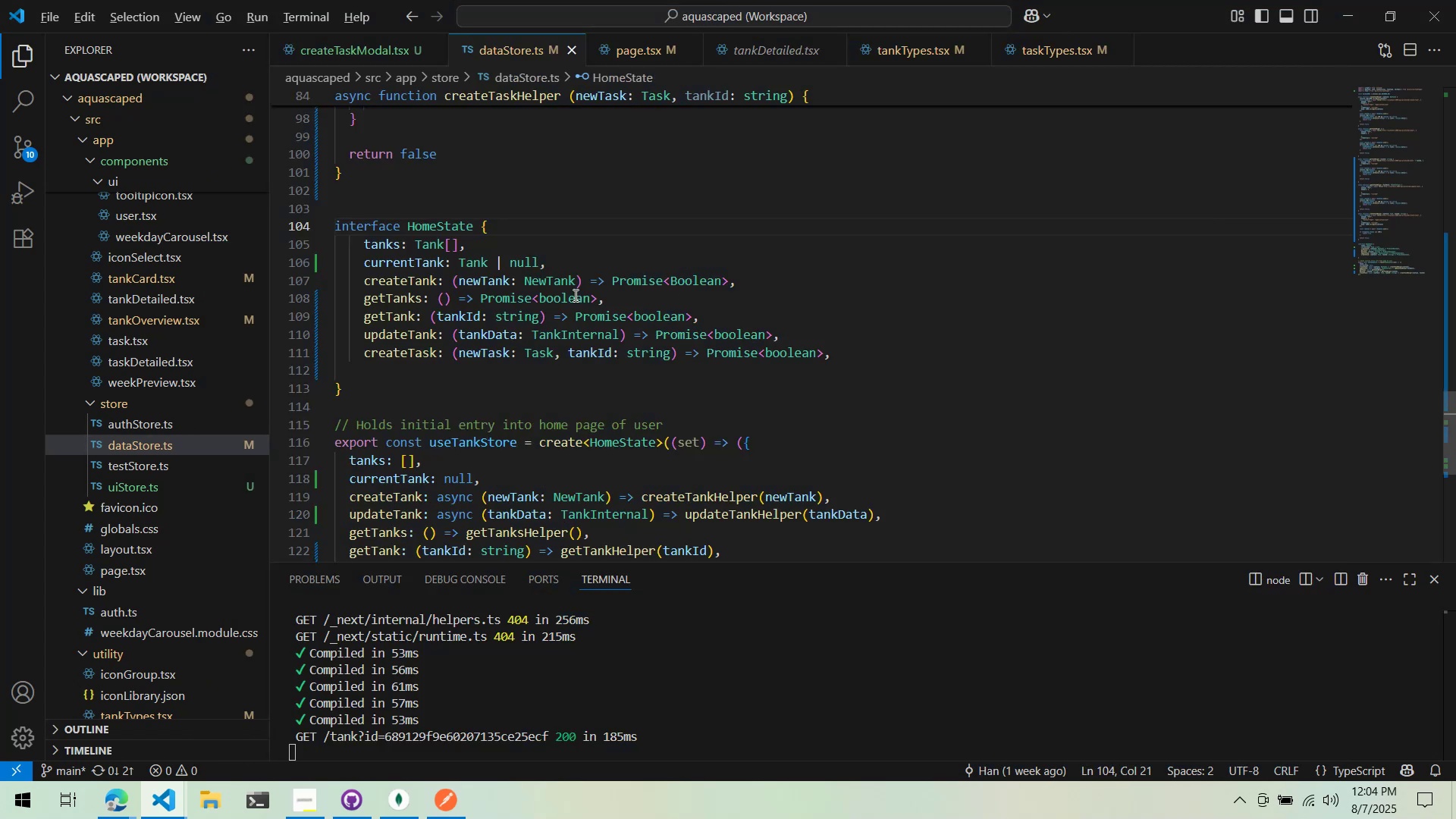 
key(Alt+Tab)
 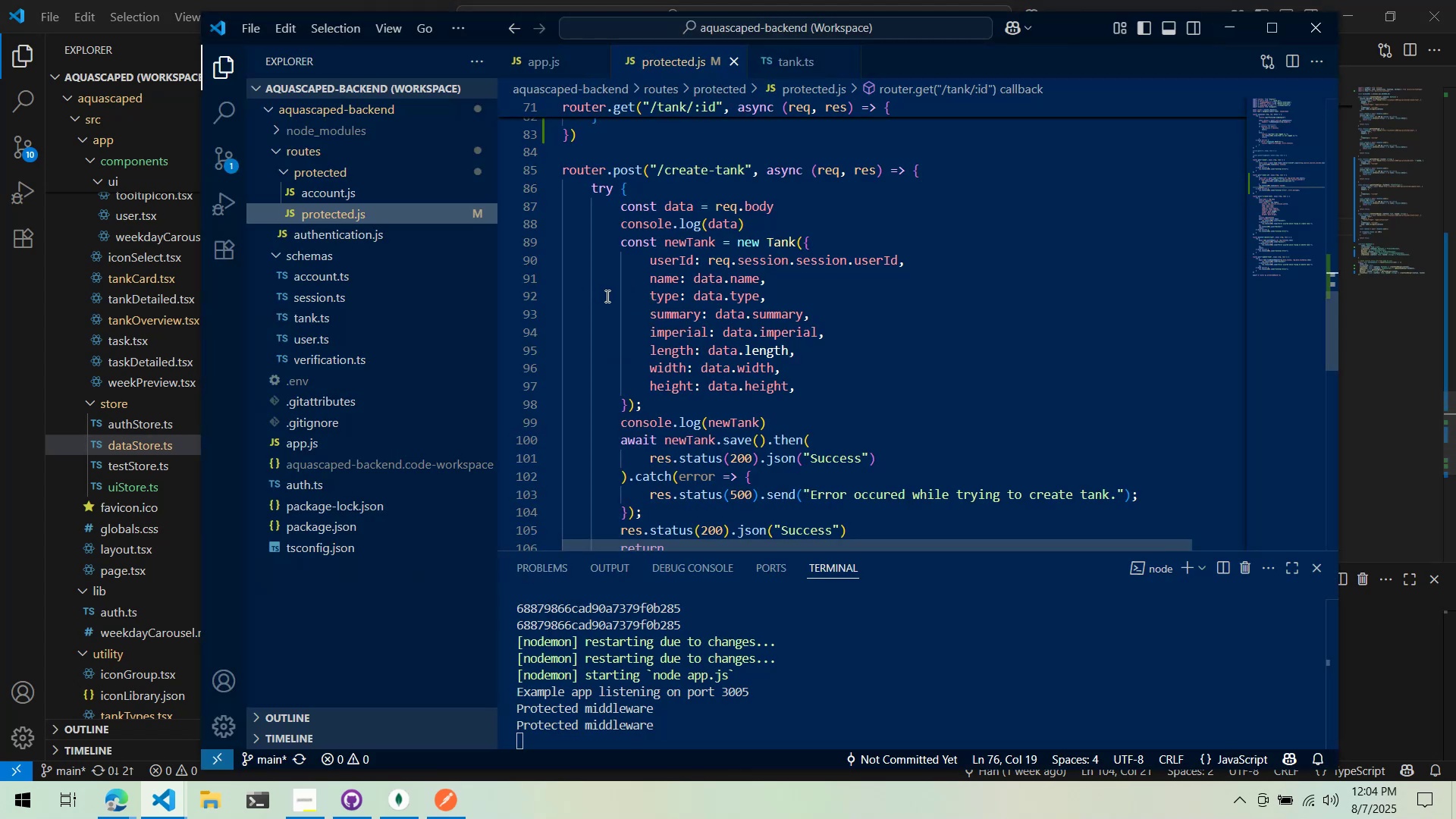 
scroll: coordinate [575, 357], scroll_direction: up, amount: 7.0
 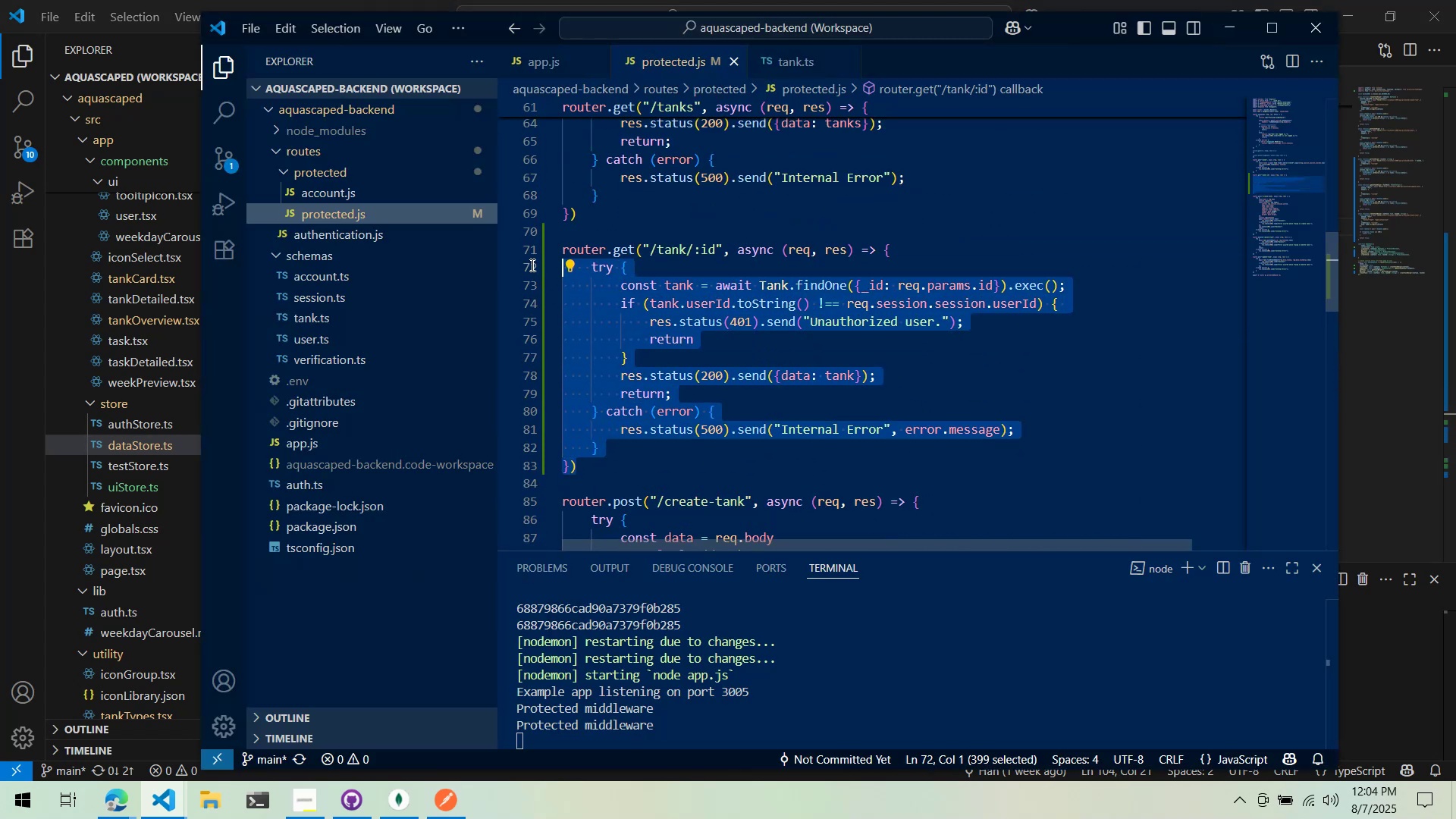 
key(Control+C)
 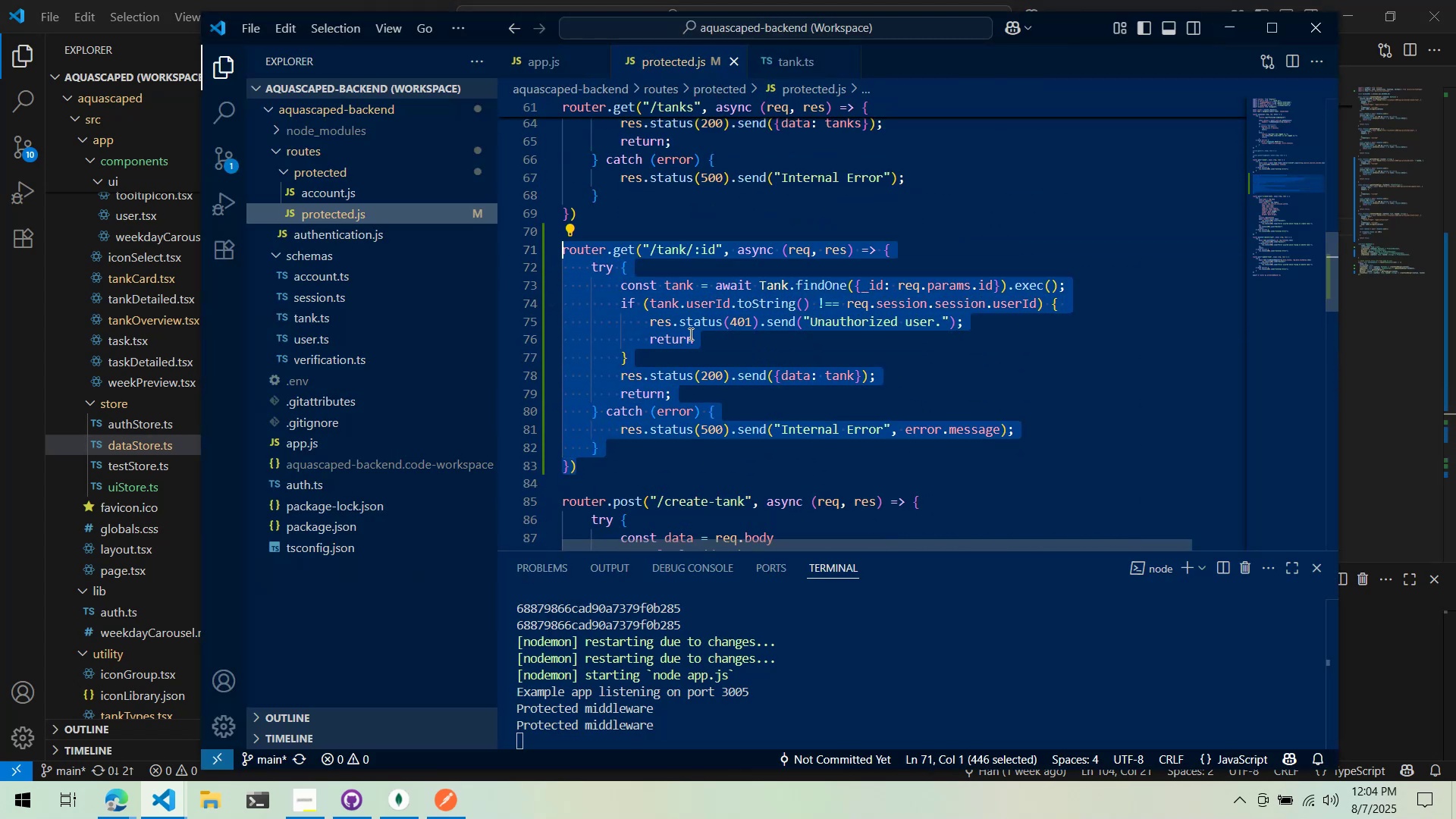 
key(Alt+AltLeft)
 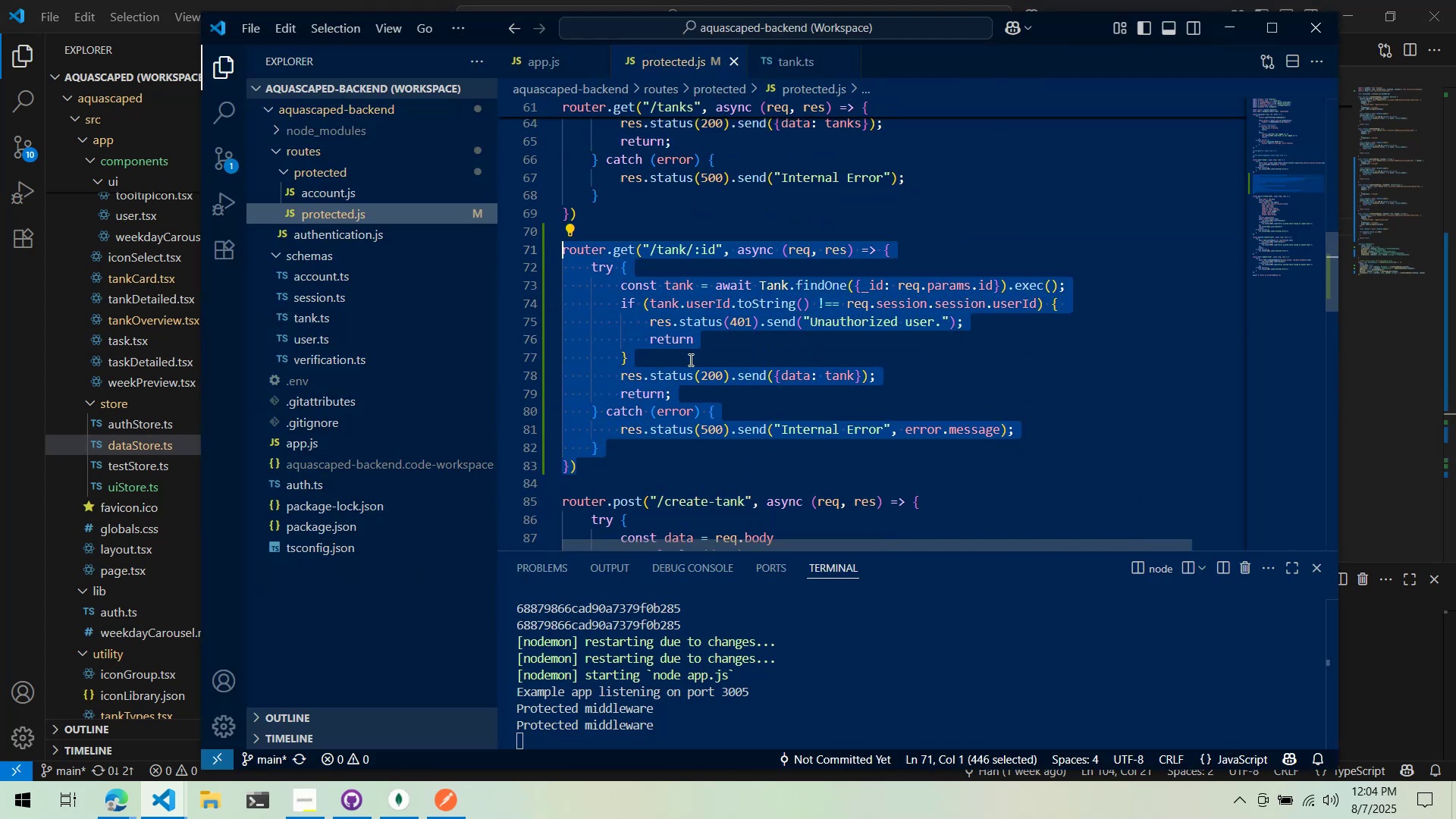 
key(Alt+Tab)
 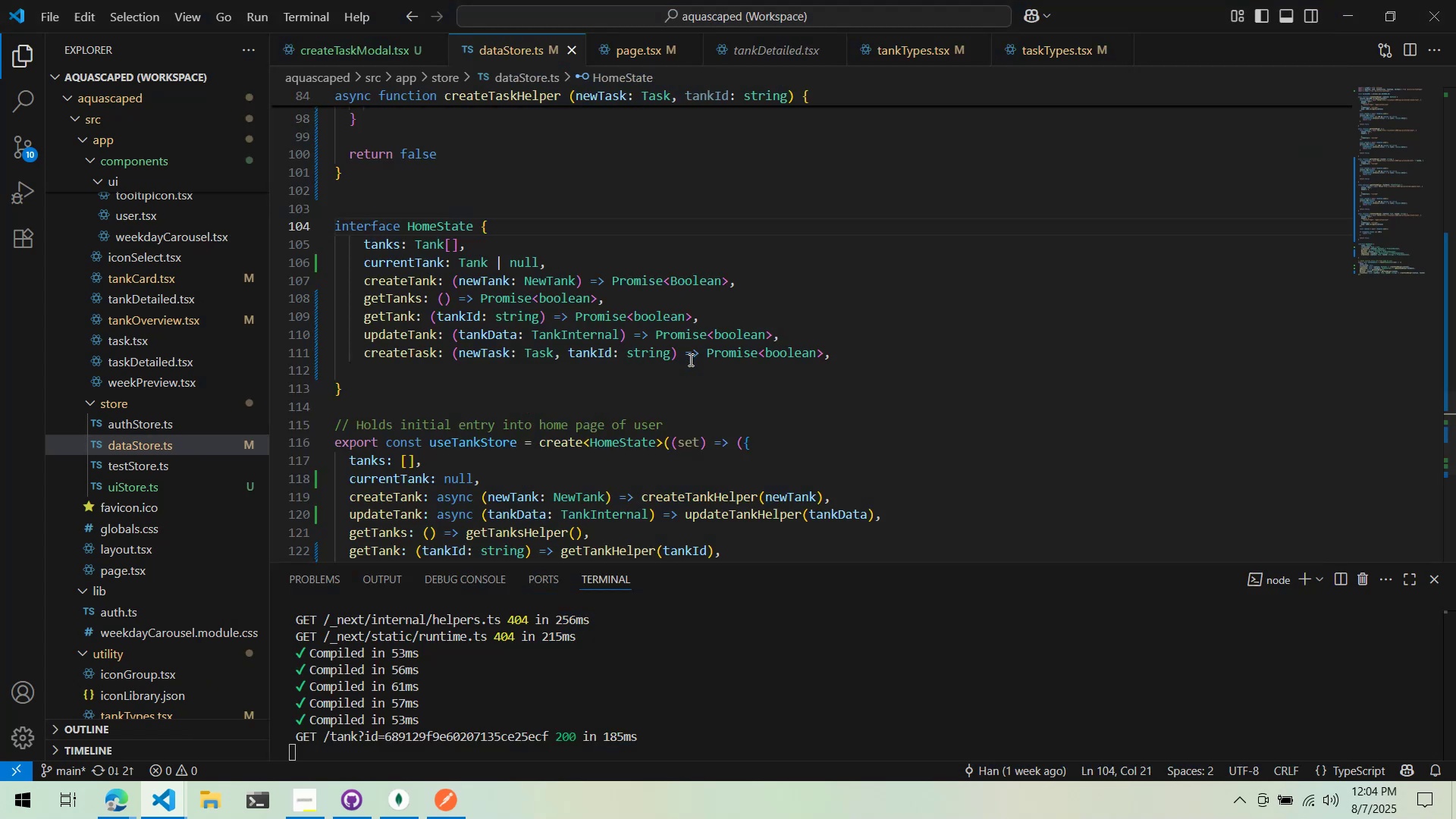 
key(Alt+Tab)
 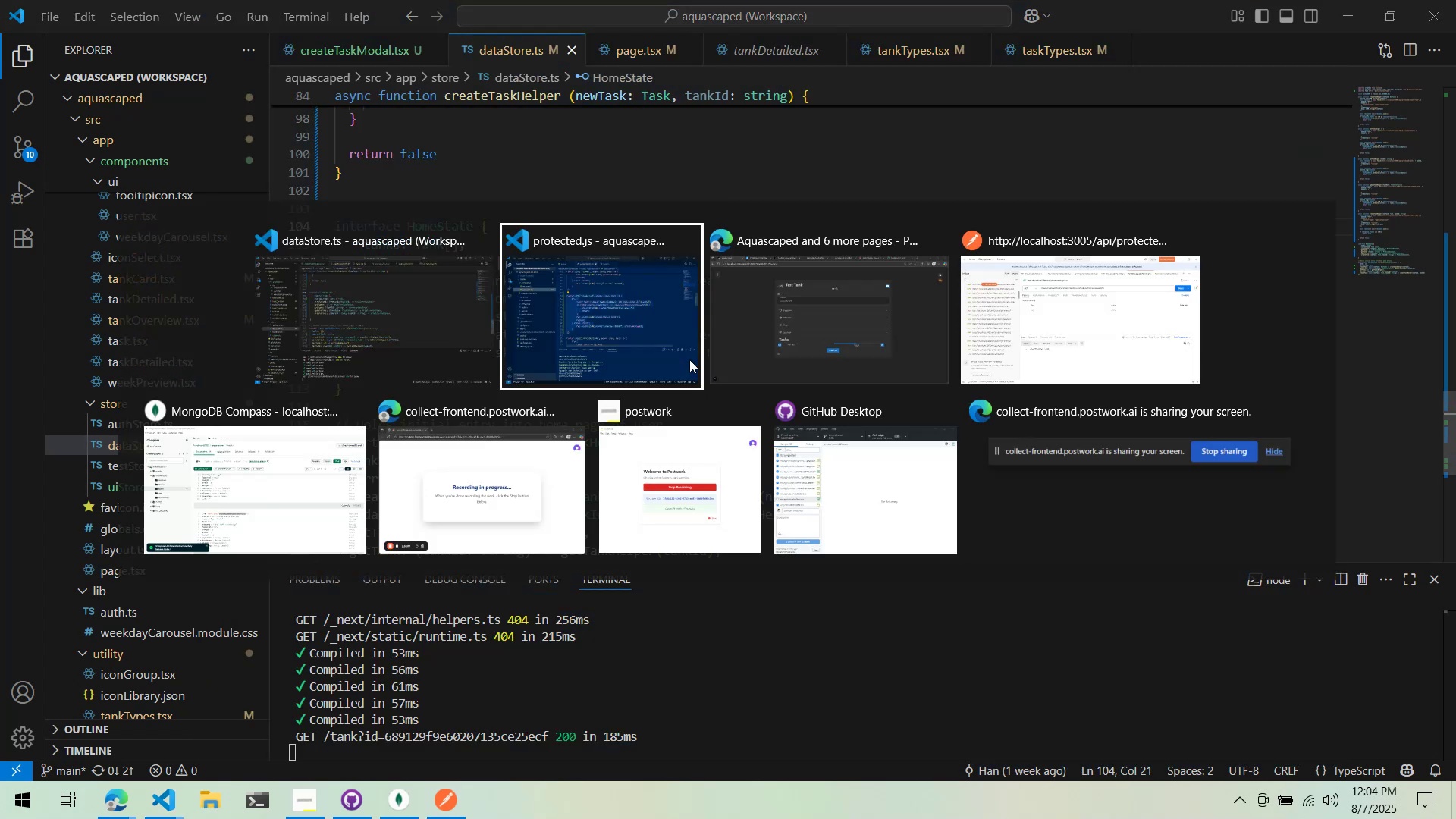 
key(Alt+Tab)
 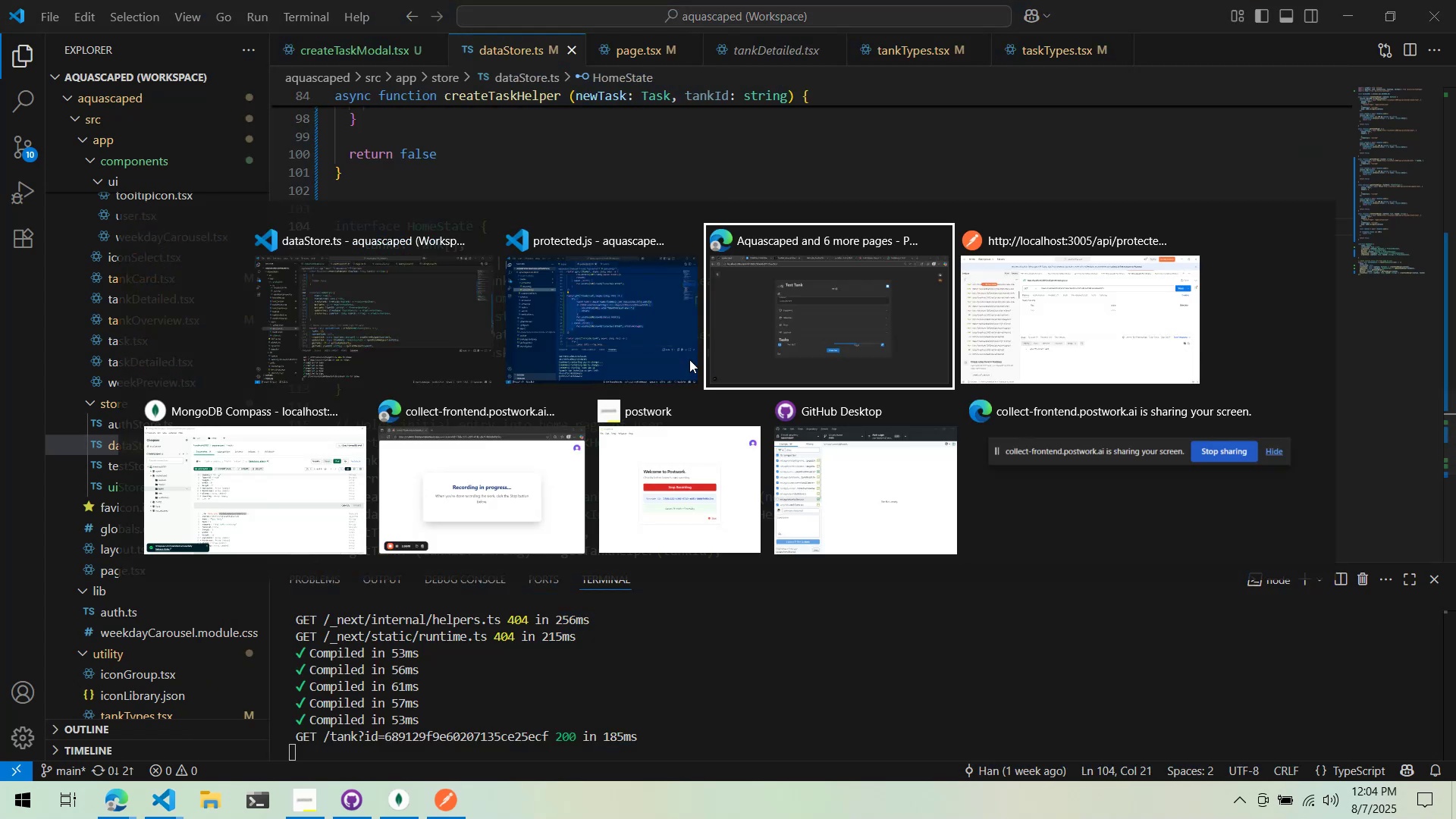 
key(Alt+Tab)
 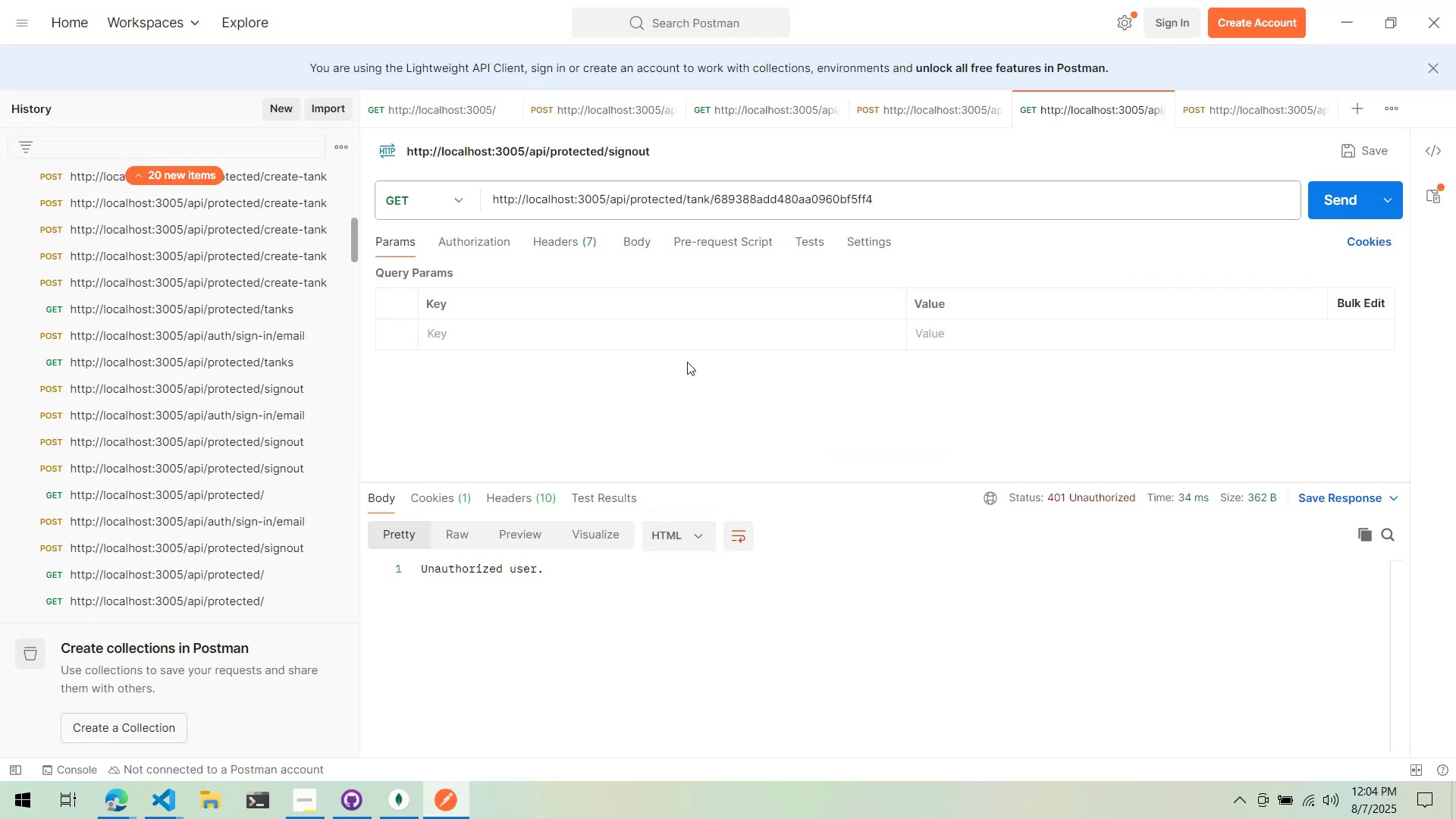 
key(Alt+AltLeft)
 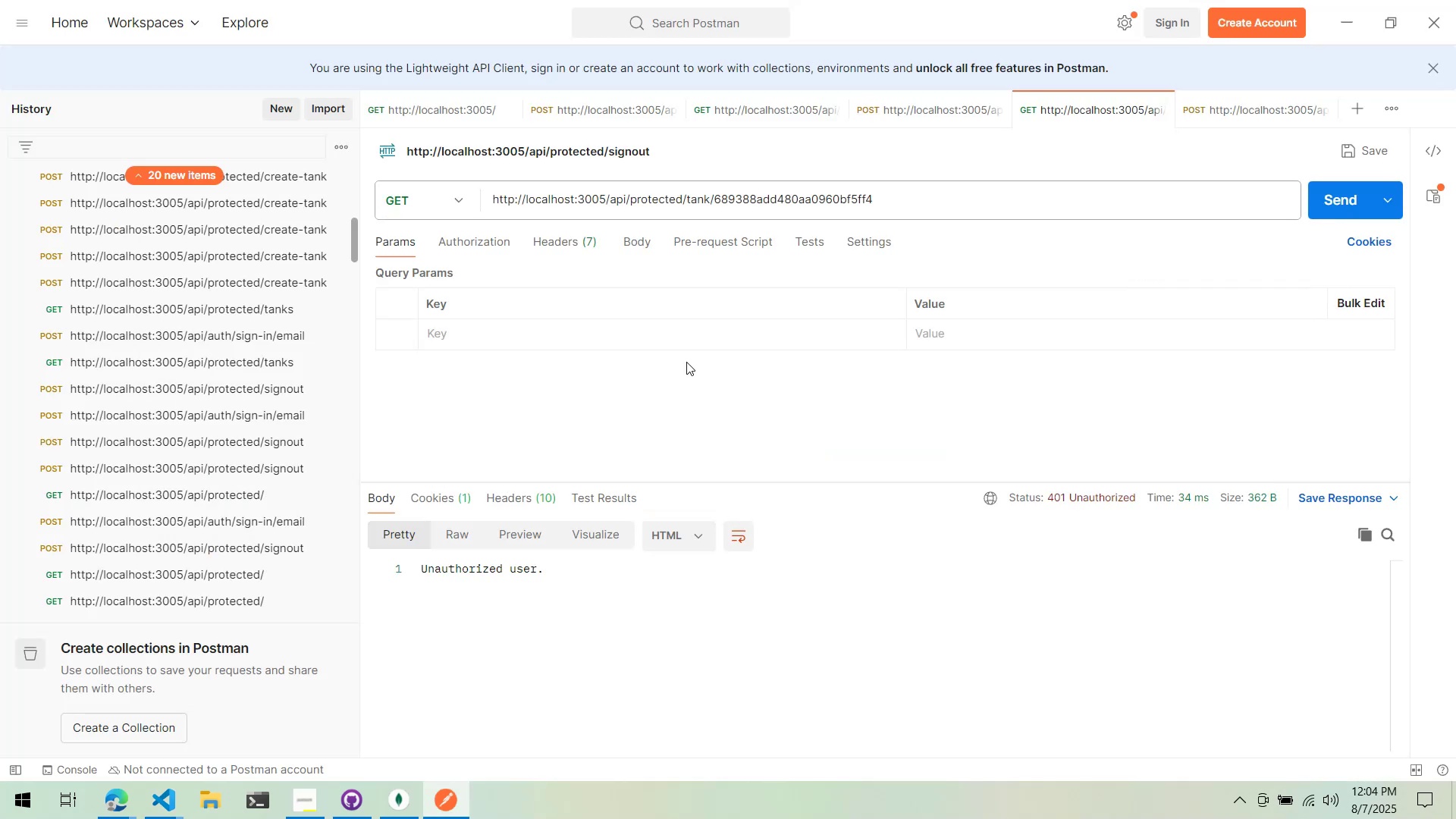 
key(Alt+Tab)
 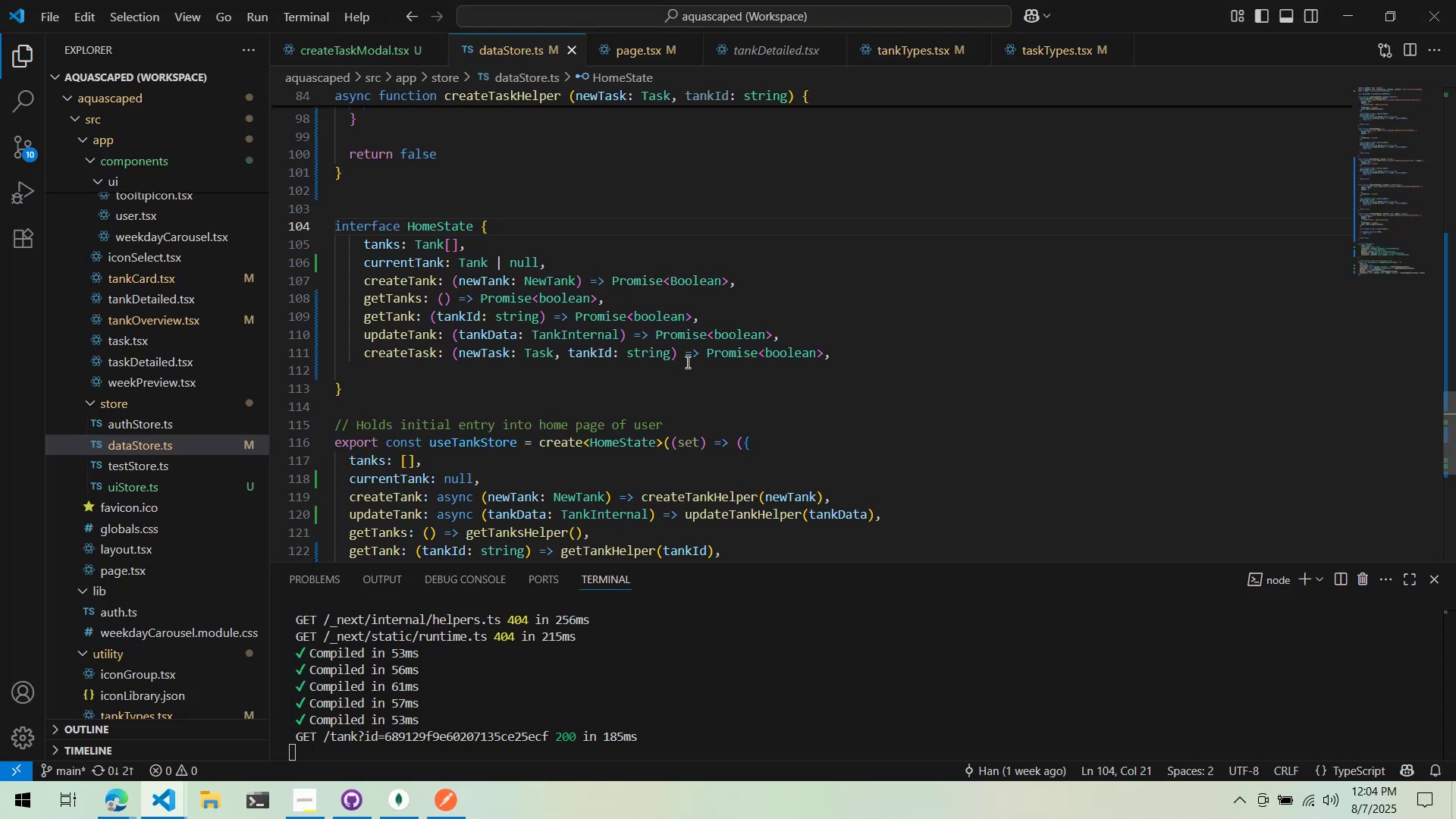 
key(Alt+Tab)
 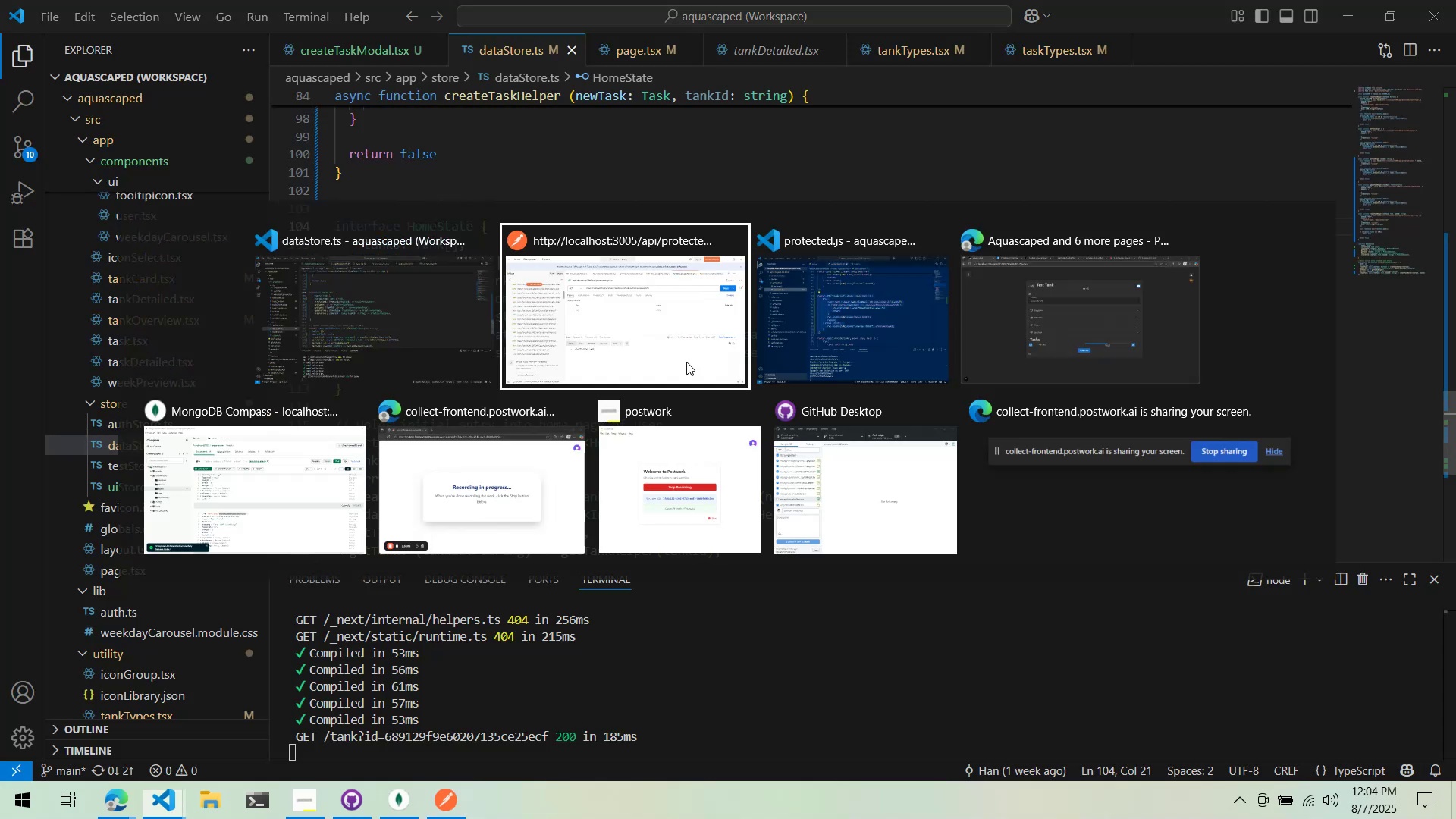 
key(Alt+Tab)
 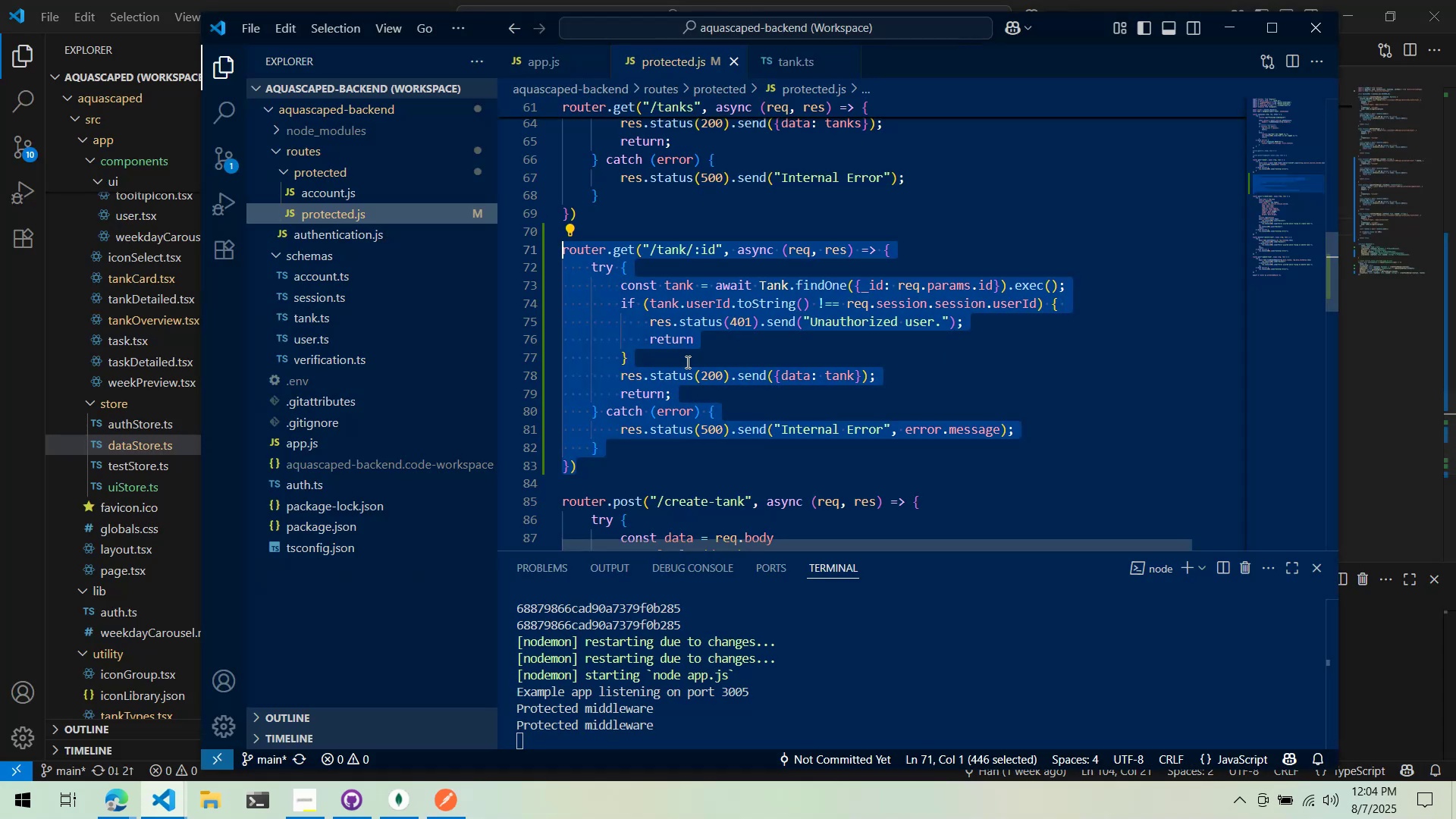 
scroll: coordinate [686, 362], scroll_direction: down, amount: 13.0
 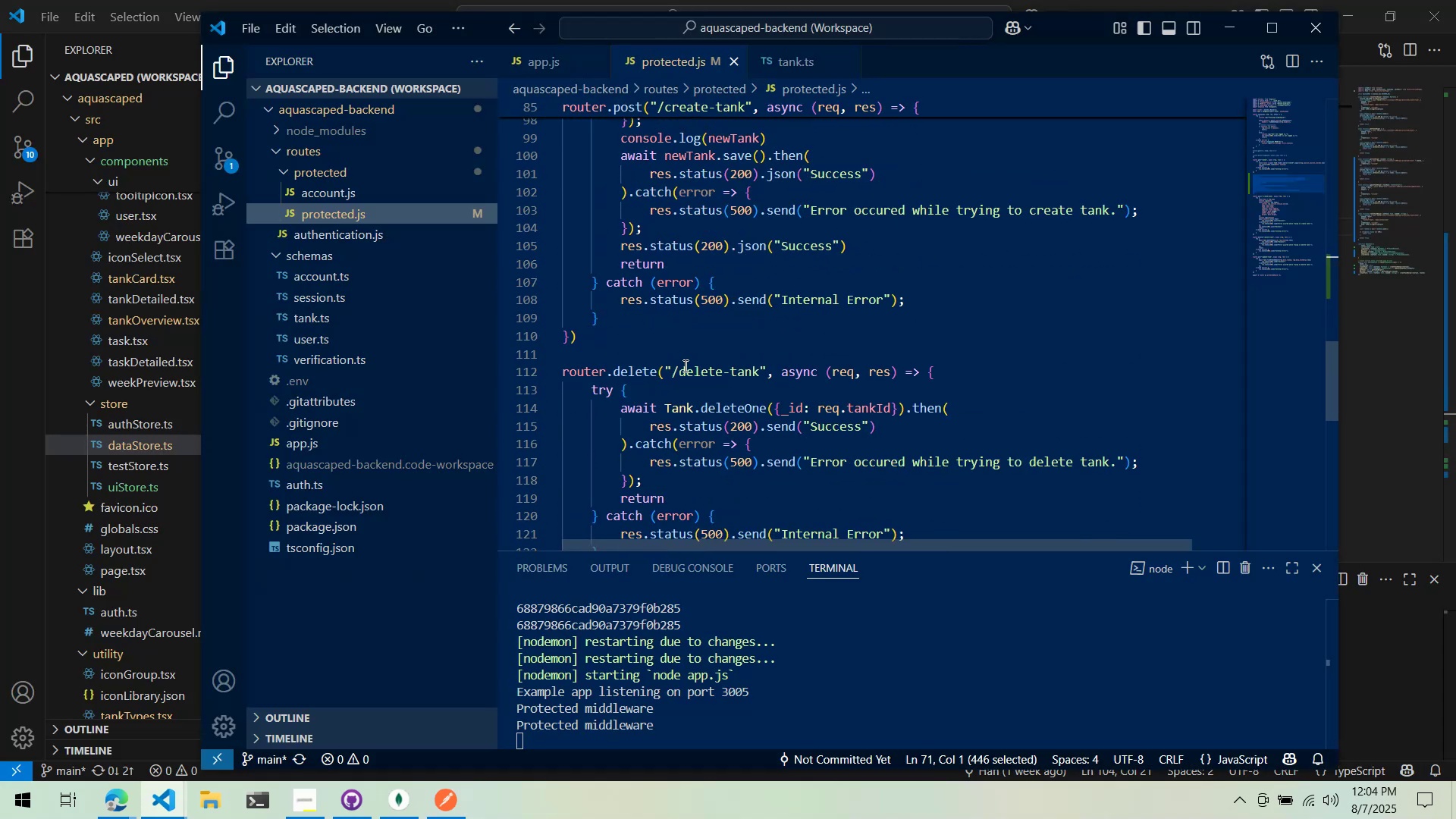 
left_click([684, 366])
 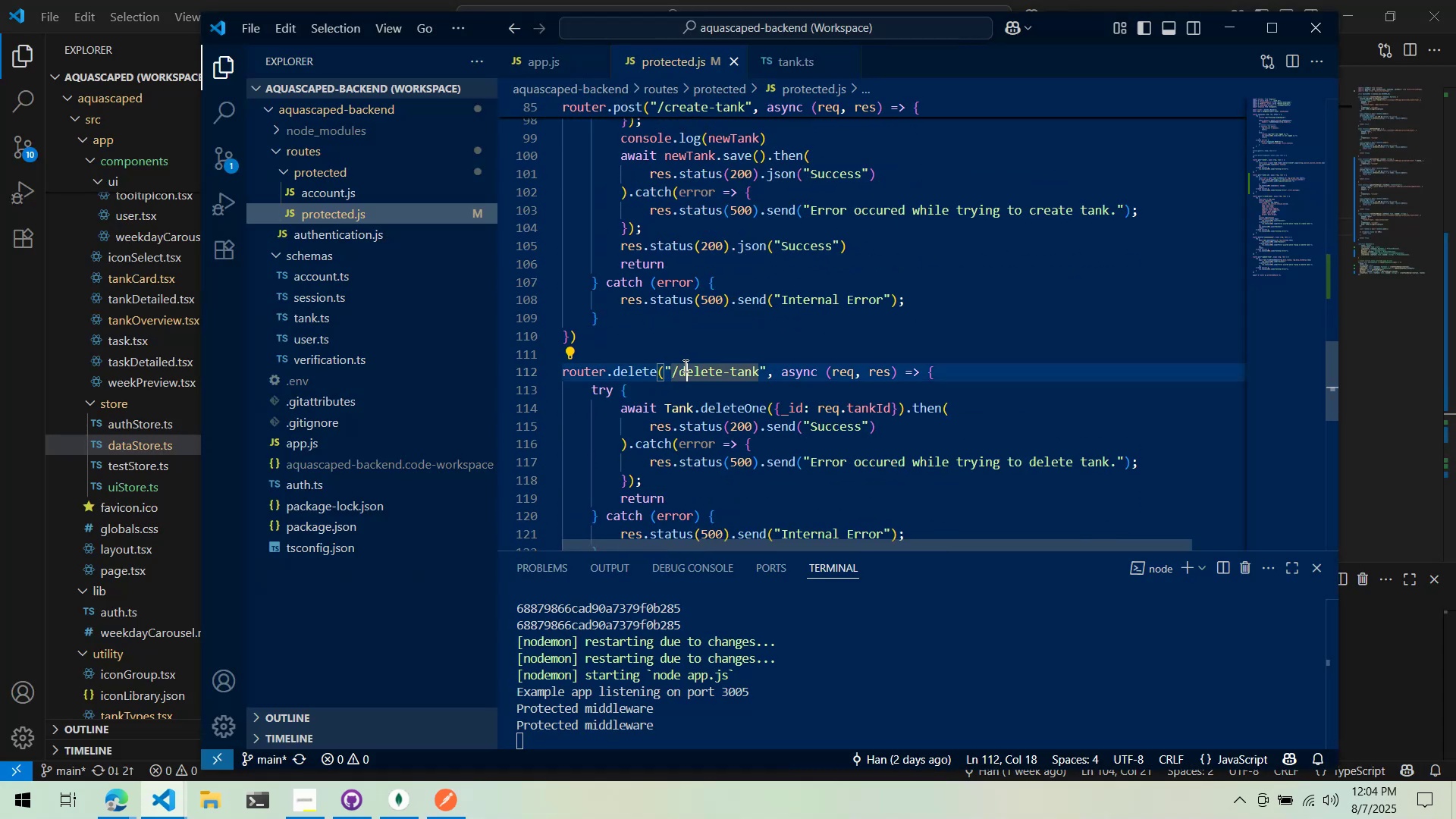 
key(Alt+AltLeft)
 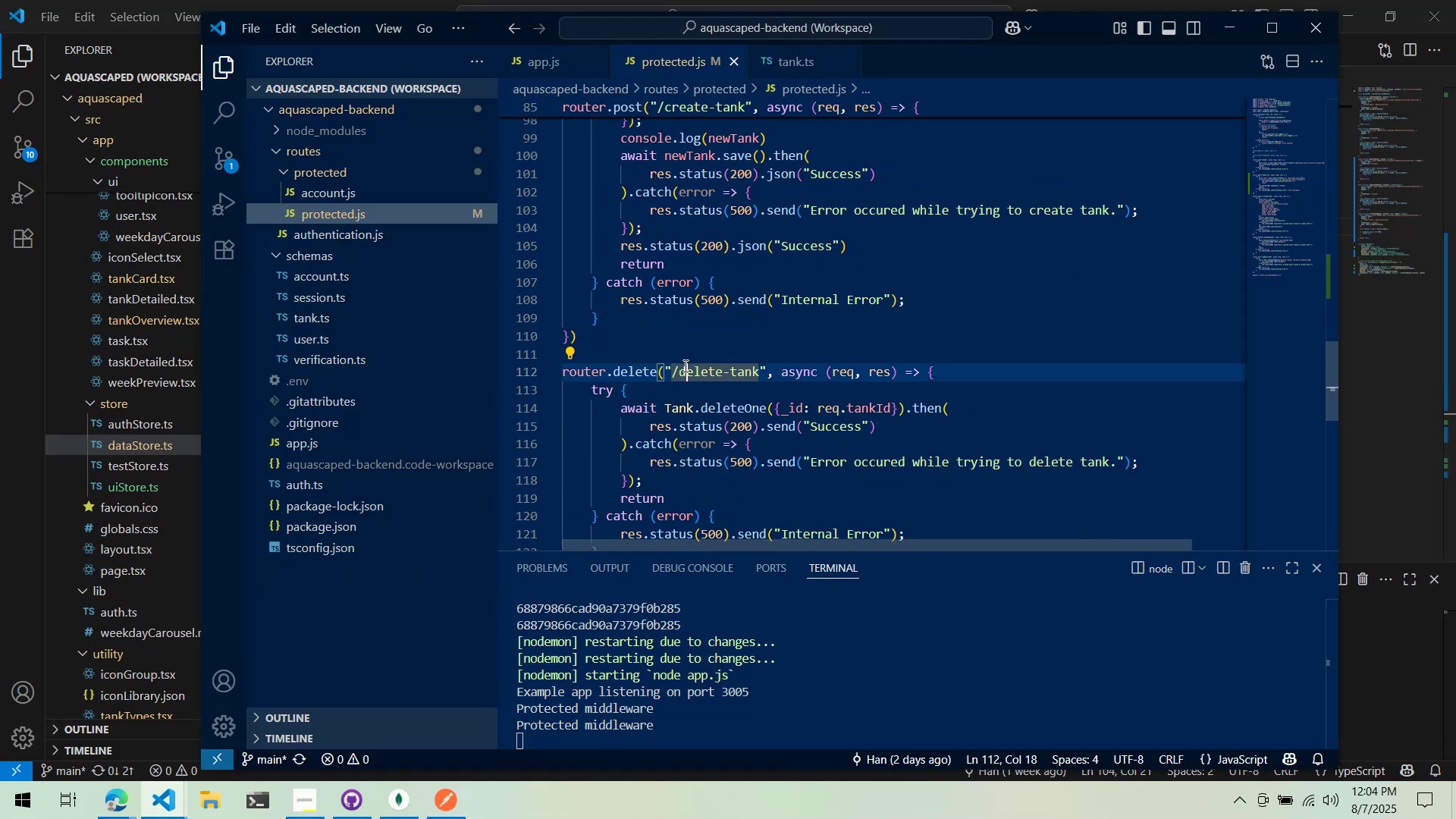 
key(Alt+Tab)
 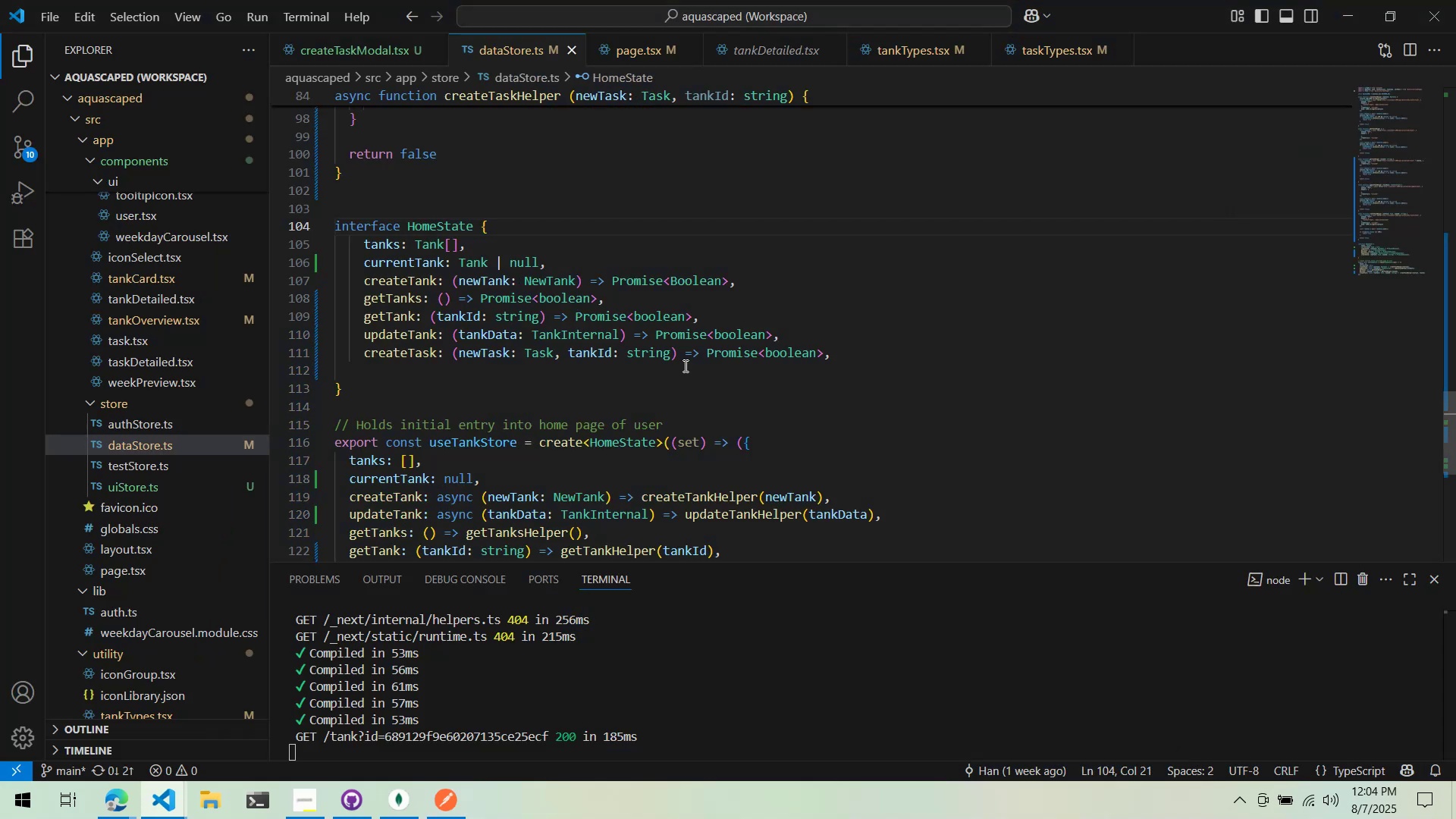 
scroll: coordinate [684, 366], scroll_direction: down, amount: 3.0
 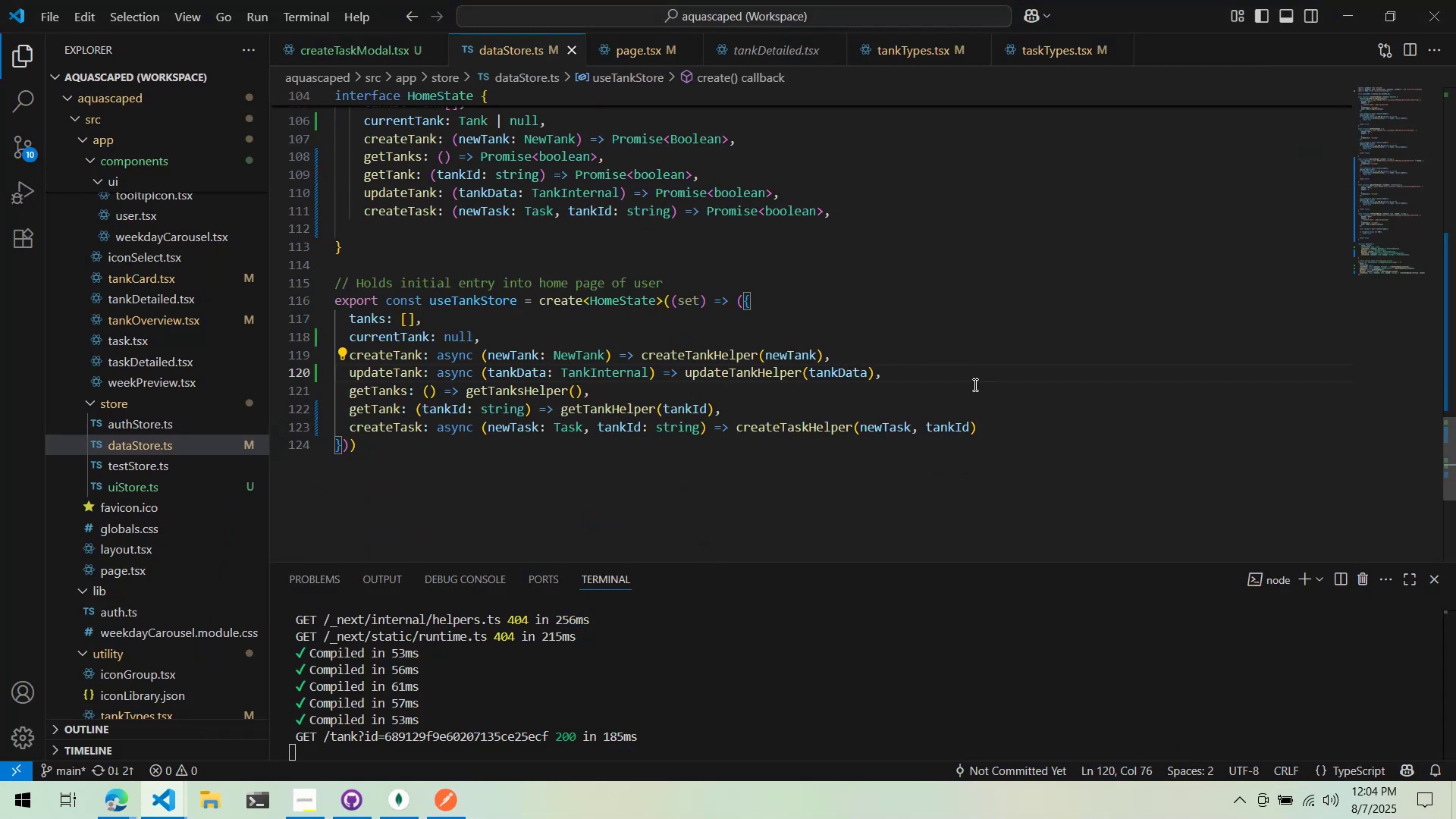 
left_click([970, 388])
 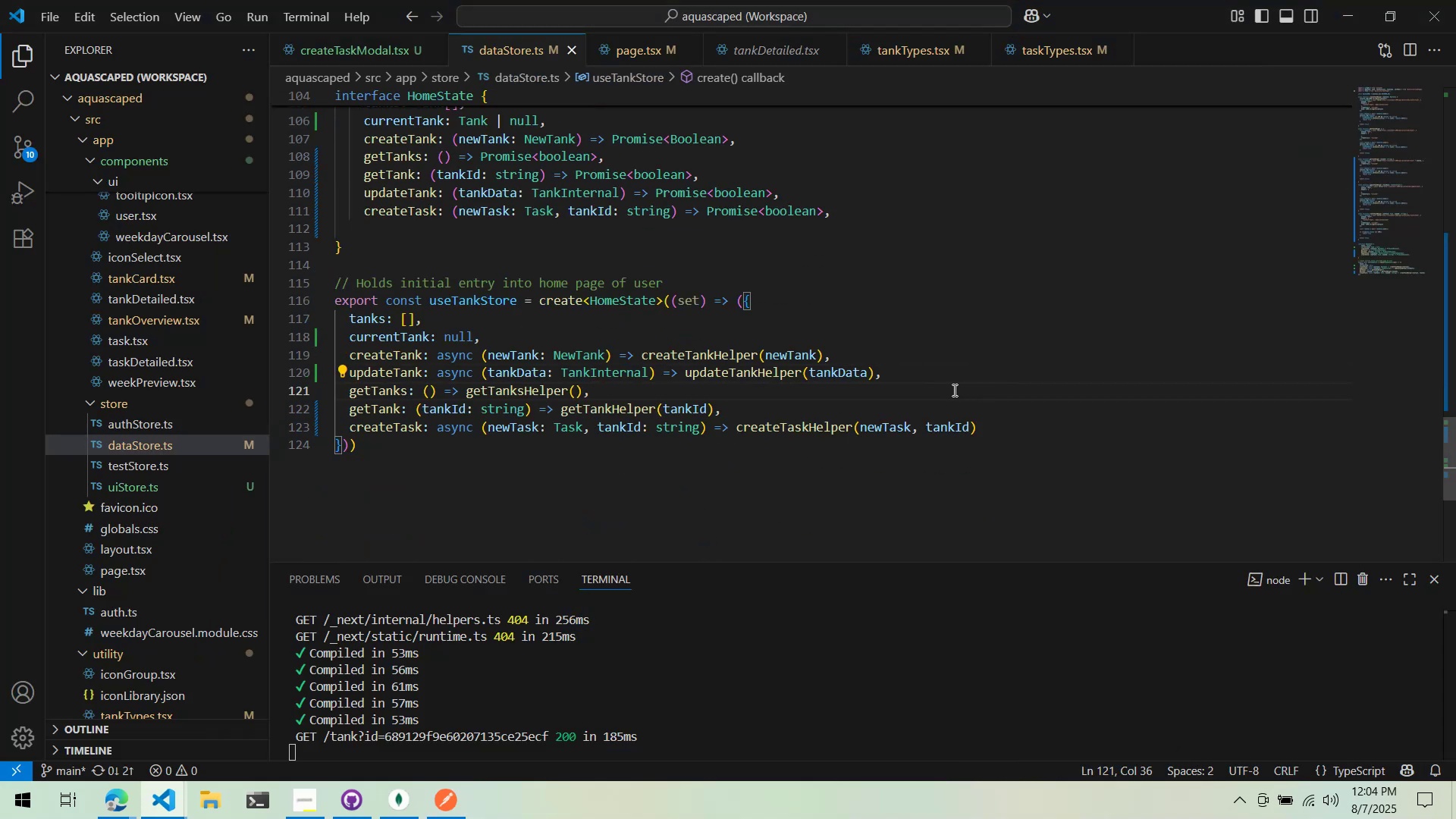 
key(ArrowUp)
 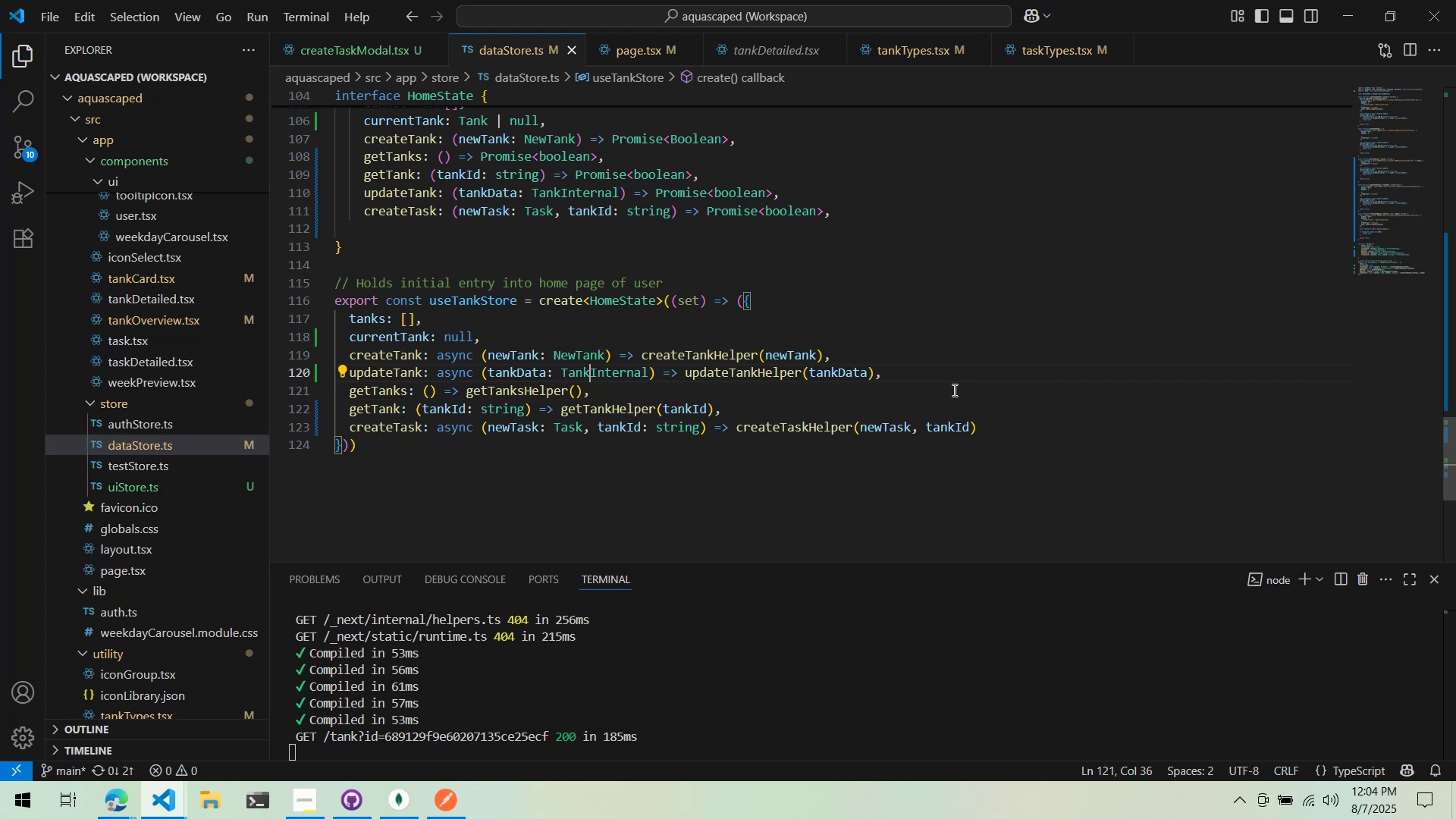 
key(ArrowDown)
 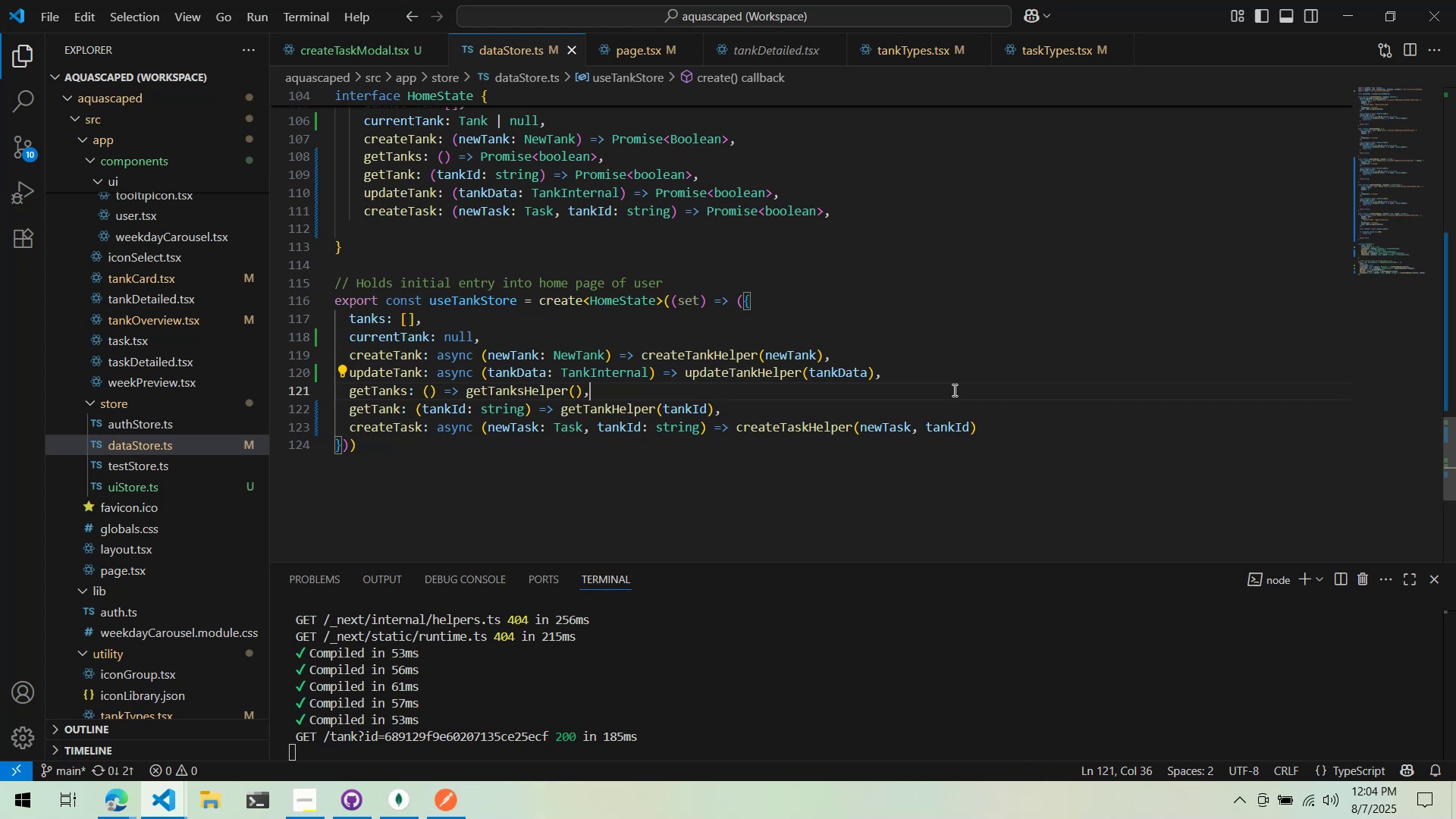 
key(ArrowDown)
 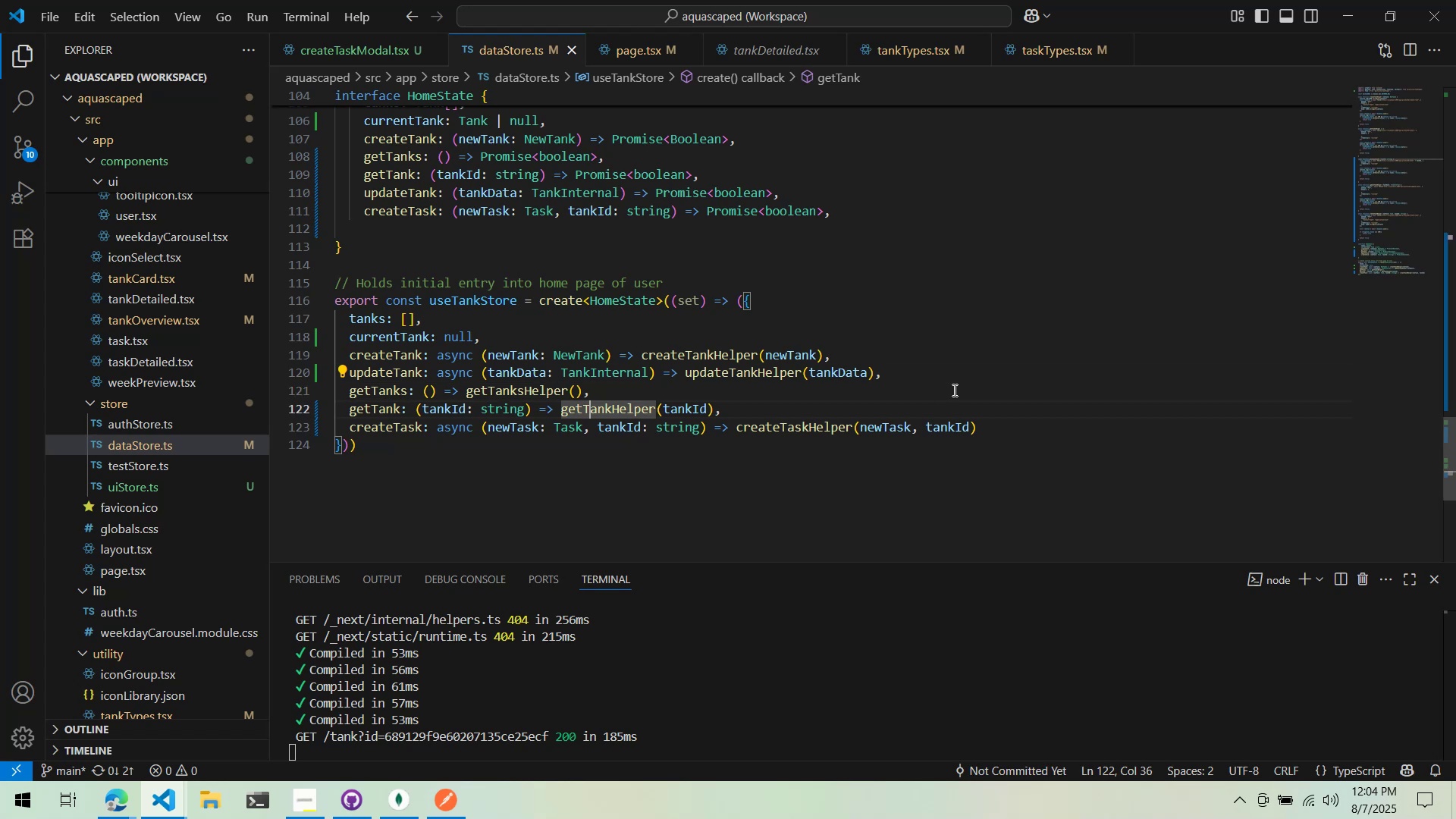 
key(Control+ArrowRight)
 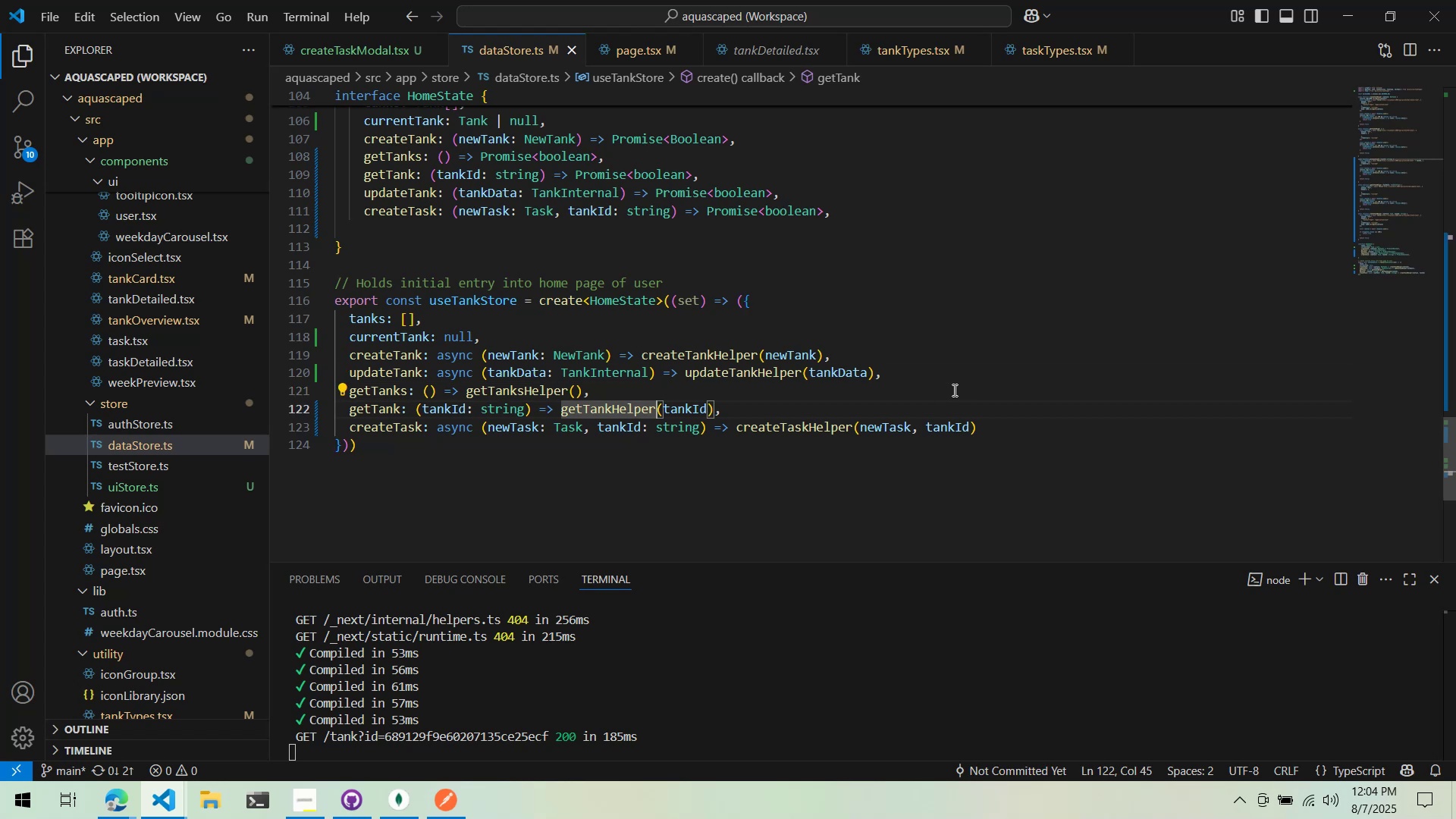 
key(Control+ArrowRight)
 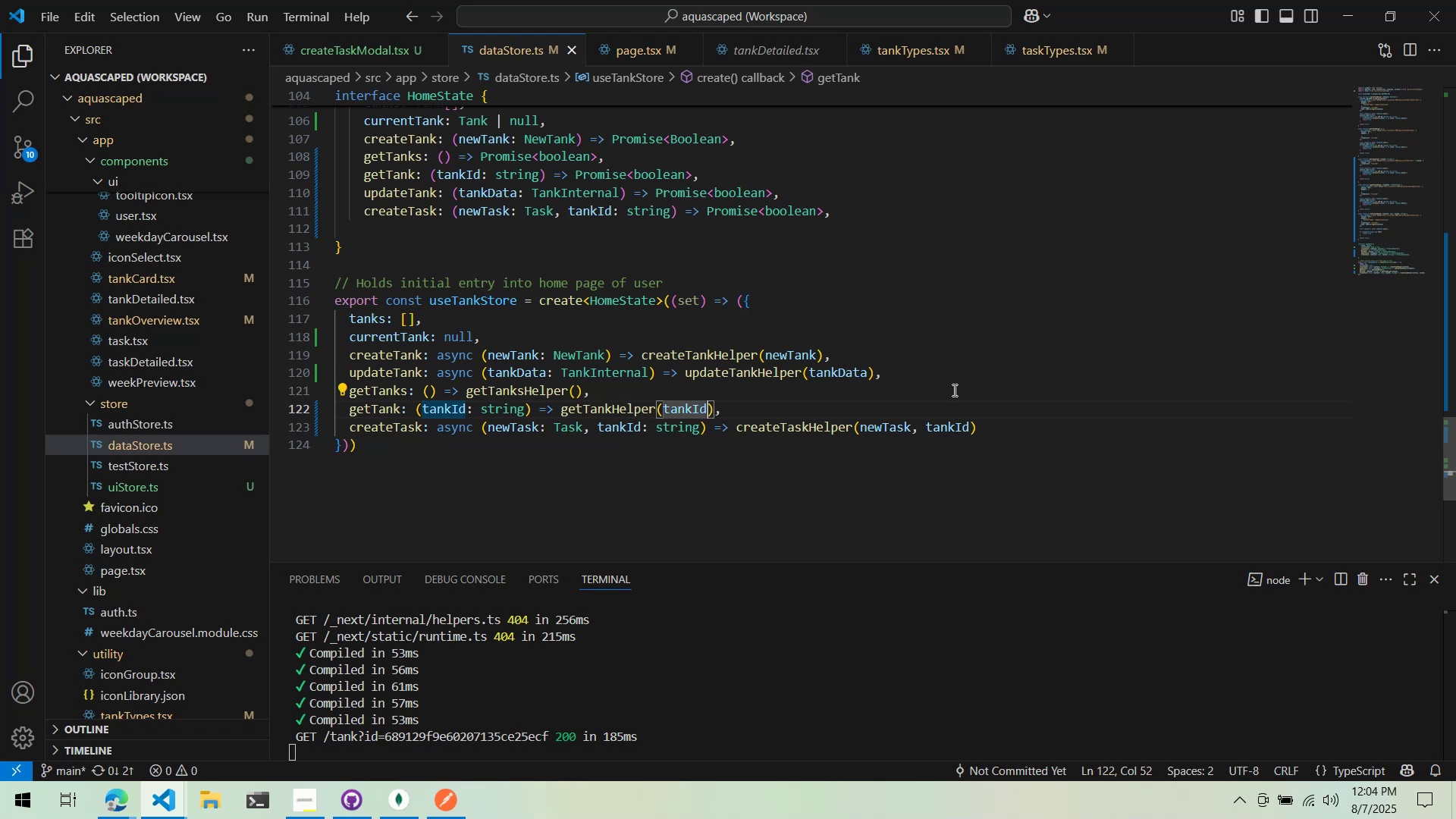 
key(Control+ArrowRight)
 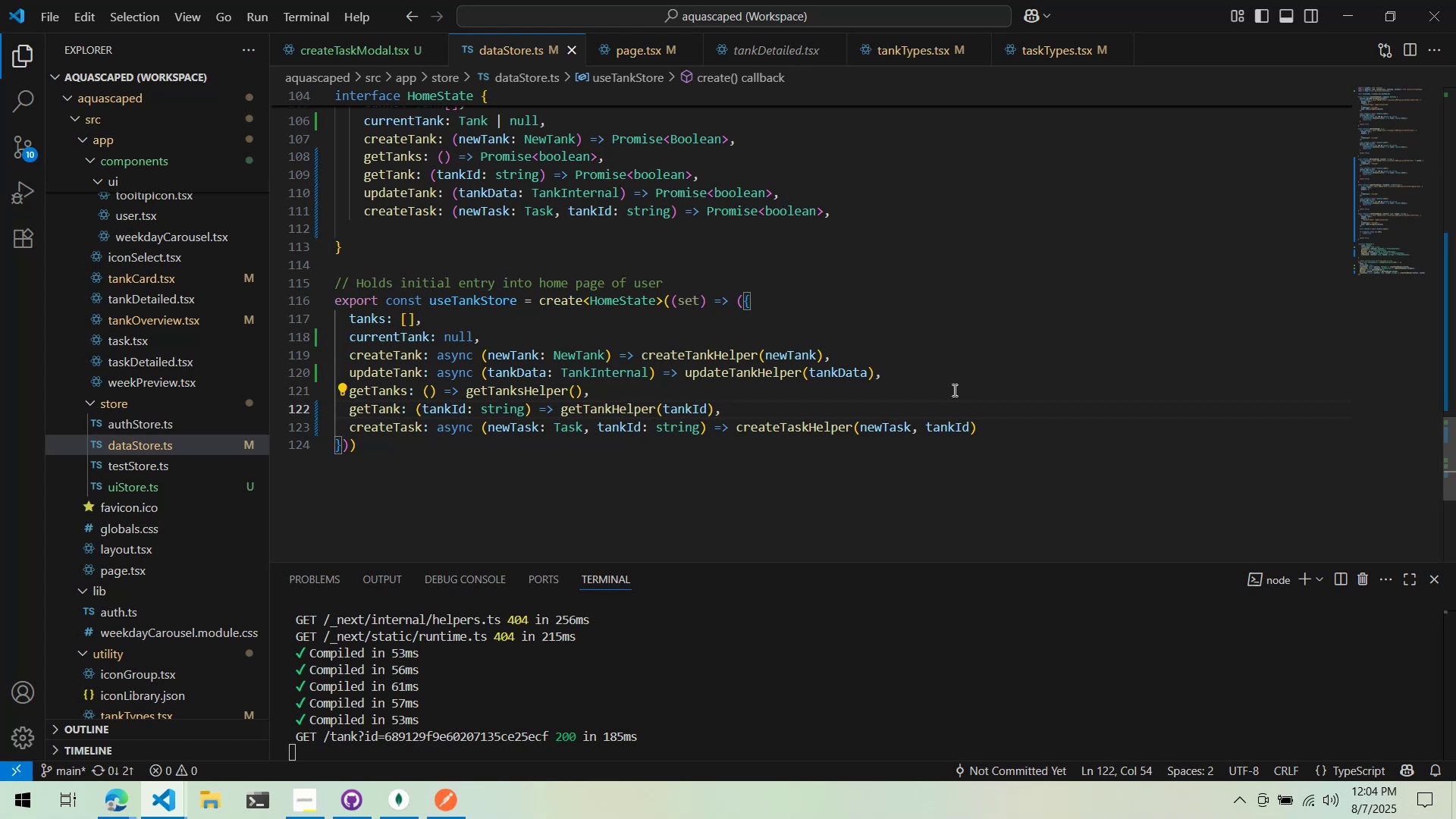 
key(Enter)
 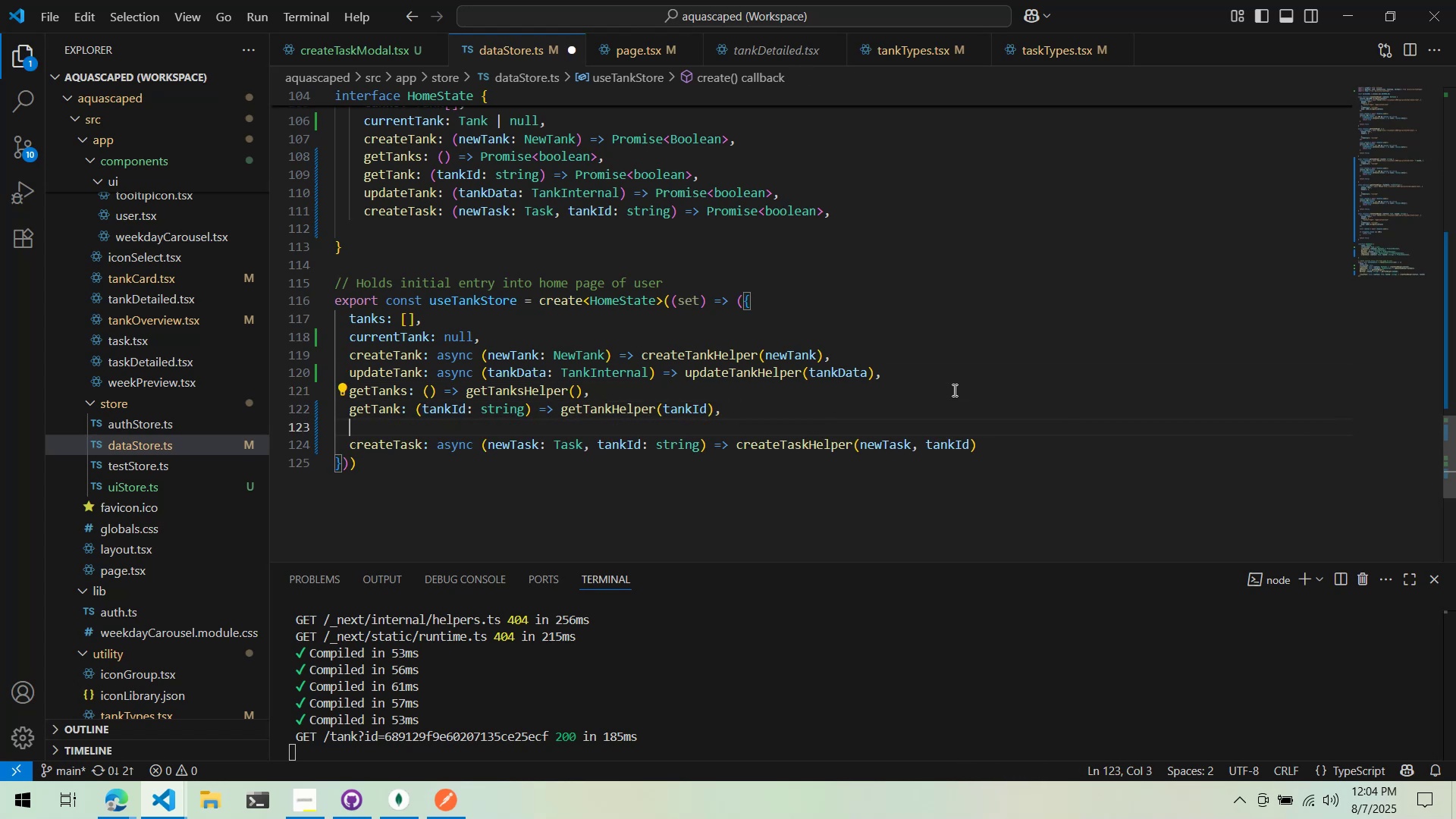 
type(deleteTank)
 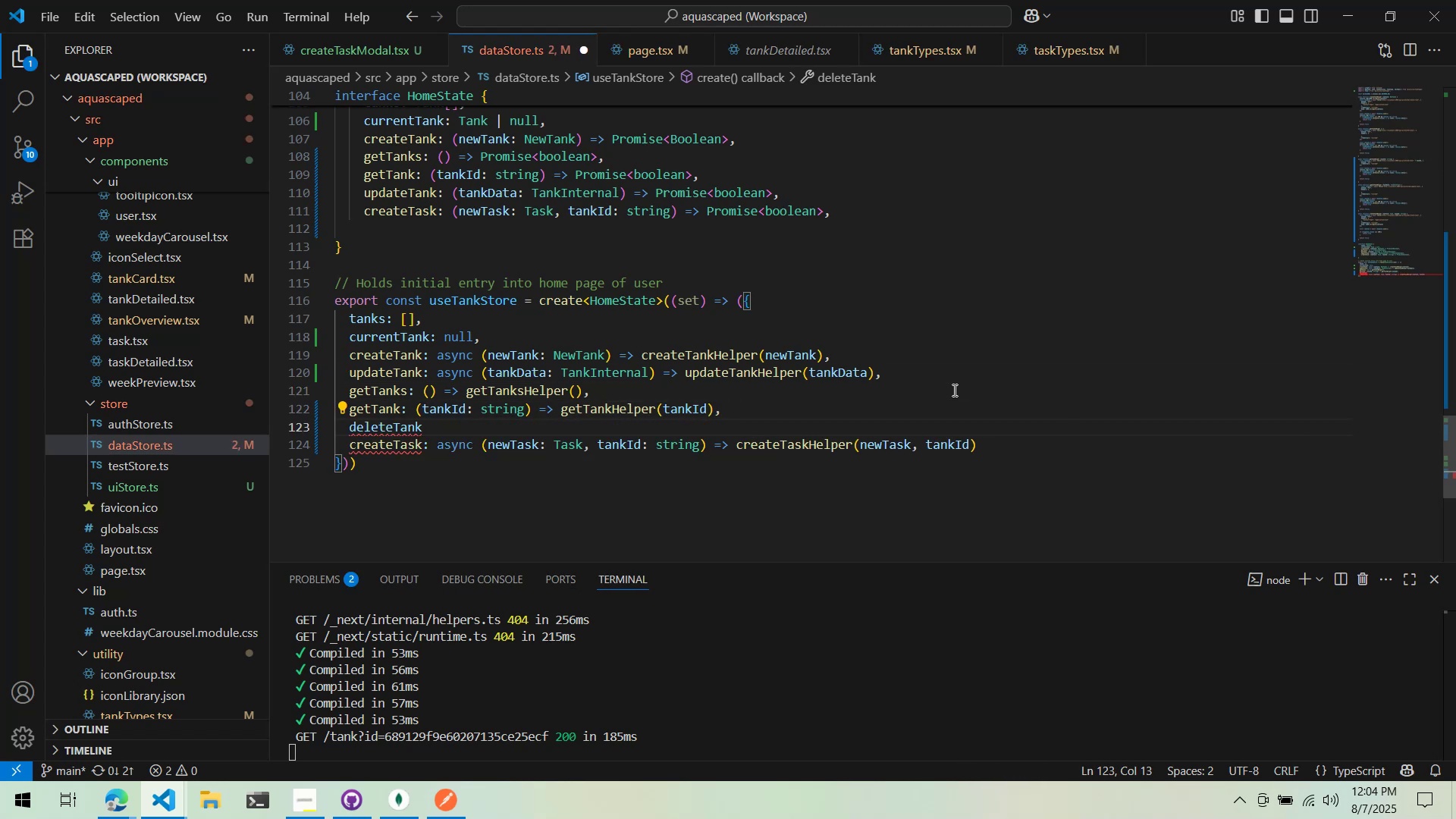 
wait(5.78)
 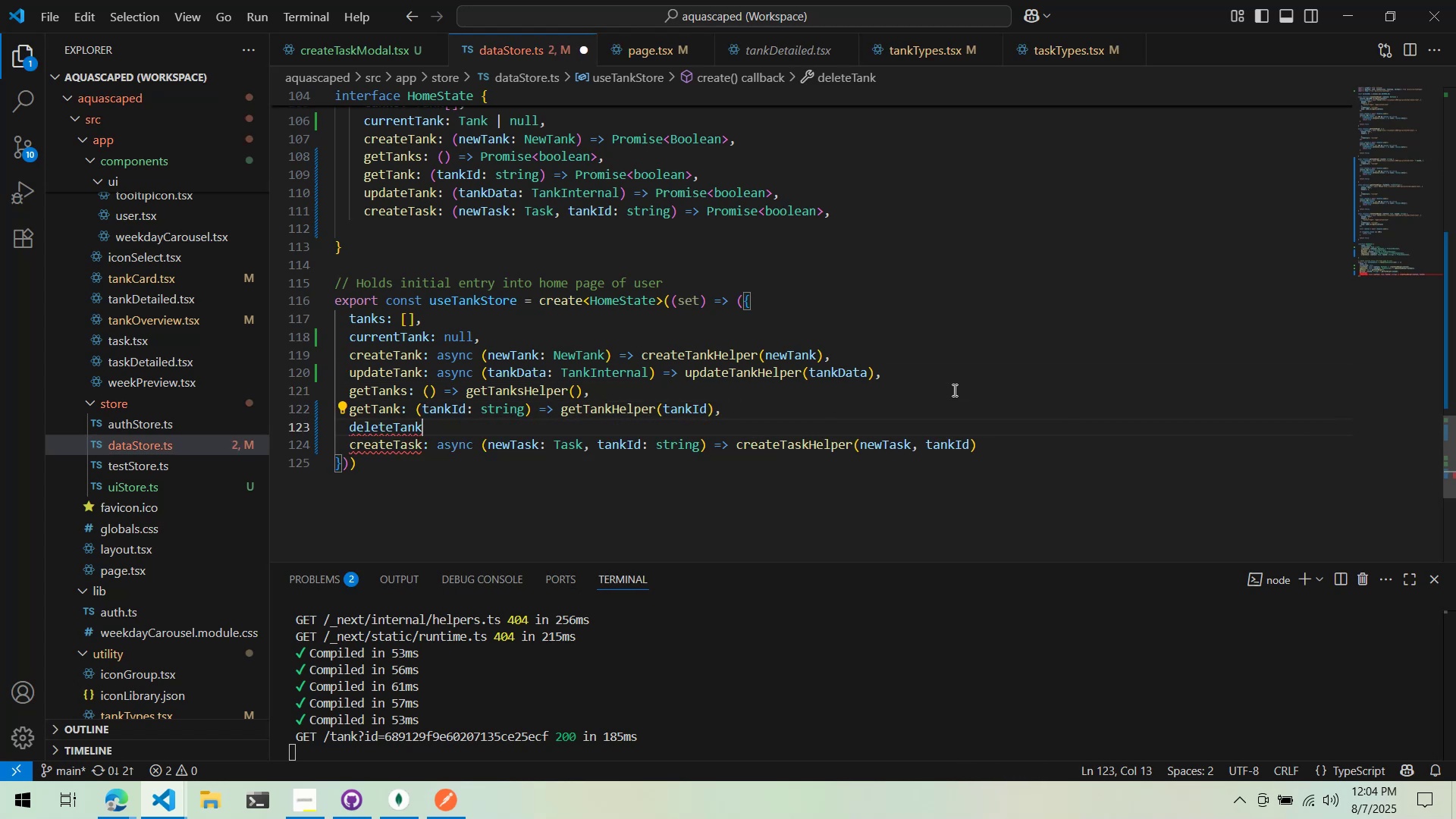 
key(Shift+Semicolon)
 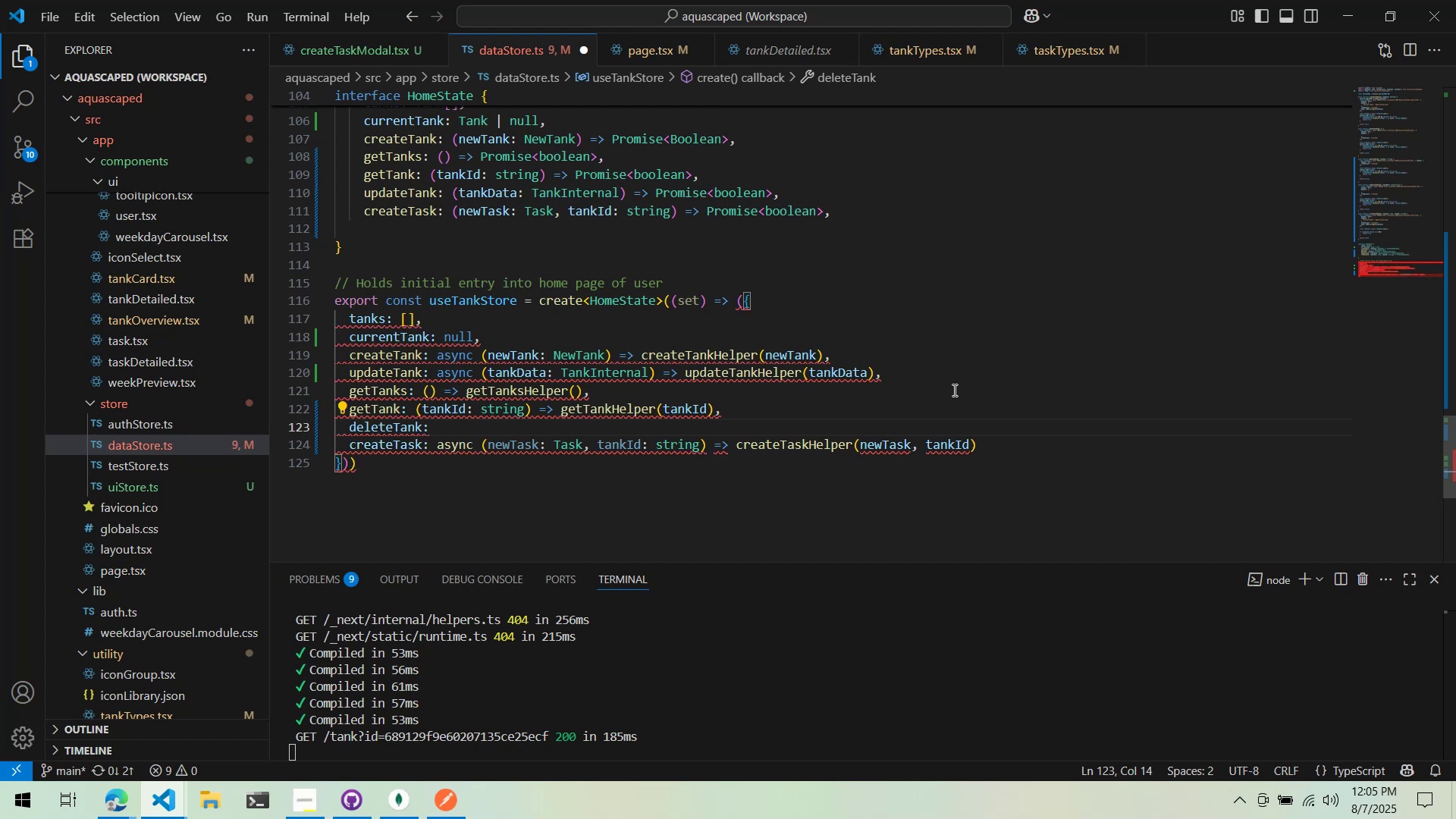 
wait(10.71)
 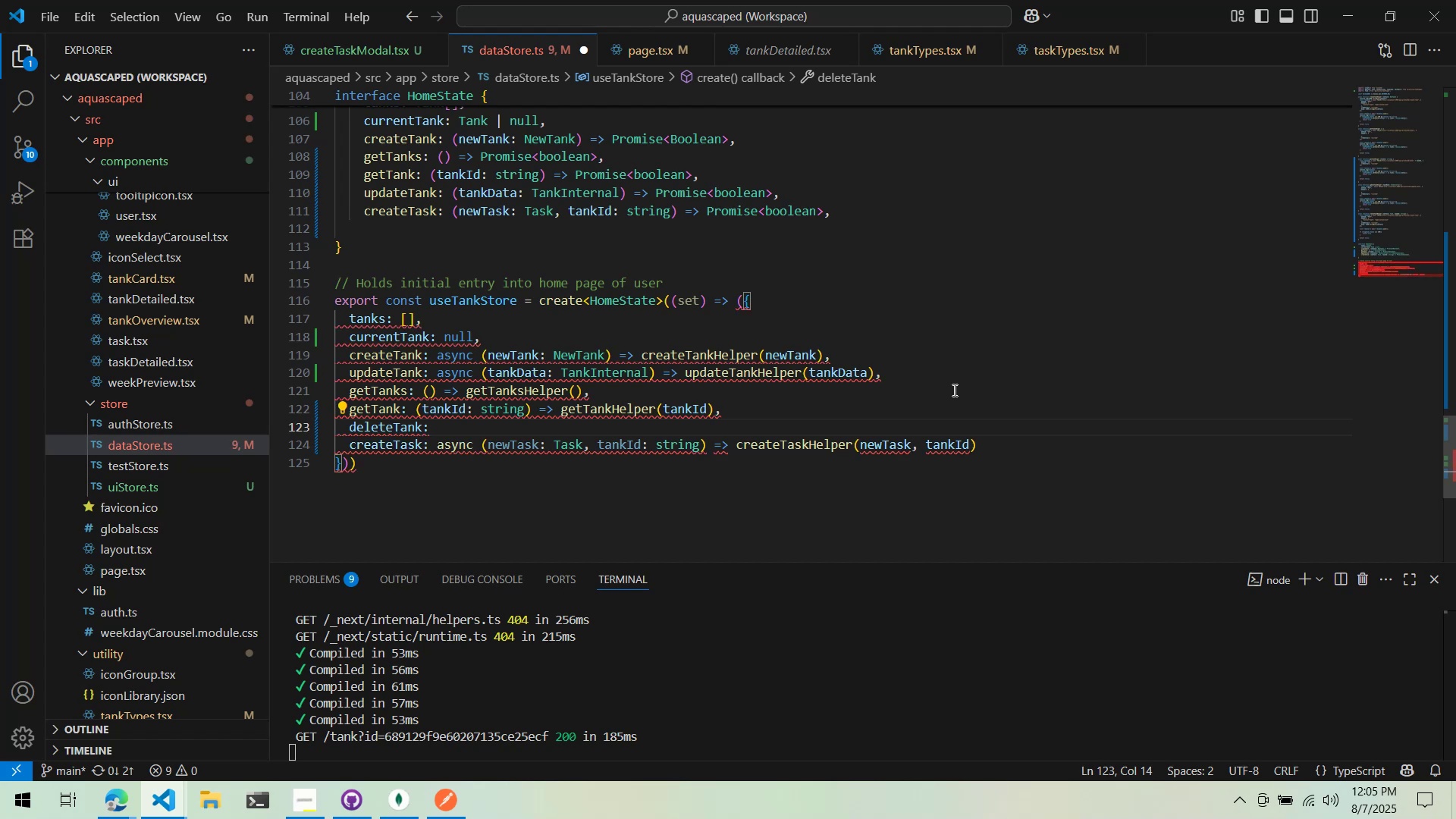 
key(Space)
 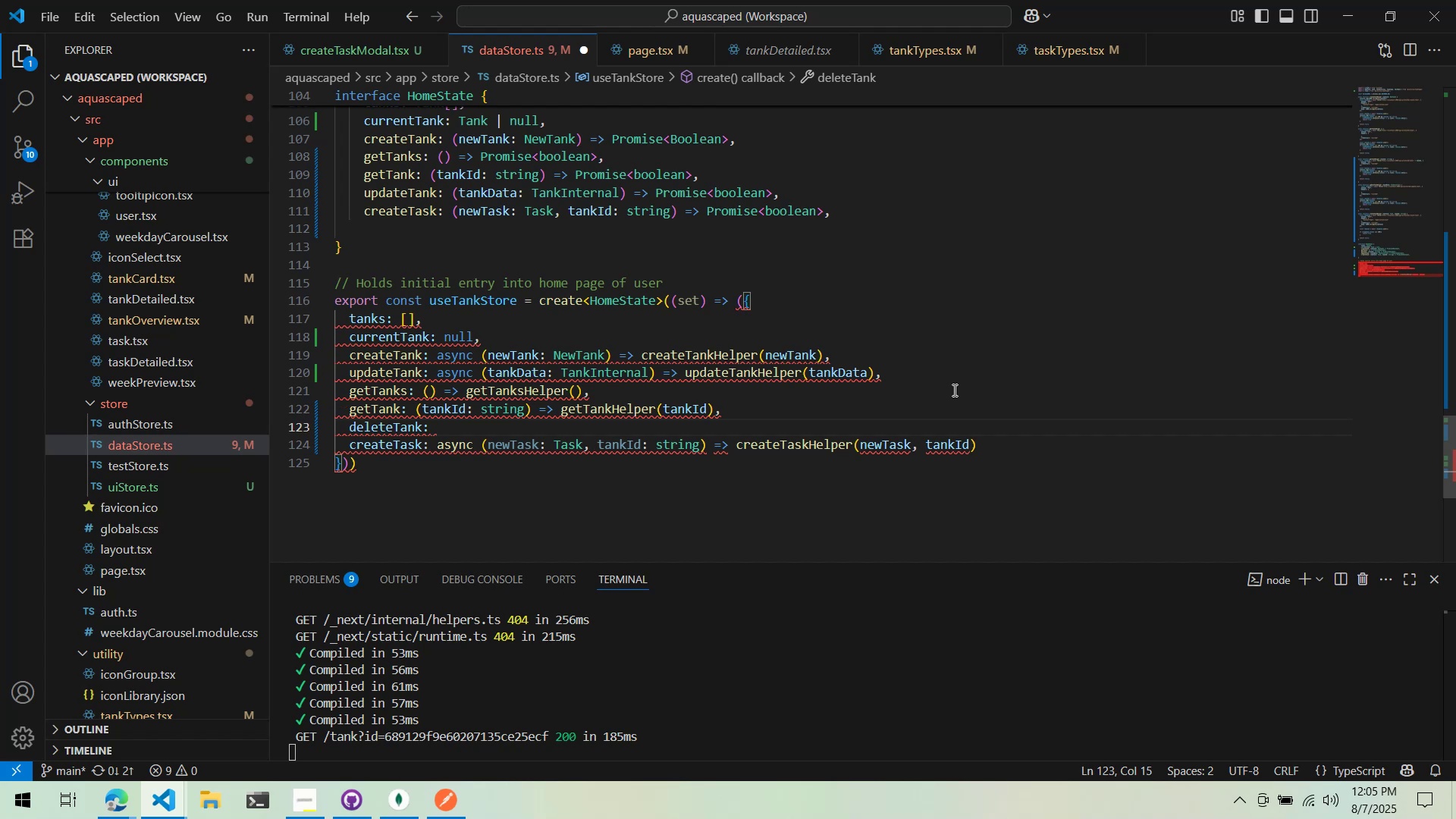 
left_click([499, 416])
 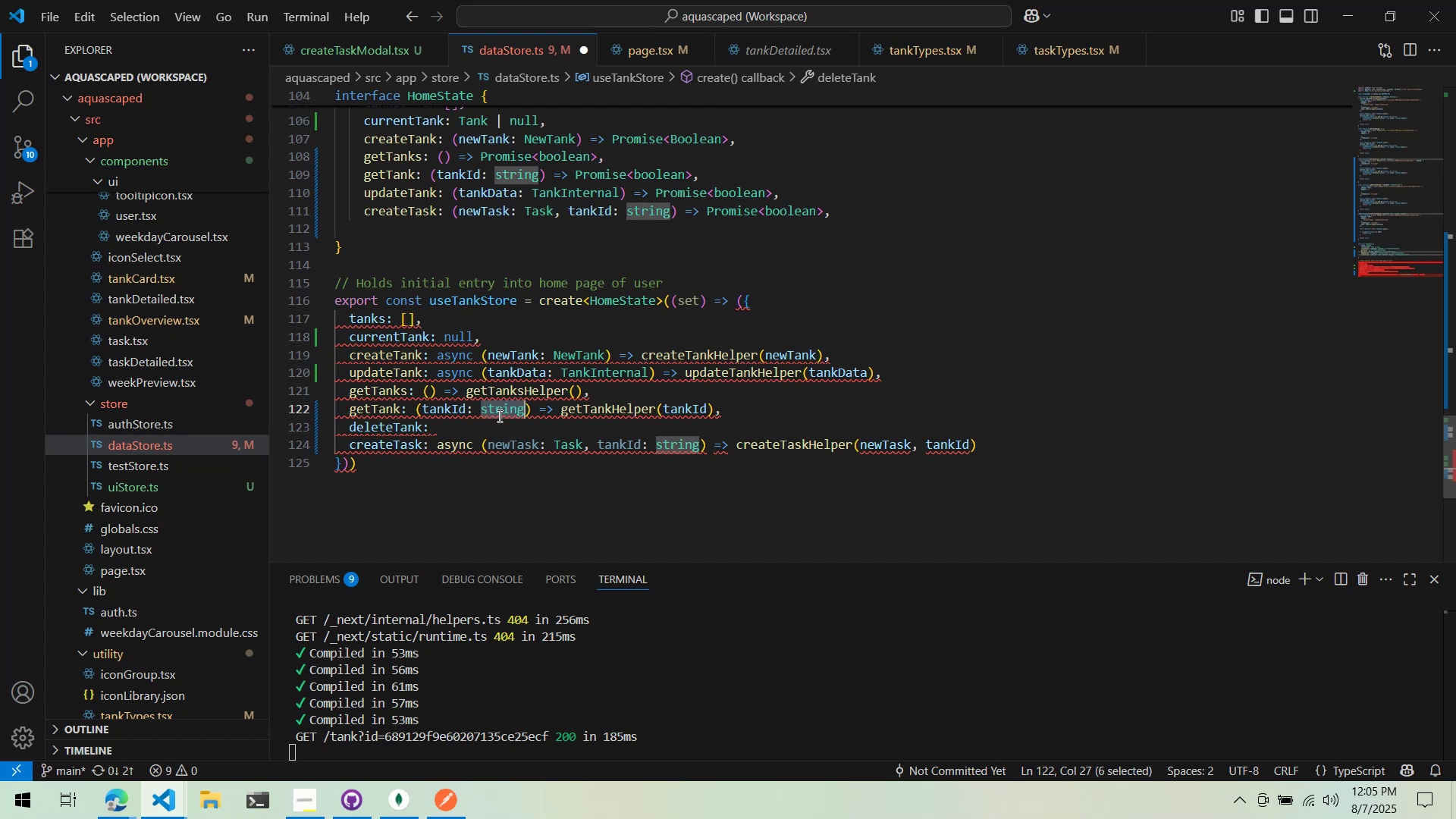 
triple_click([498, 416])
 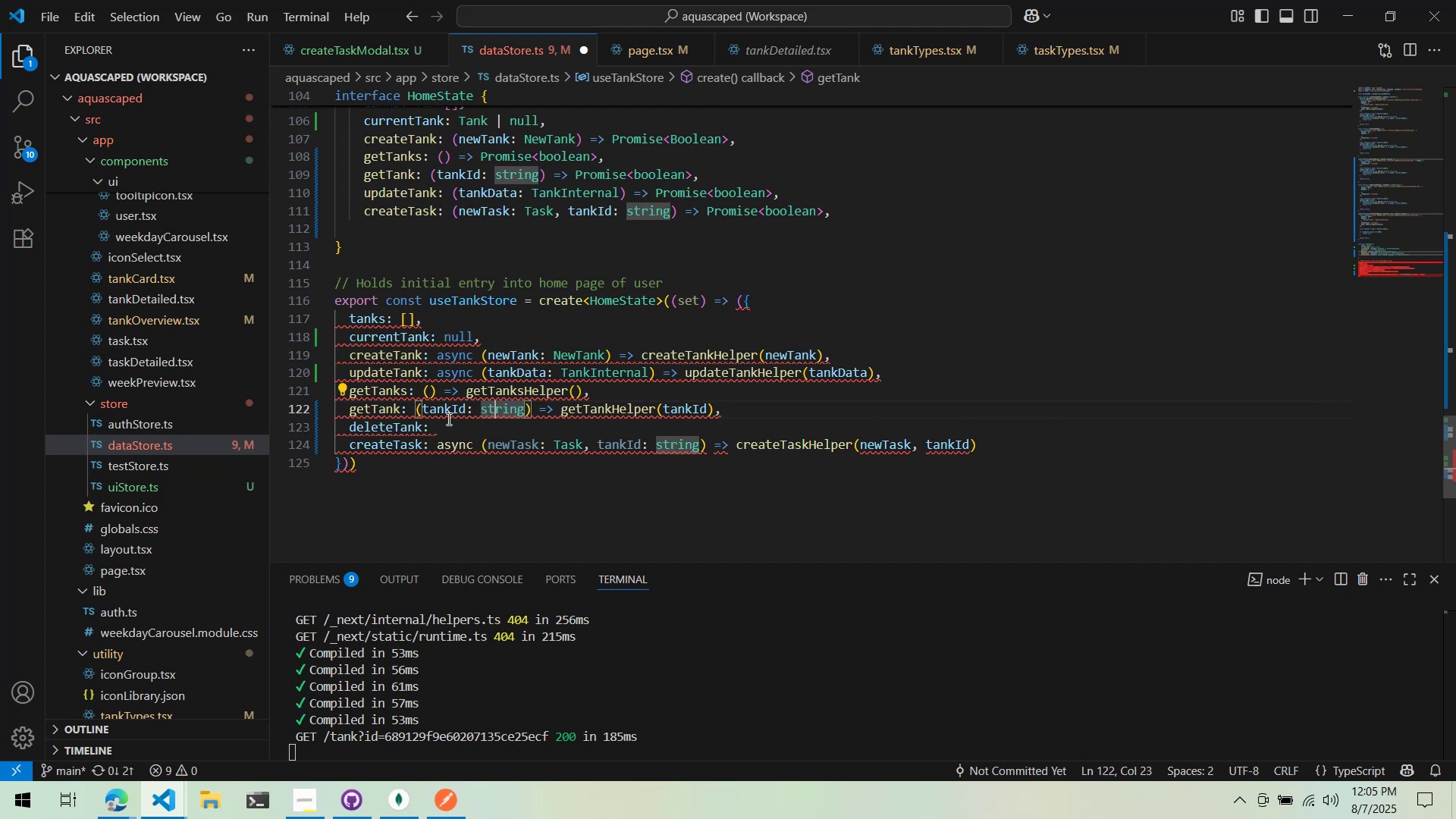 
triple_click([447, 419])
 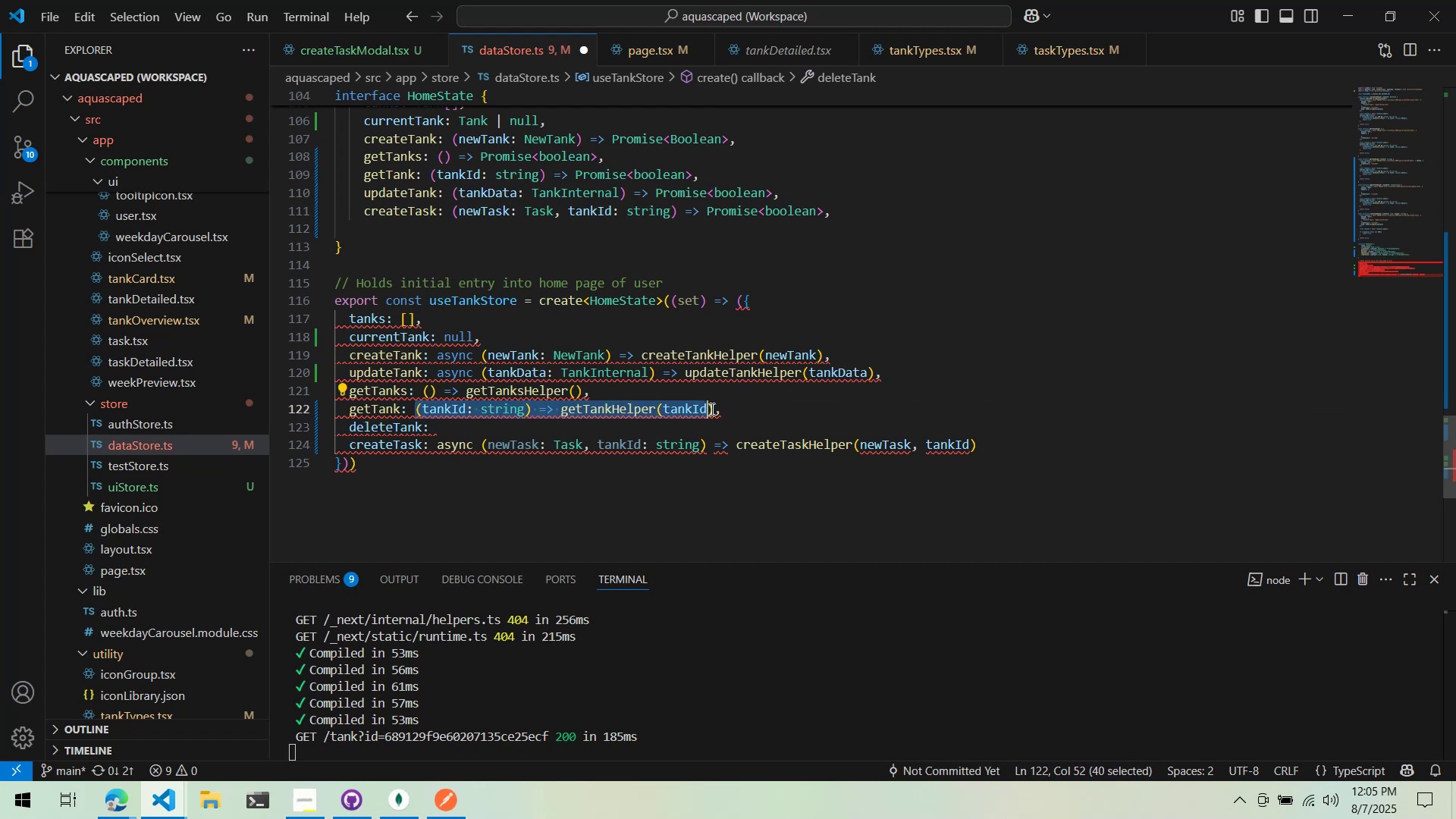 
key(Control+ControlLeft)
 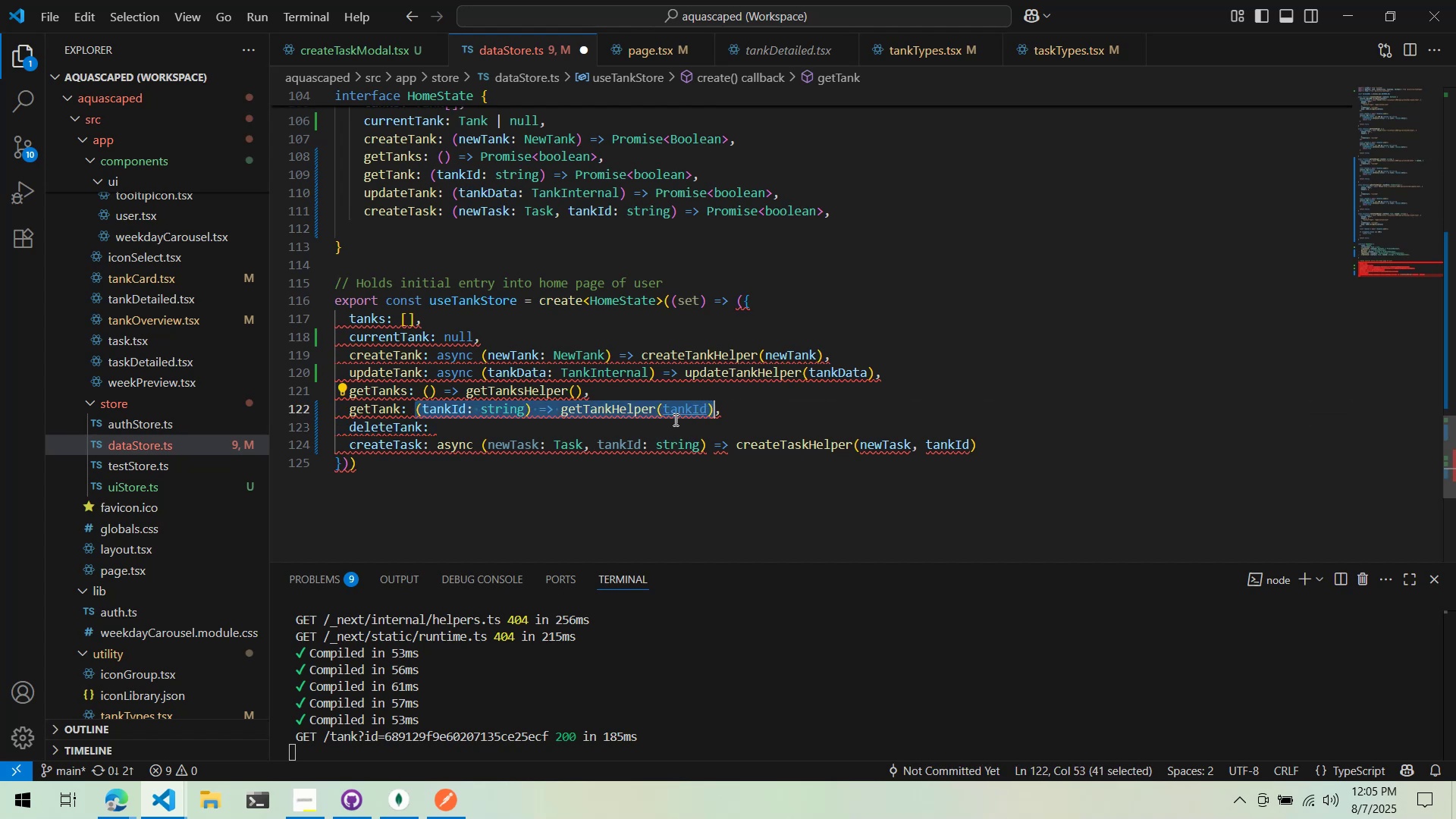 
key(Control+C)
 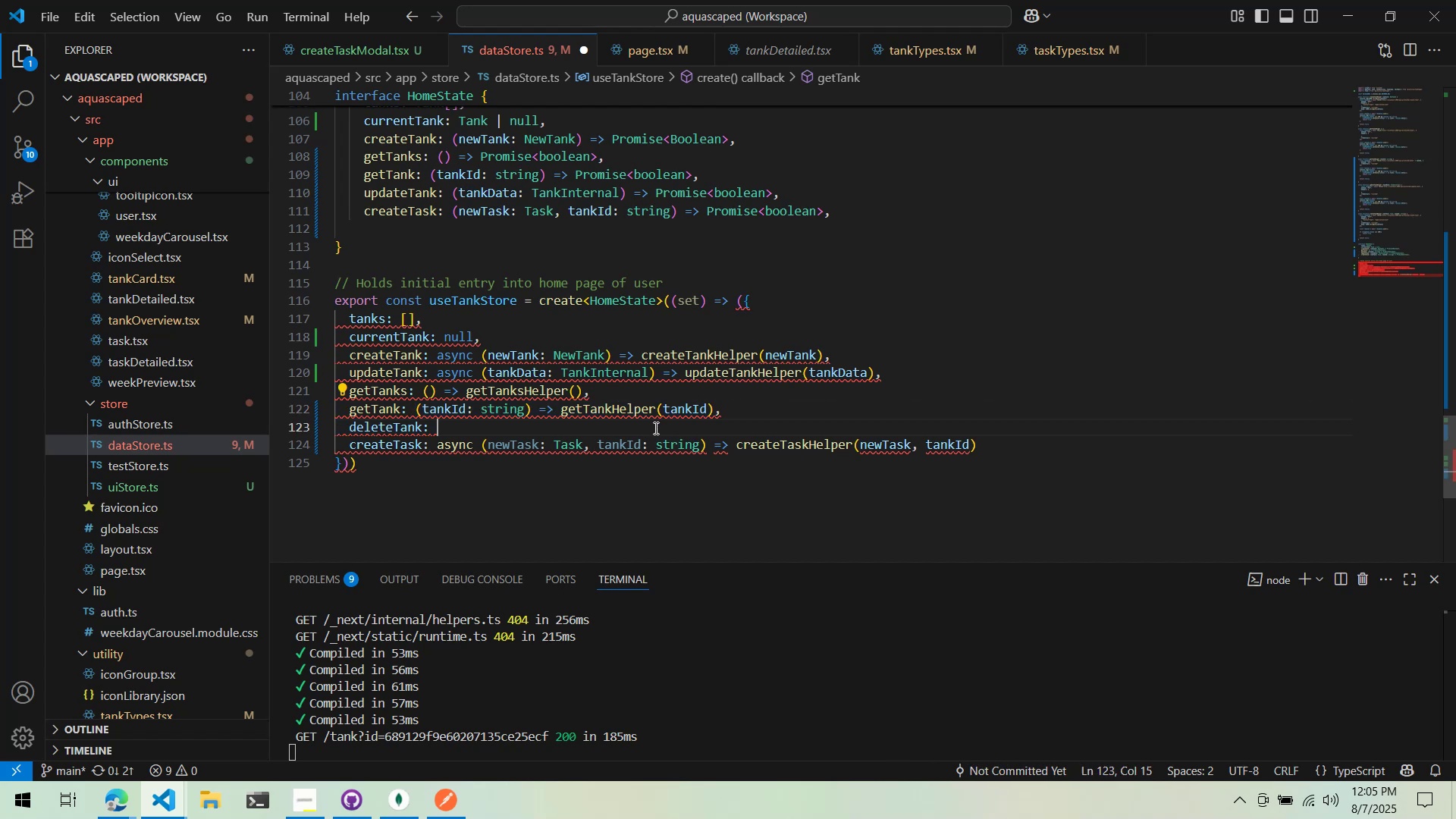 
left_click([654, 428])
 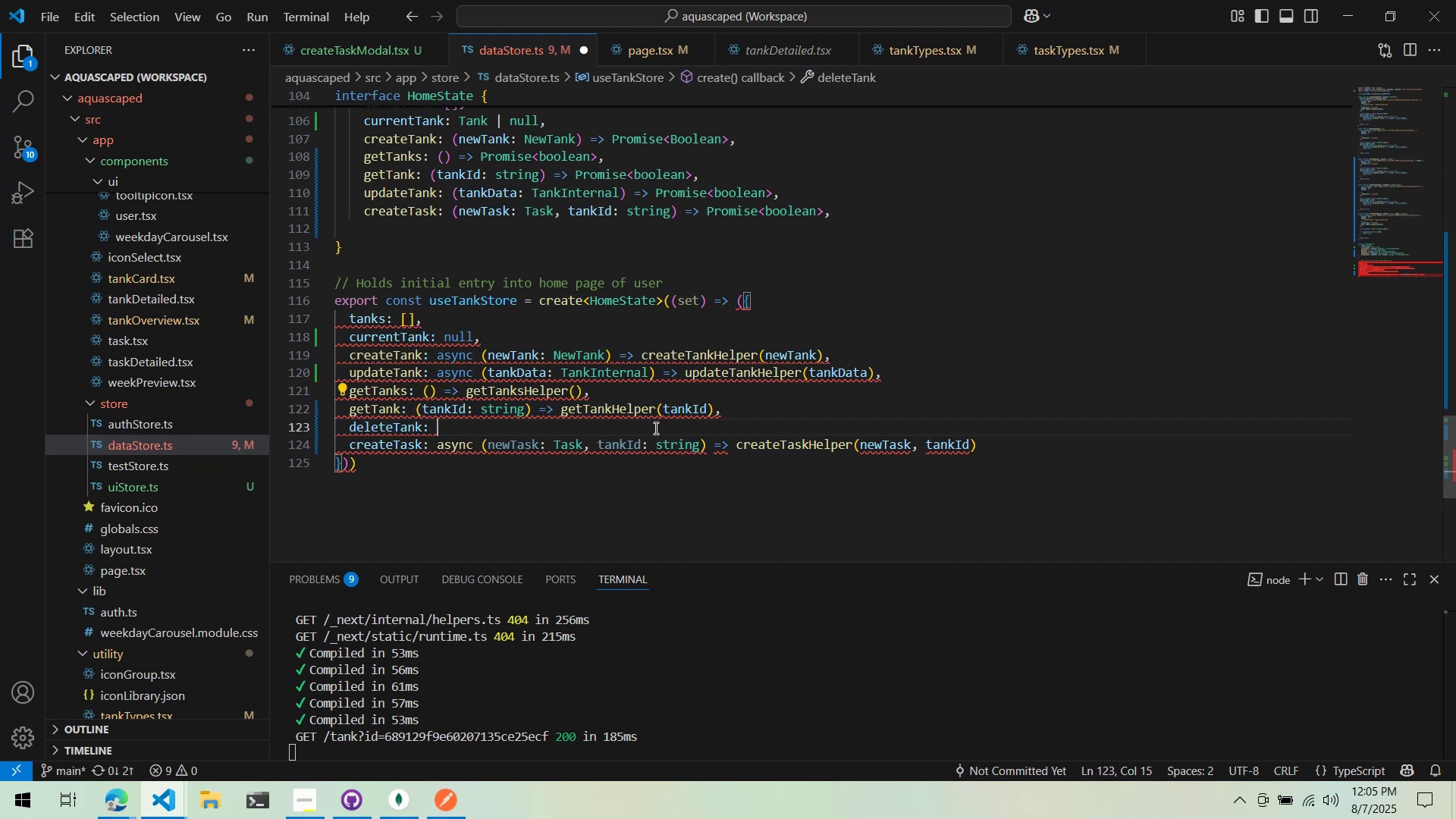 
key(Control+V)
 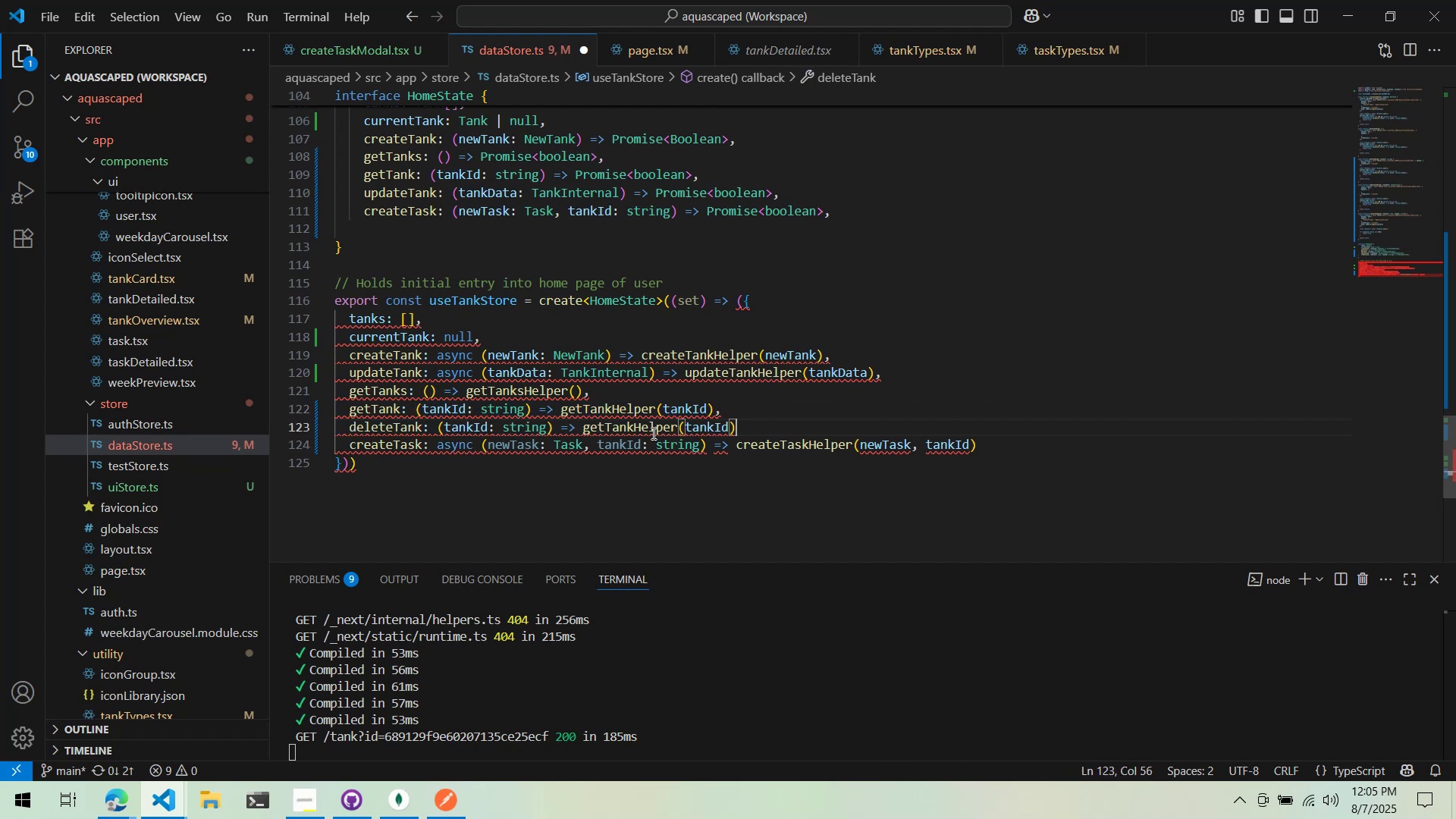 
key(Comma)
 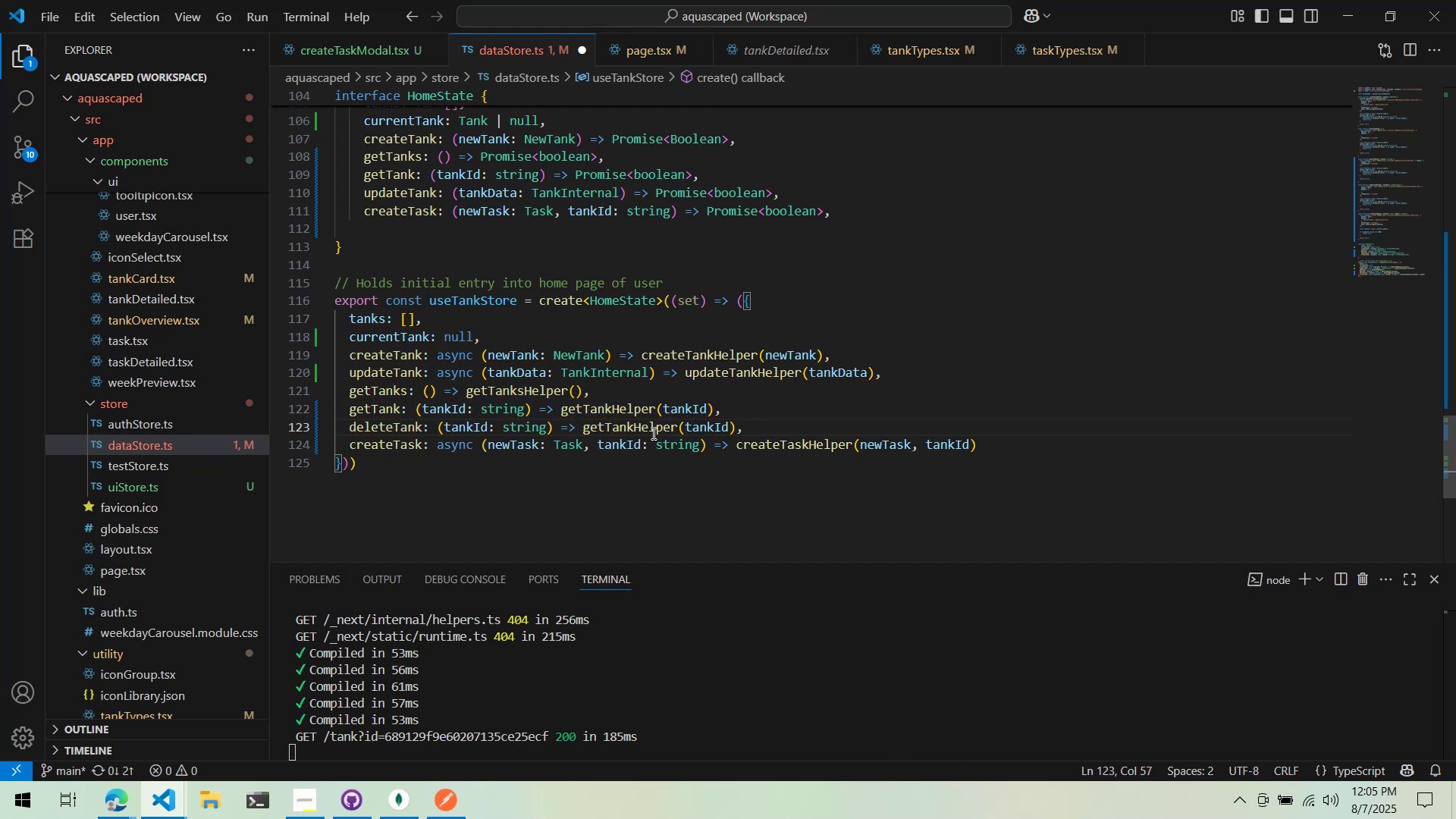 
scroll: coordinate [620, 416], scroll_direction: up, amount: 10.0
 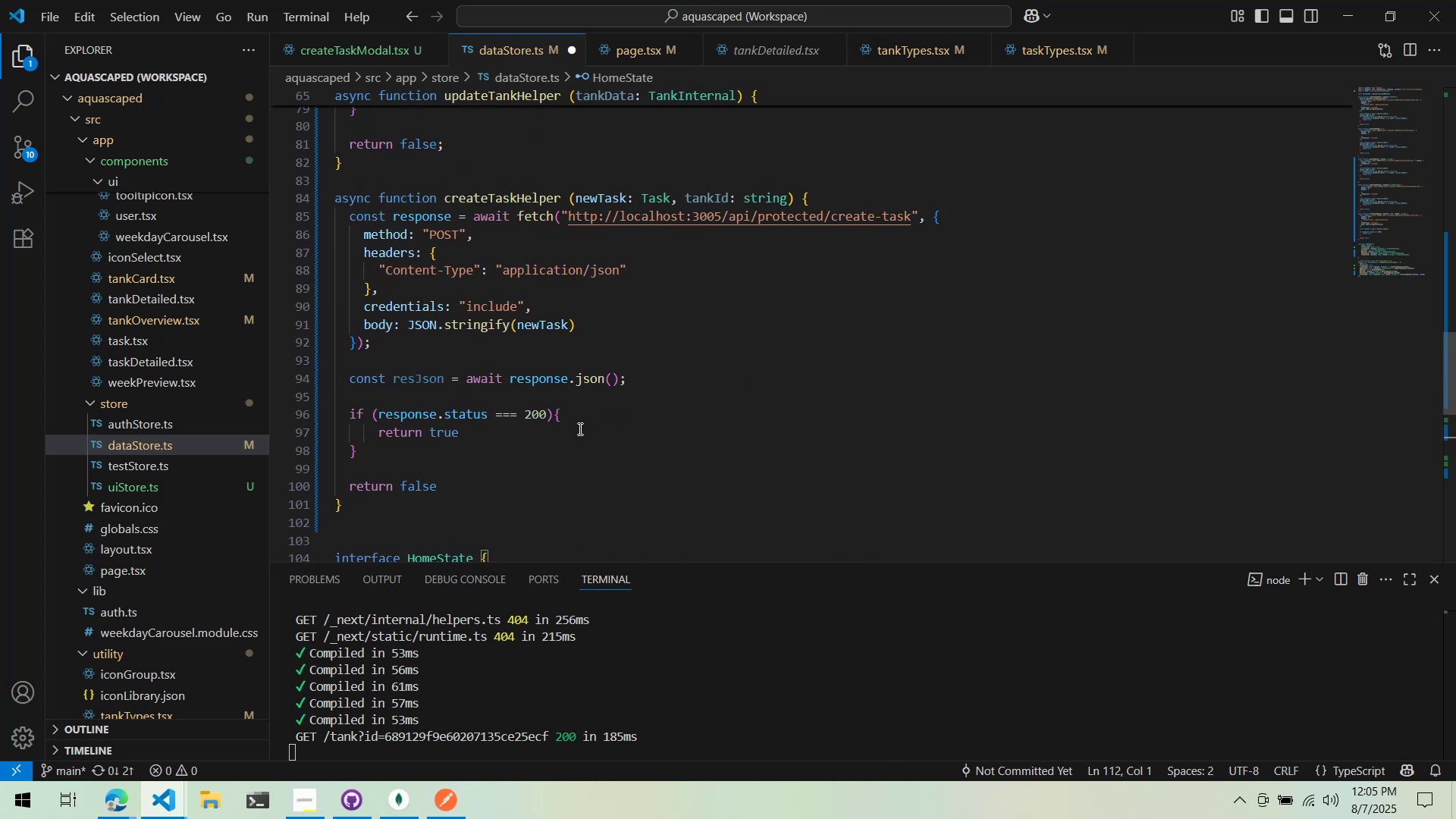 
left_click([497, 354])
 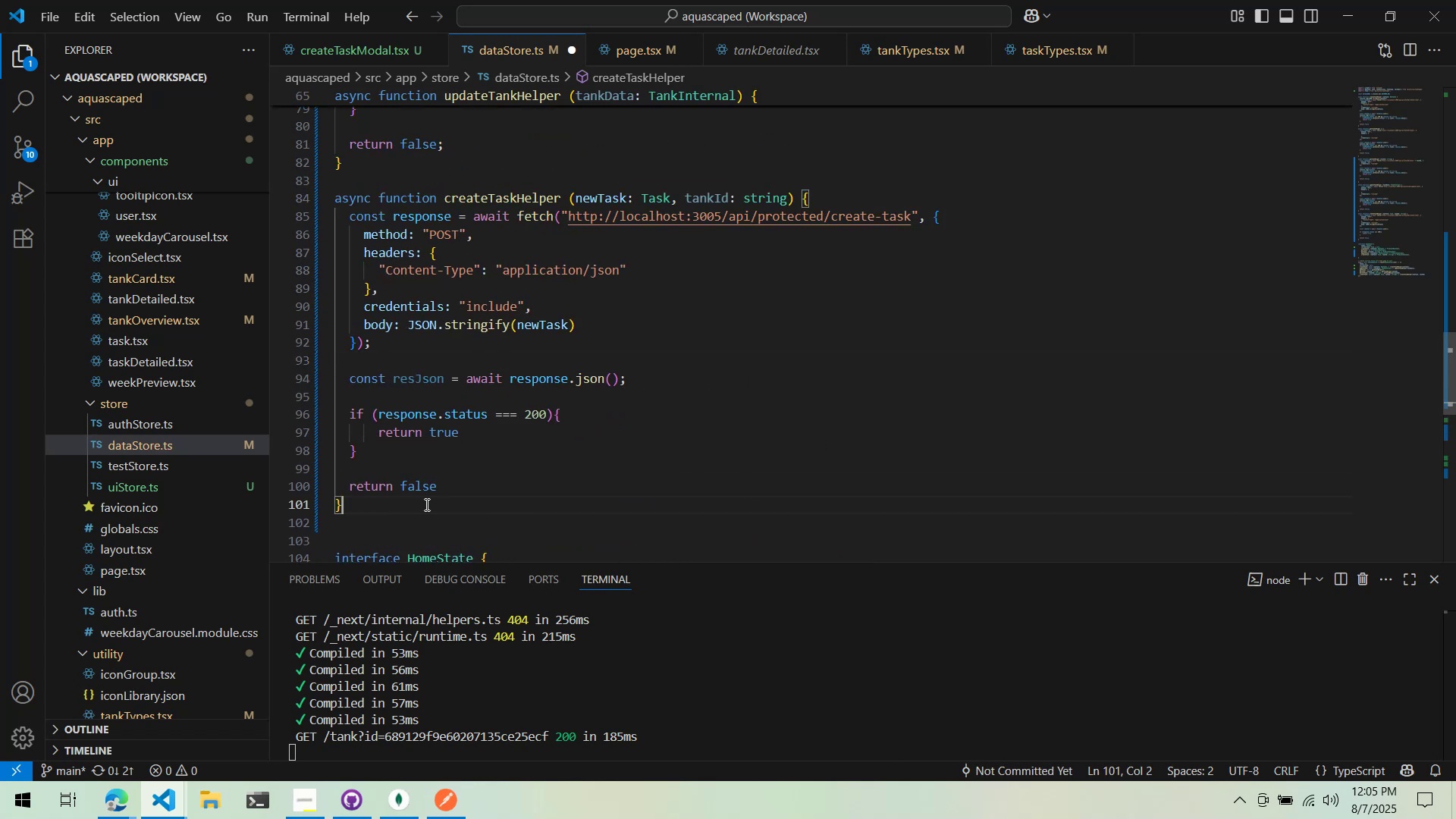 
scroll: coordinate [425, 496], scroll_direction: down, amount: 1.0
 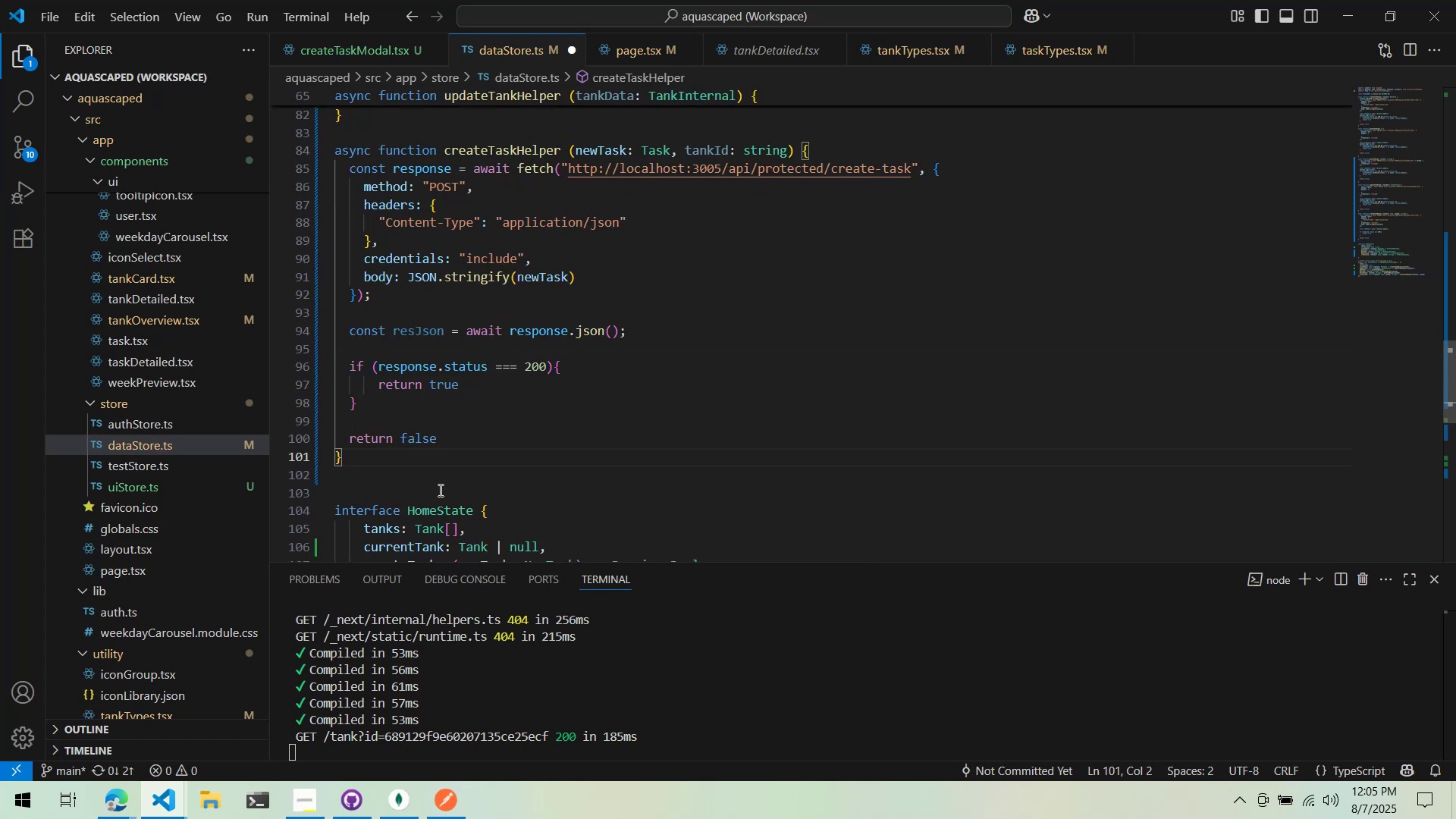 
key(Enter)
 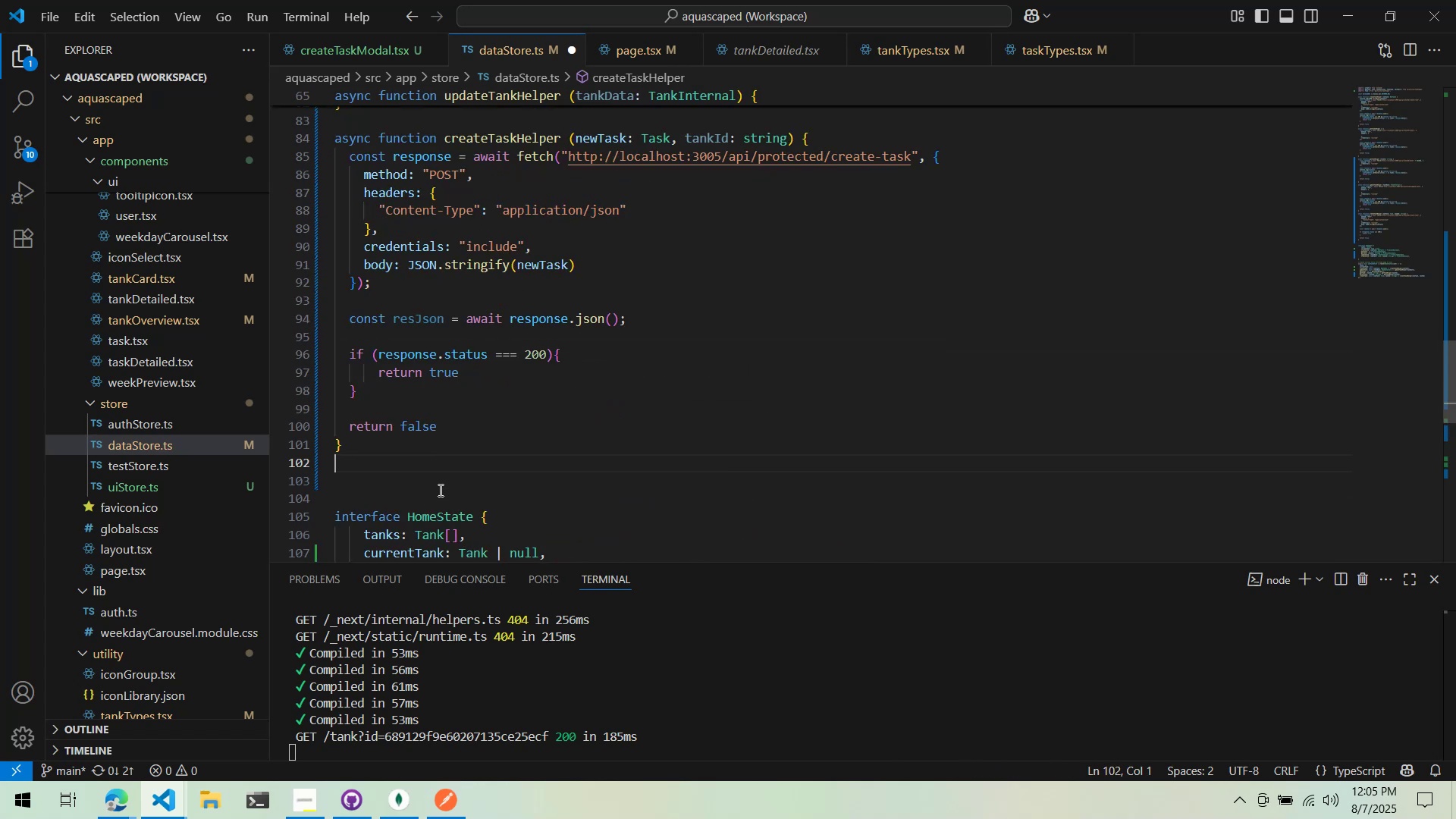 
key(Enter)
 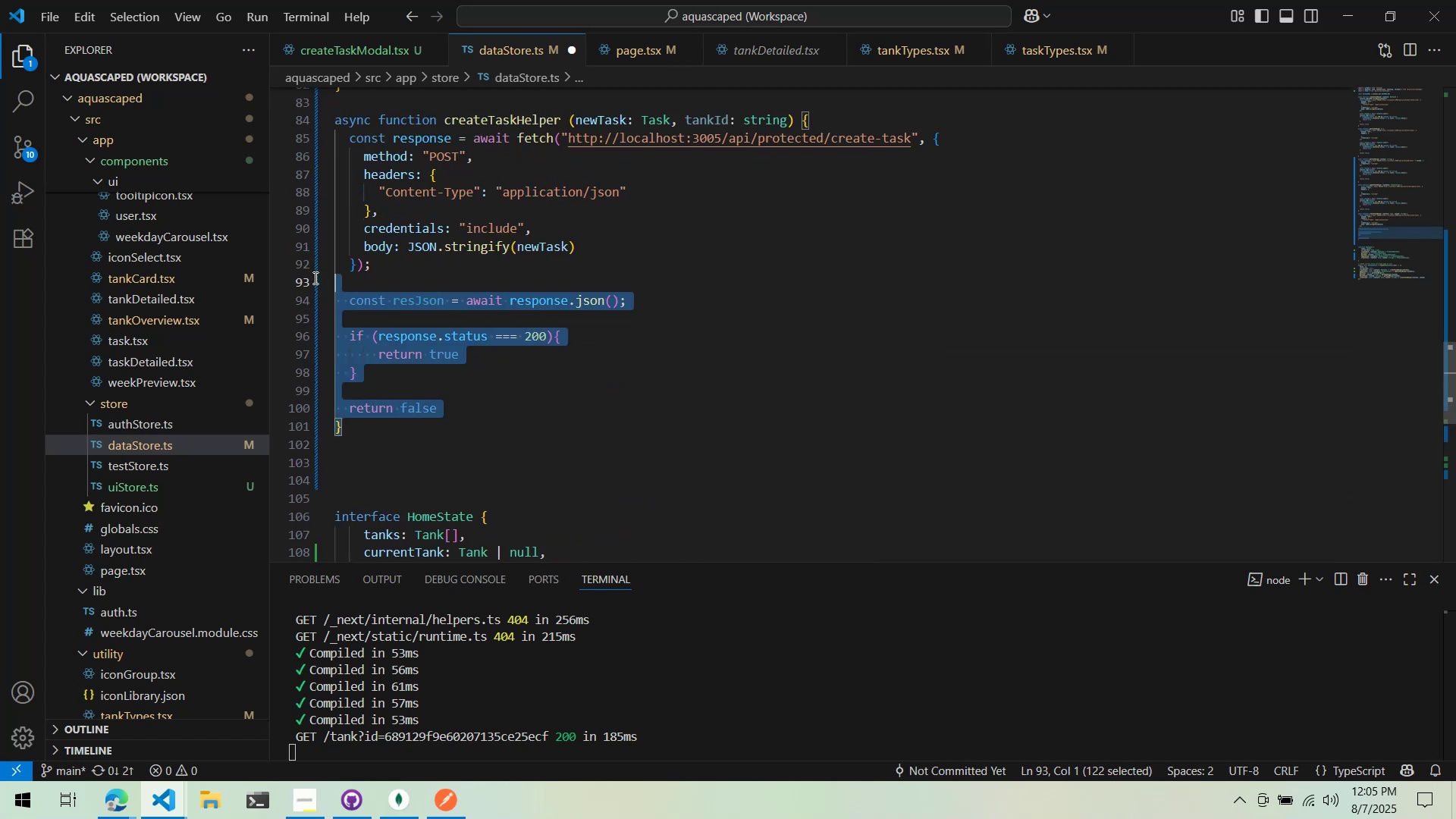 
scroll: coordinate [358, 352], scroll_direction: up, amount: 3.0
 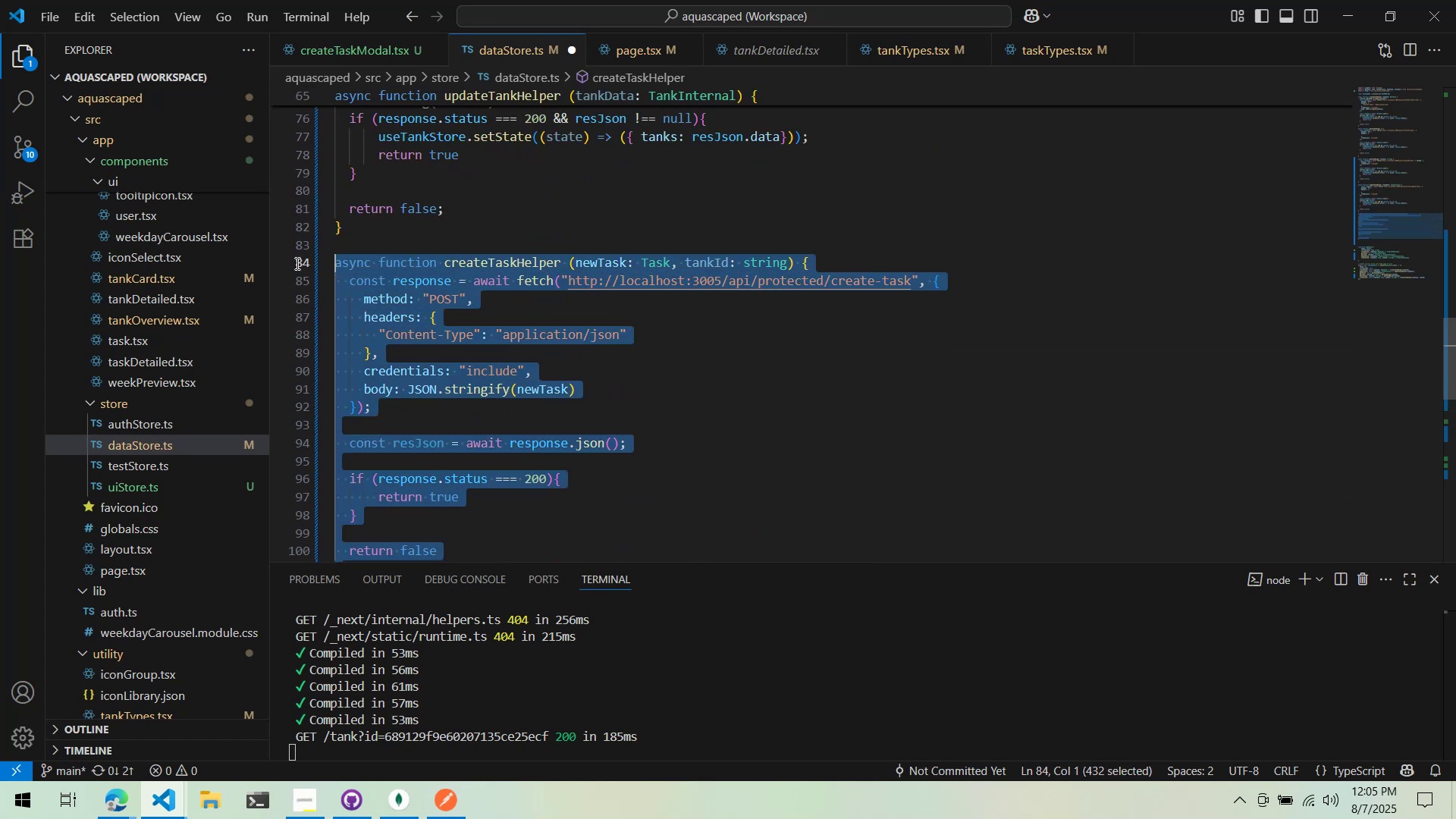 
key(Control+C)
 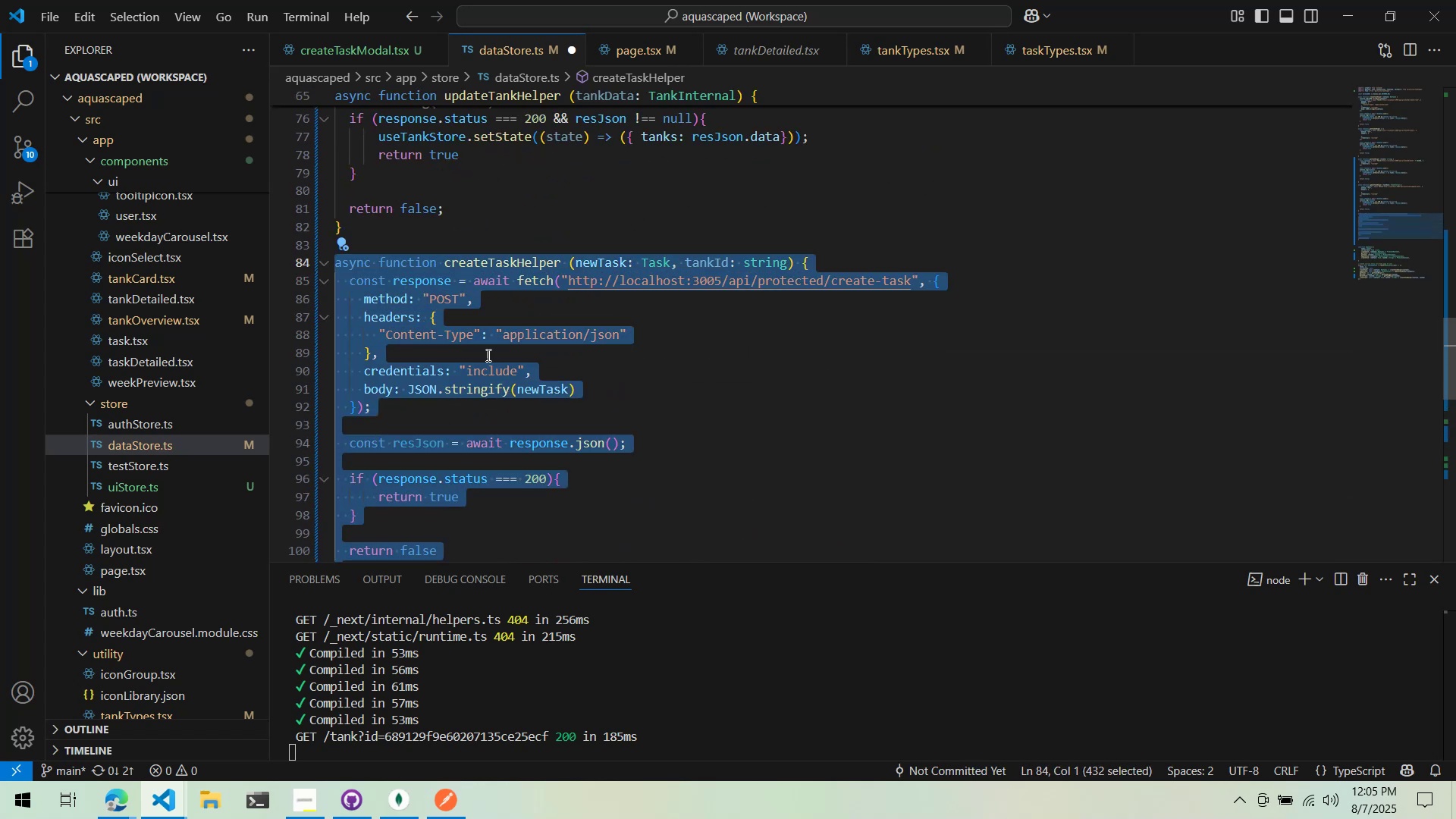 
scroll: coordinate [488, 357], scroll_direction: down, amount: 4.0
 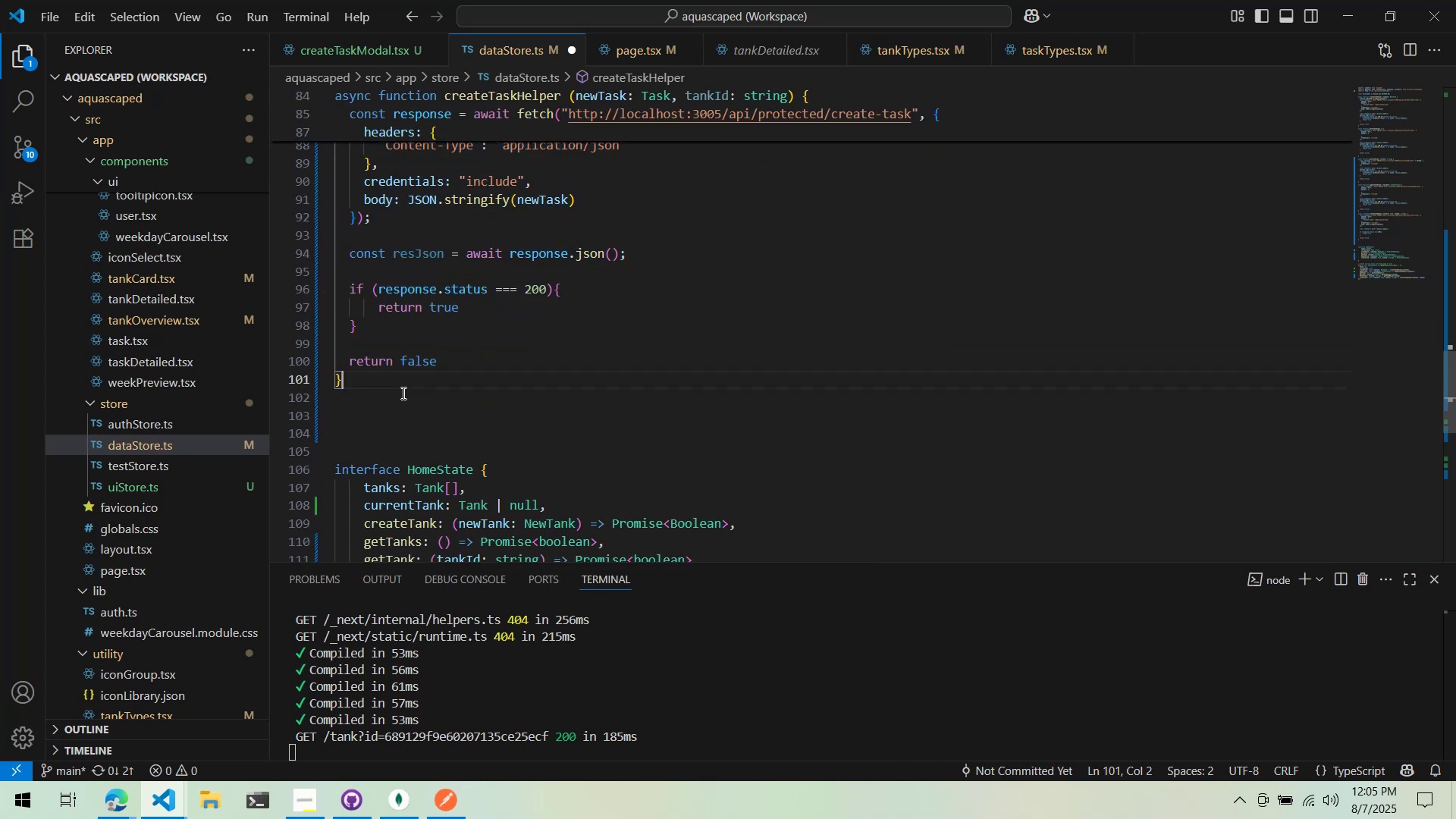 
double_click([396, 396])
 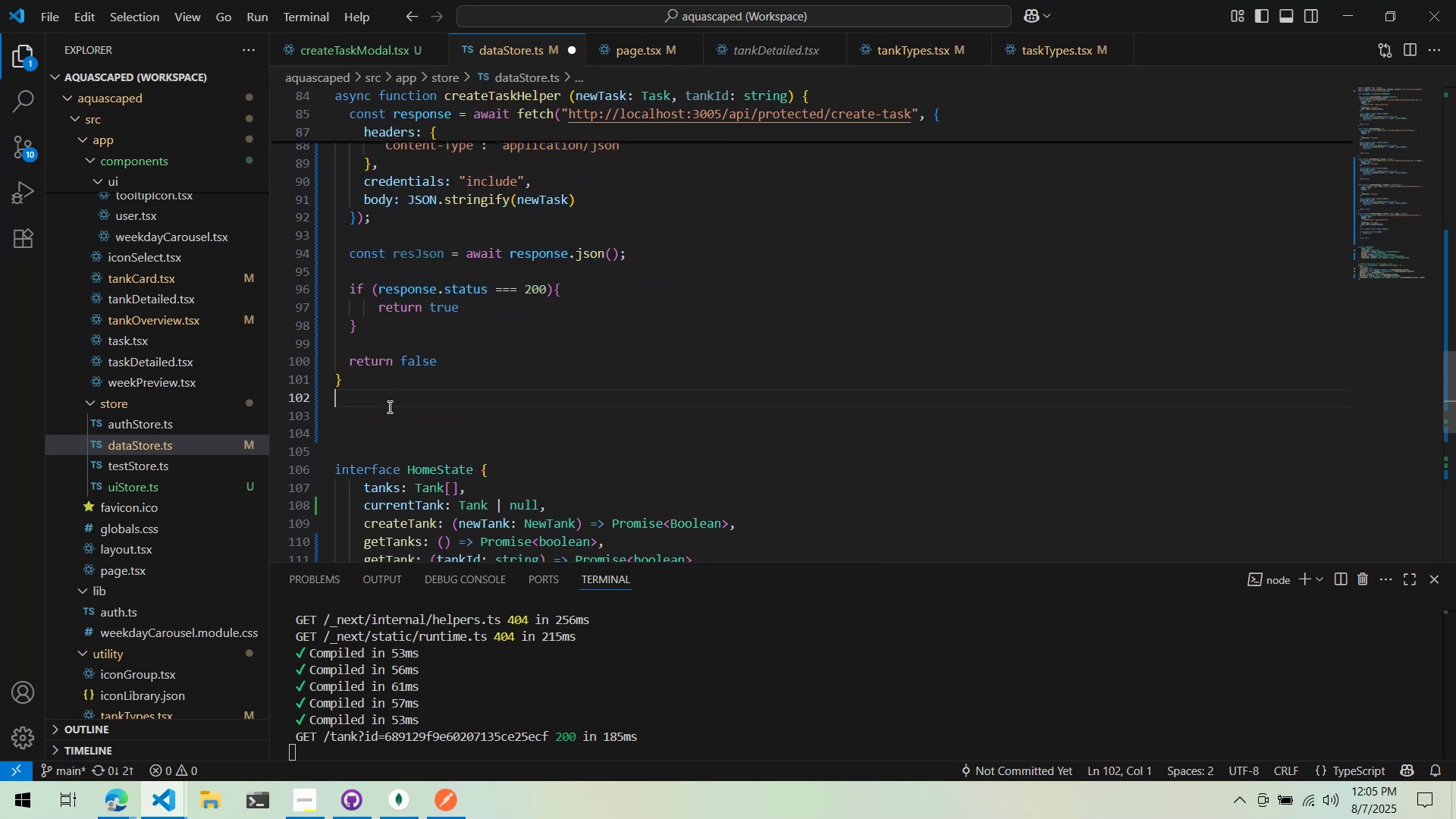 
triple_click([388, 406])
 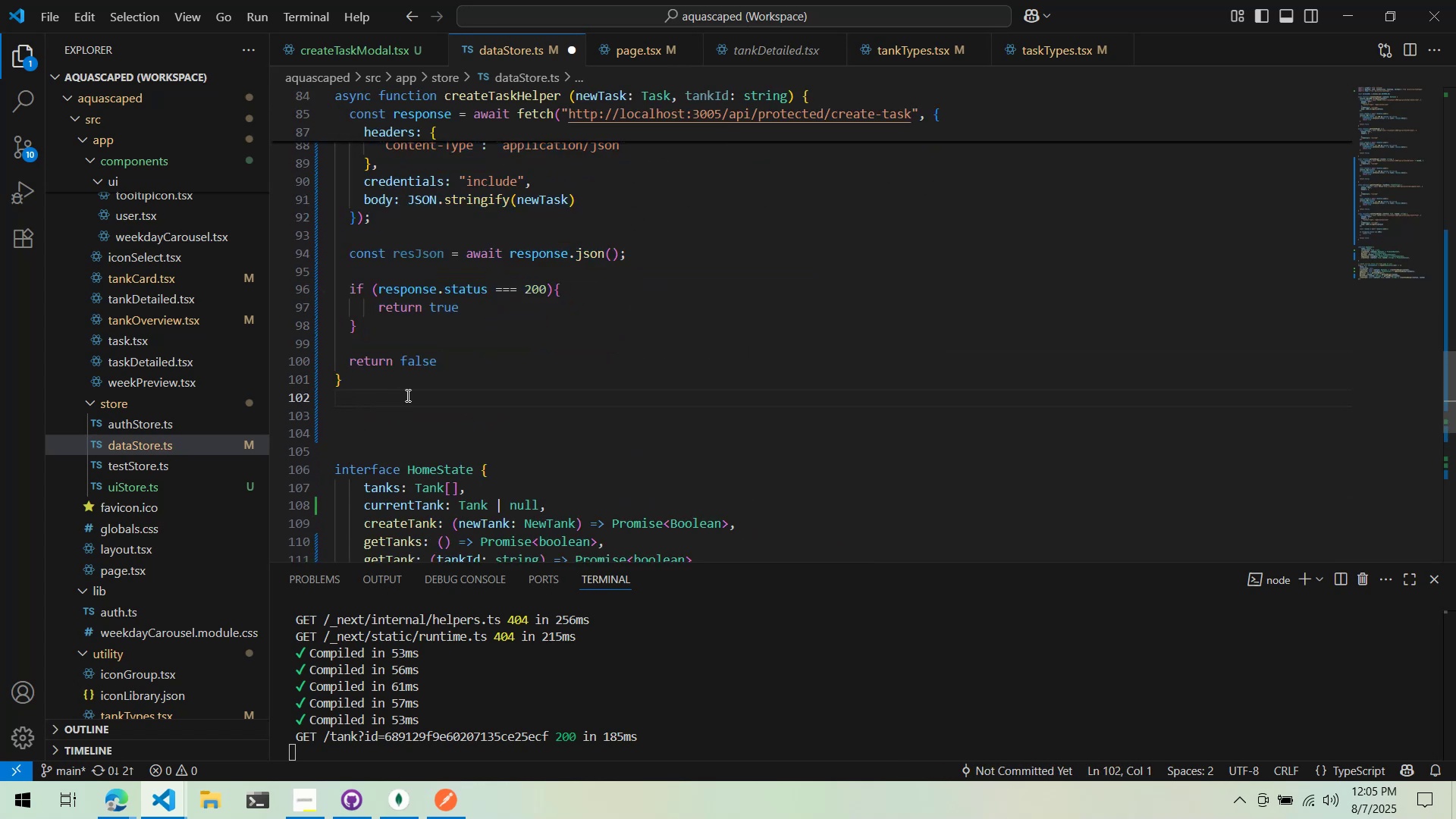 
scroll: coordinate [422, 380], scroll_direction: up, amount: 9.0
 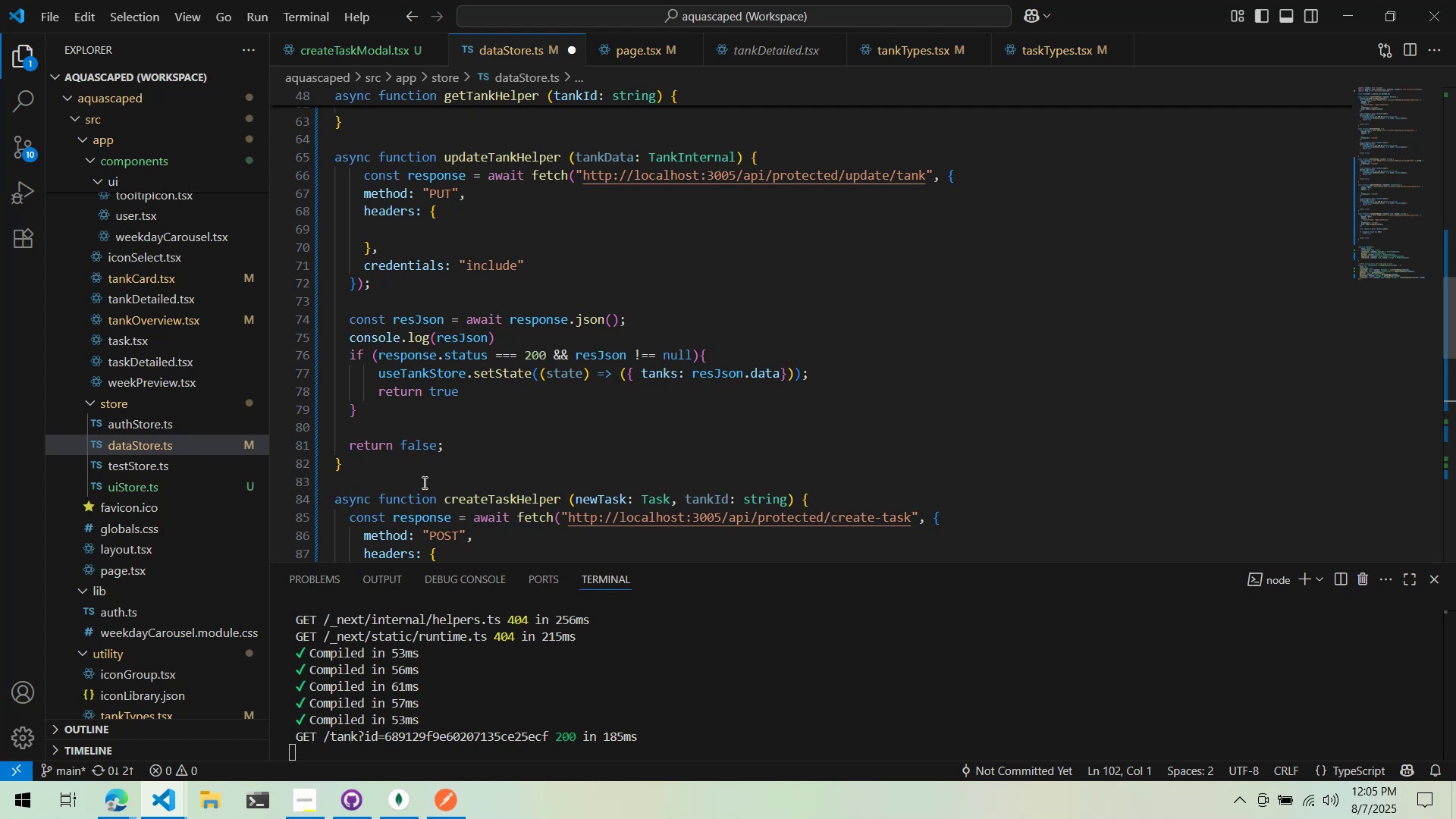 
scroll: coordinate [423, 482], scroll_direction: down, amount: 18.0
 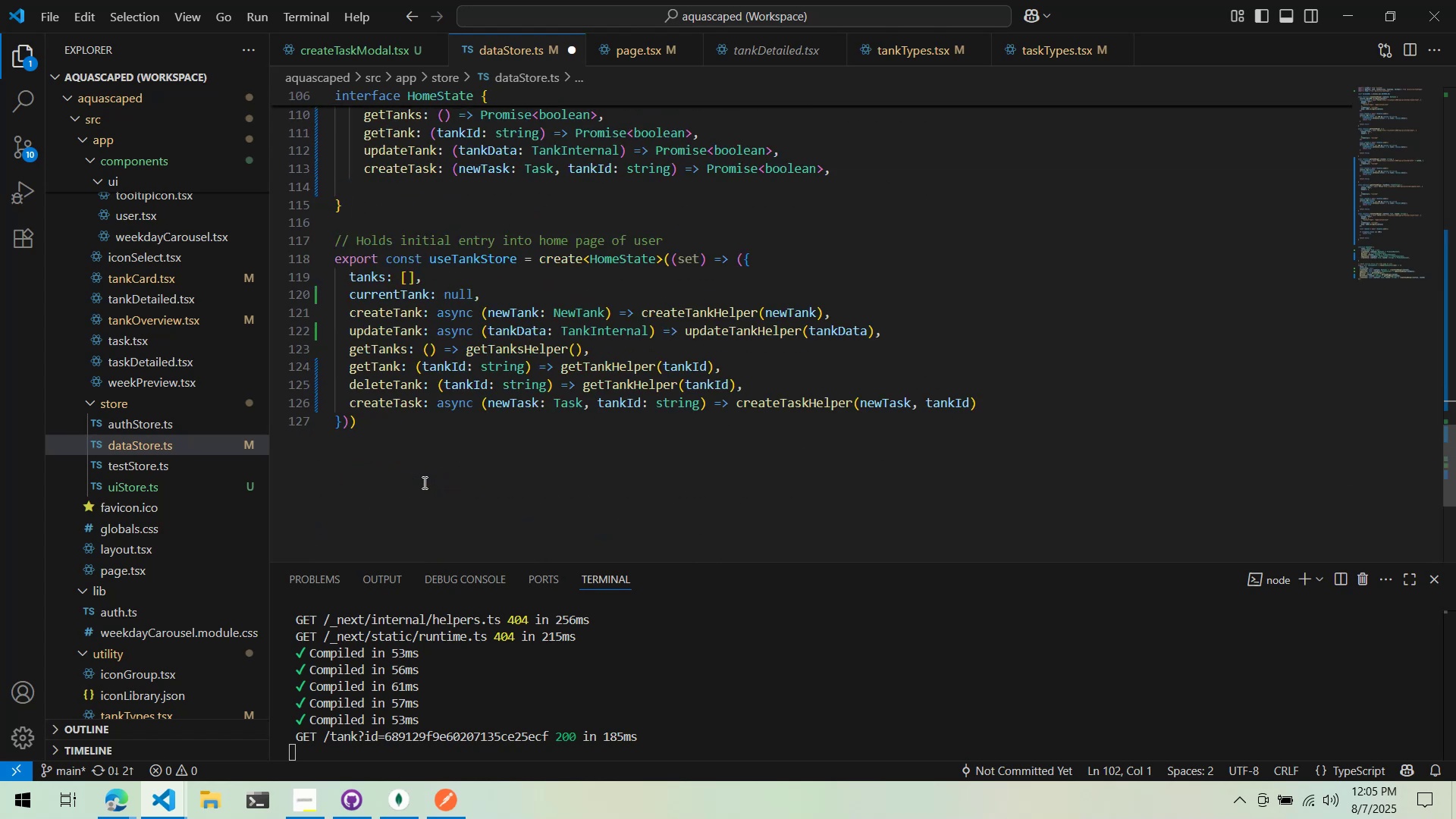 
scroll: coordinate [423, 482], scroll_direction: up, amount: 2.0
 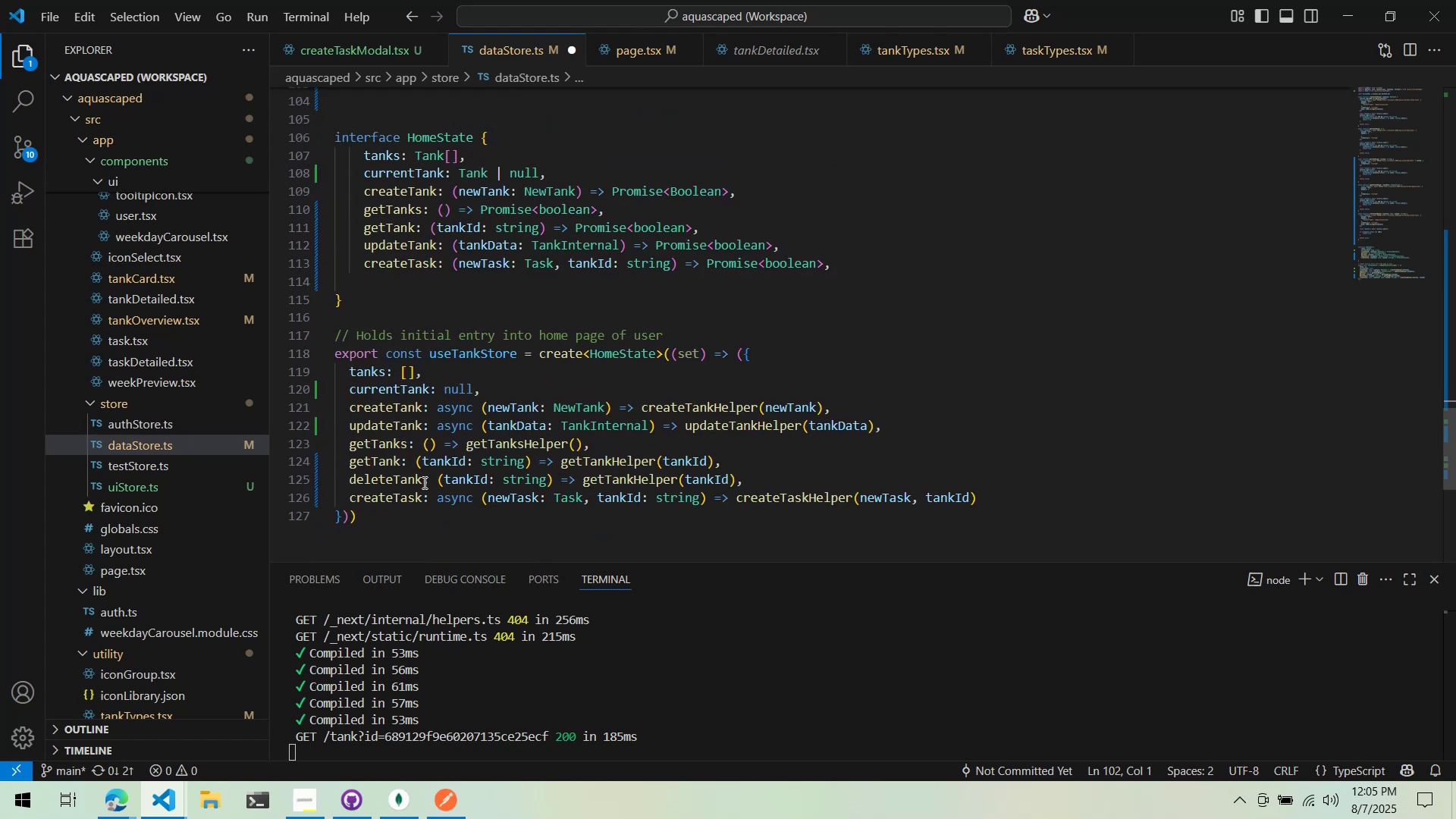 
wait(9.55)
 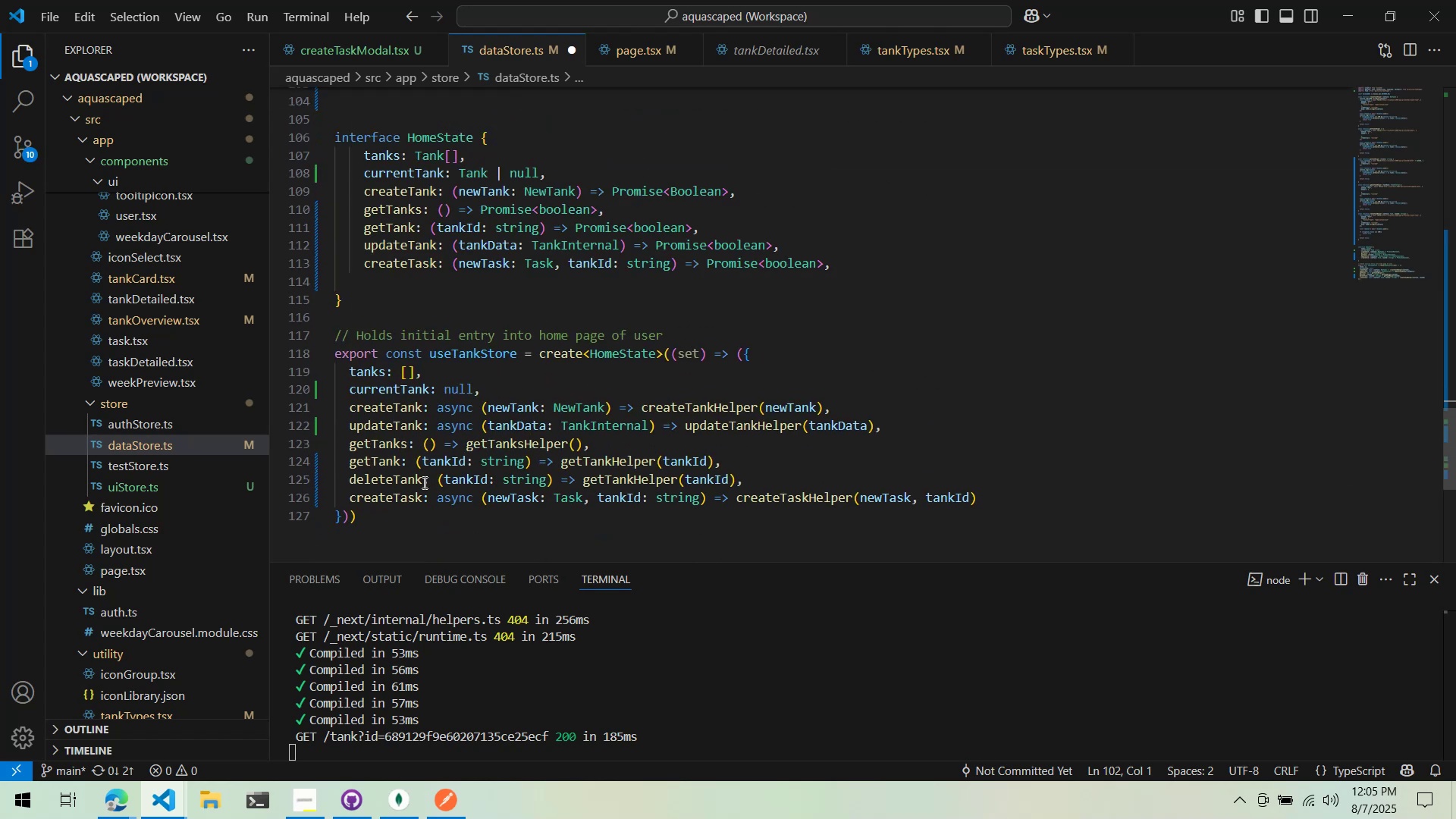 
left_click([430, 295])
 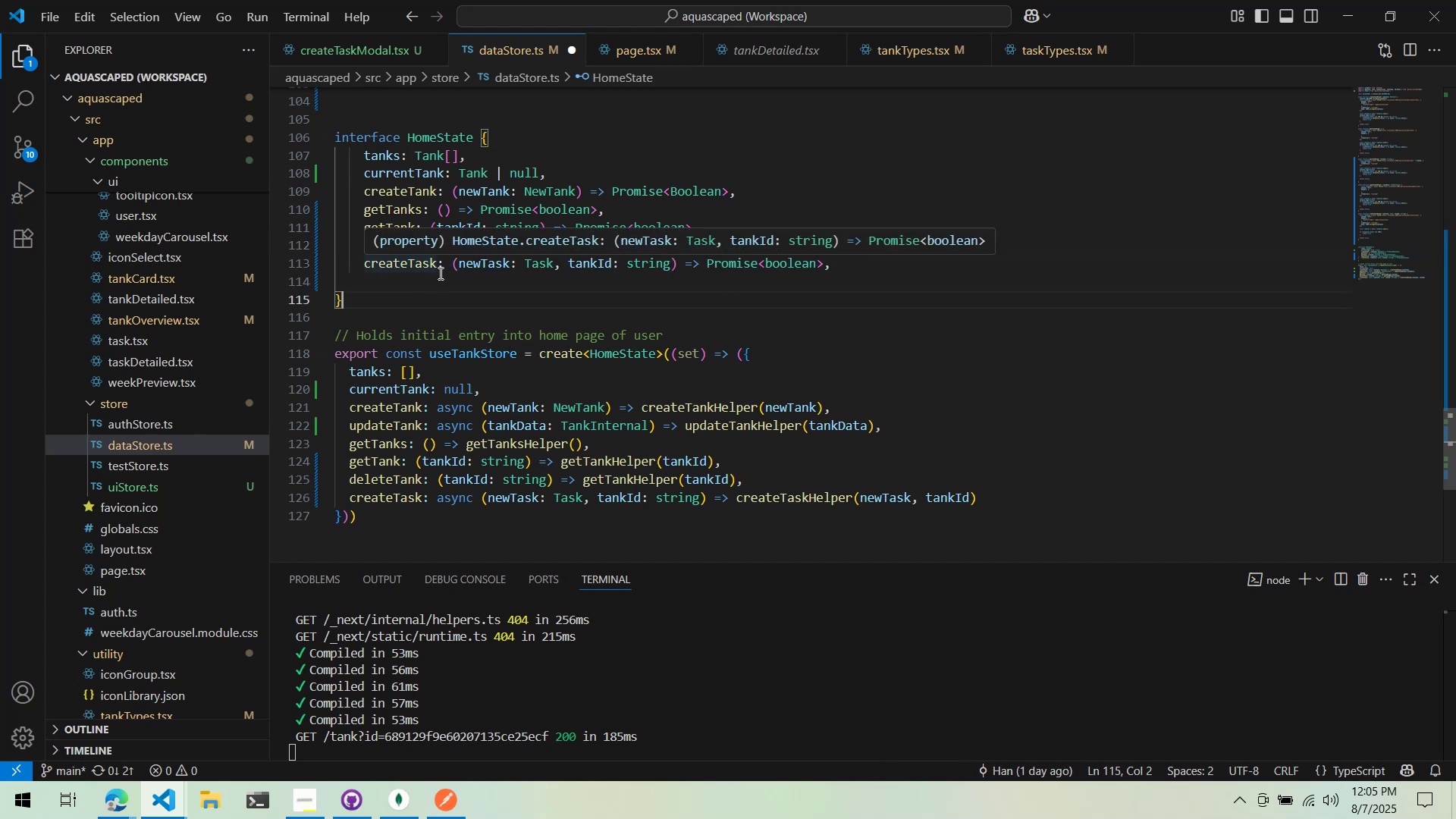 
left_click([445, 275])
 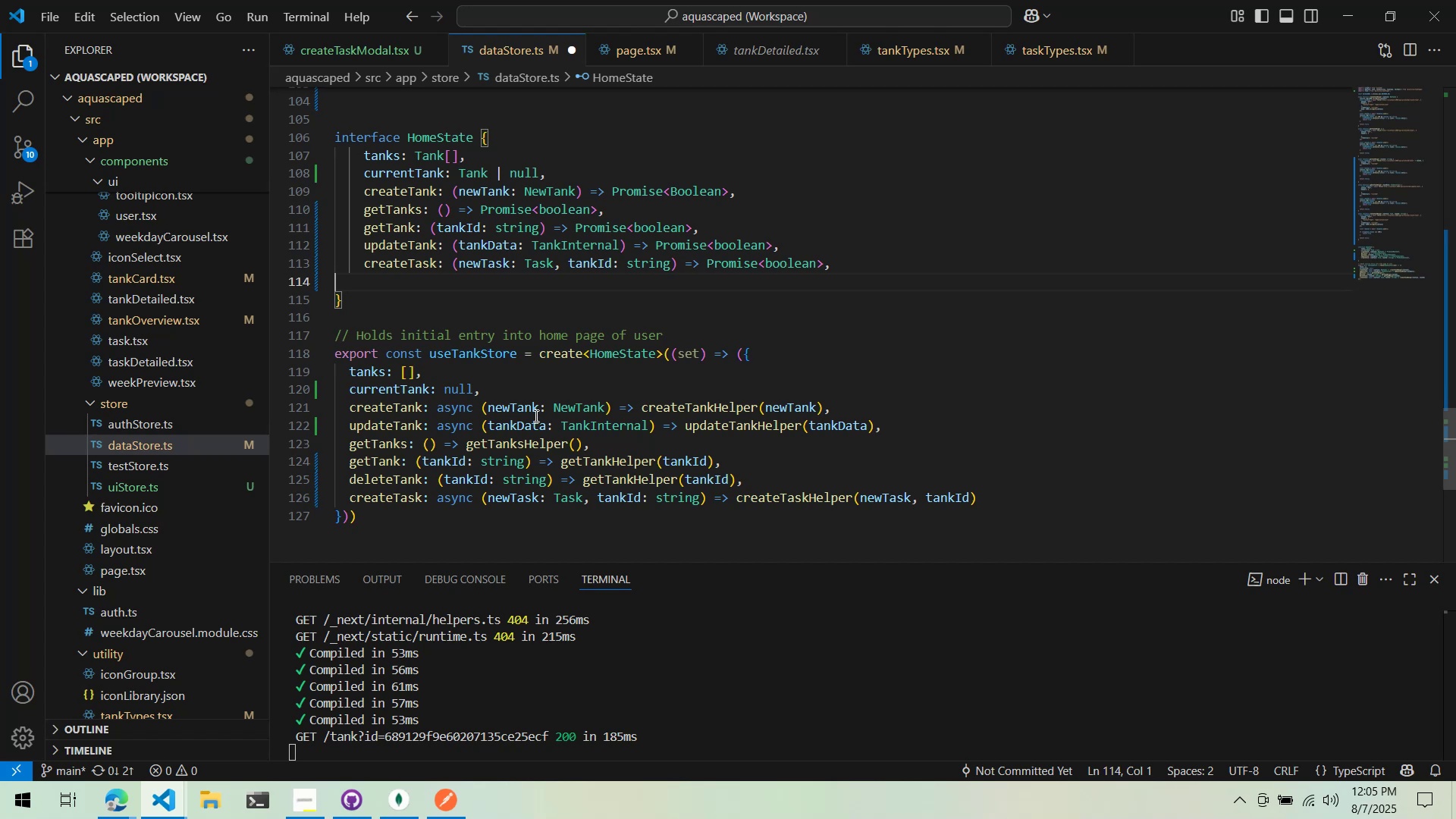 
wait(7.0)
 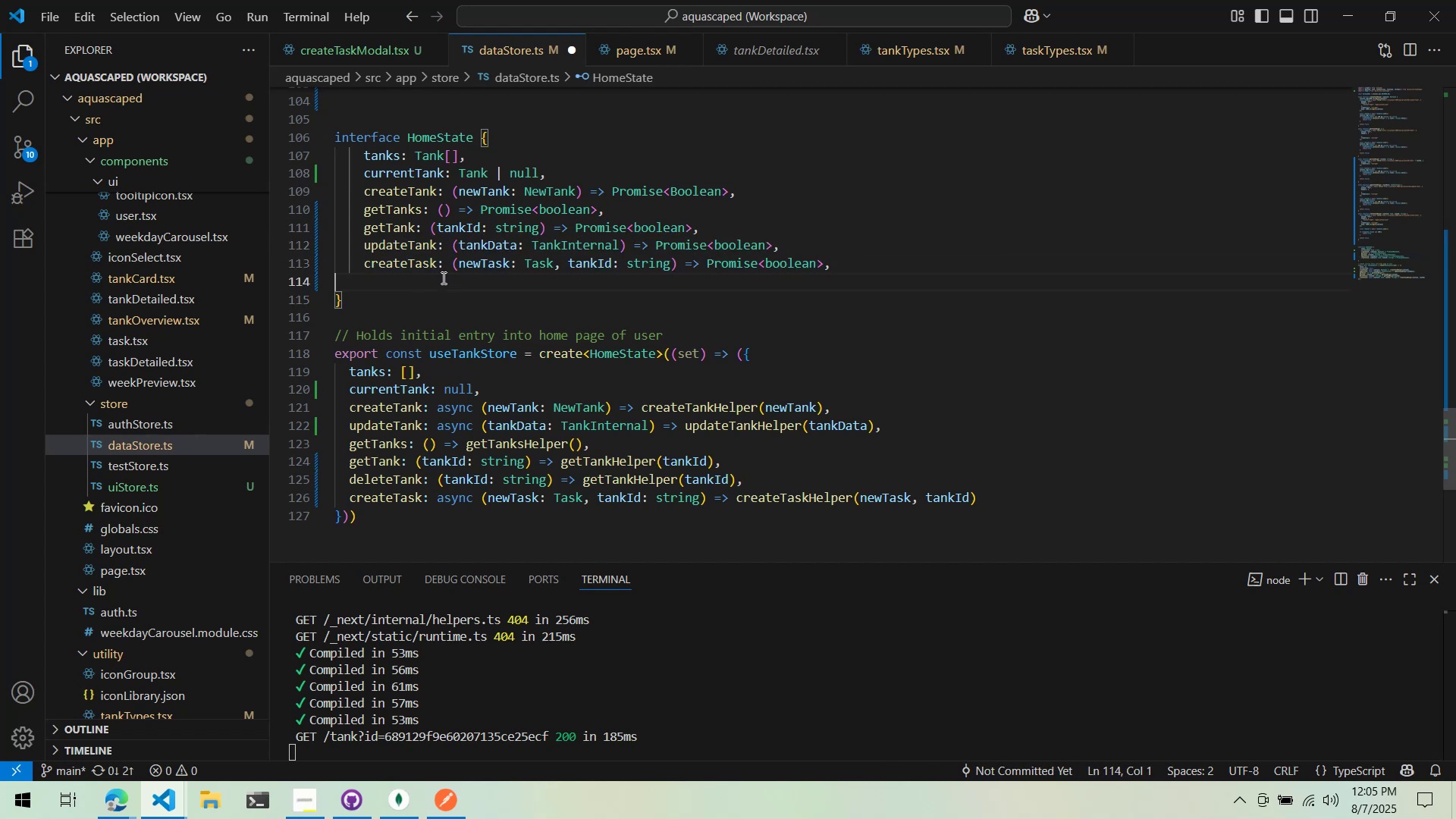 
left_click([943, 397])
 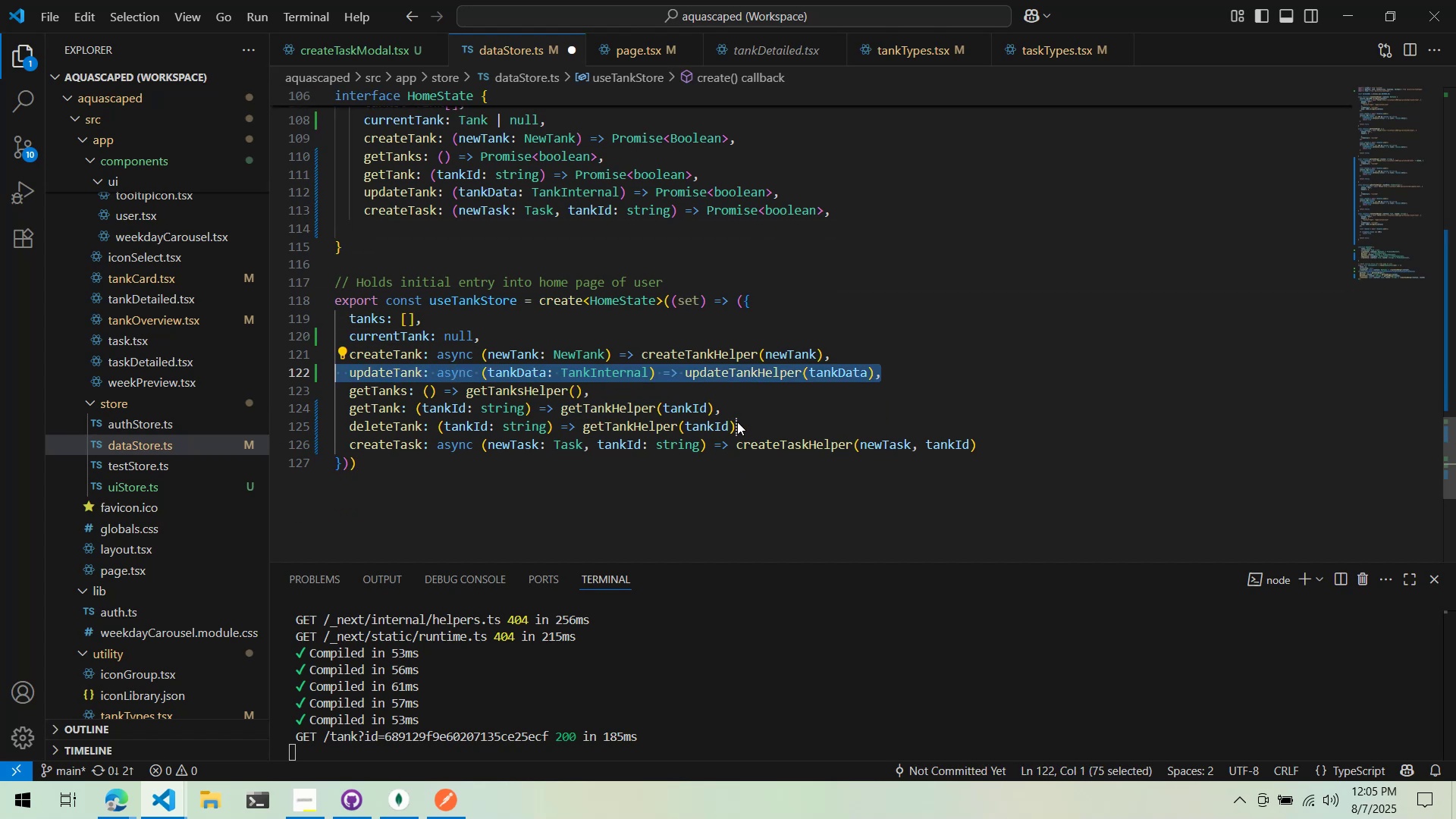 
left_click([735, 410])
 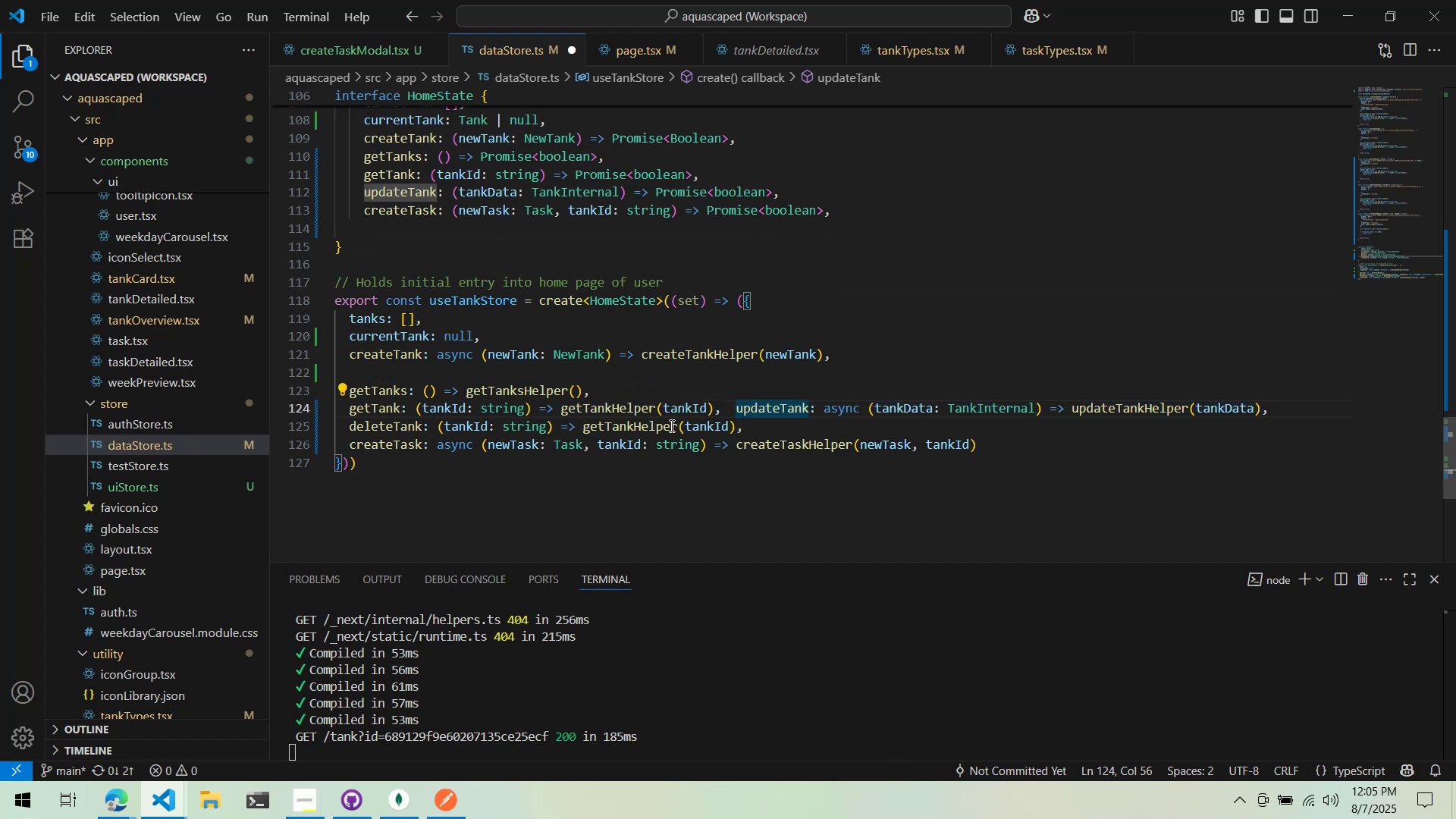 
key(Backspace)
 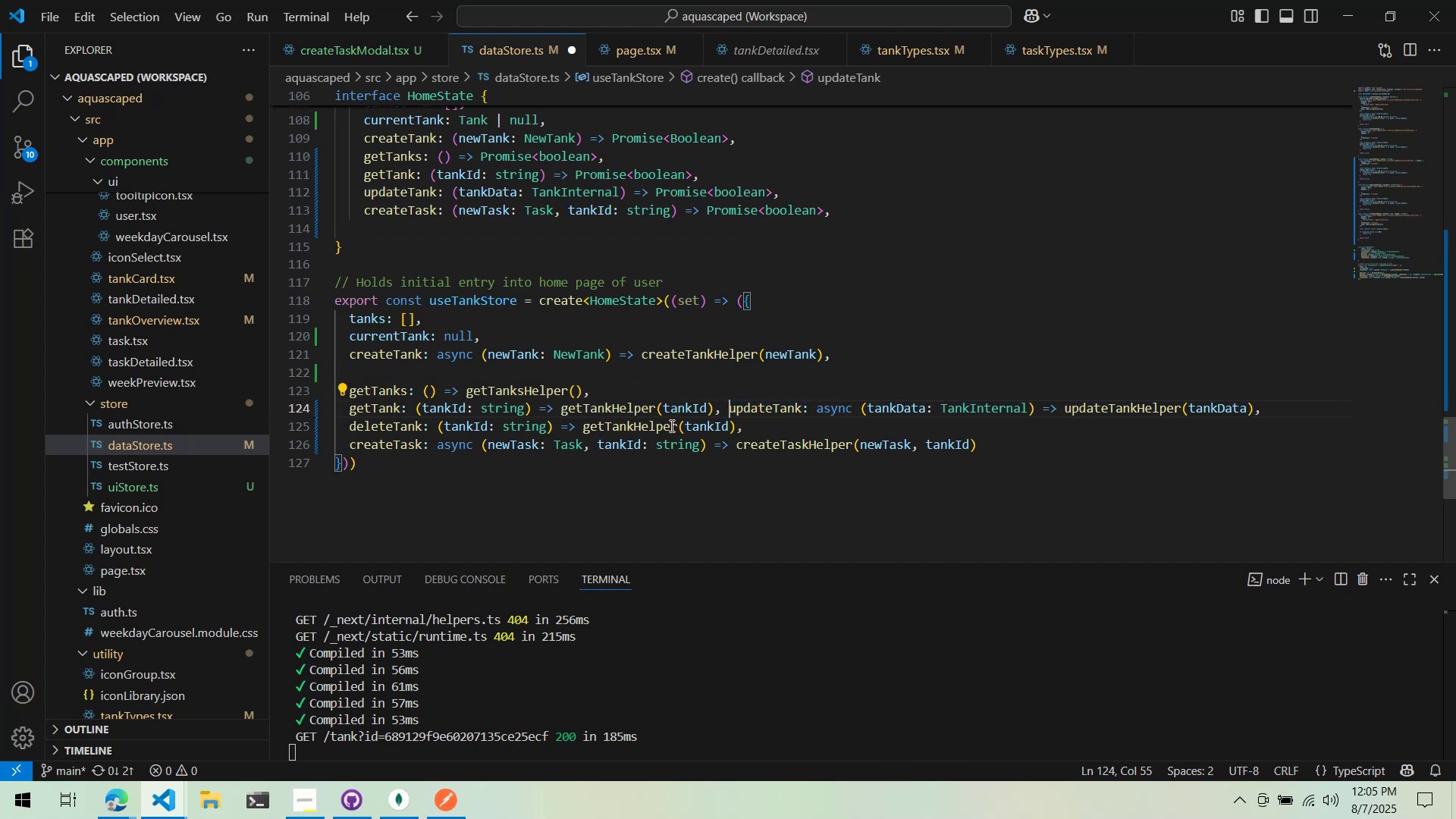 
key(Backspace)
 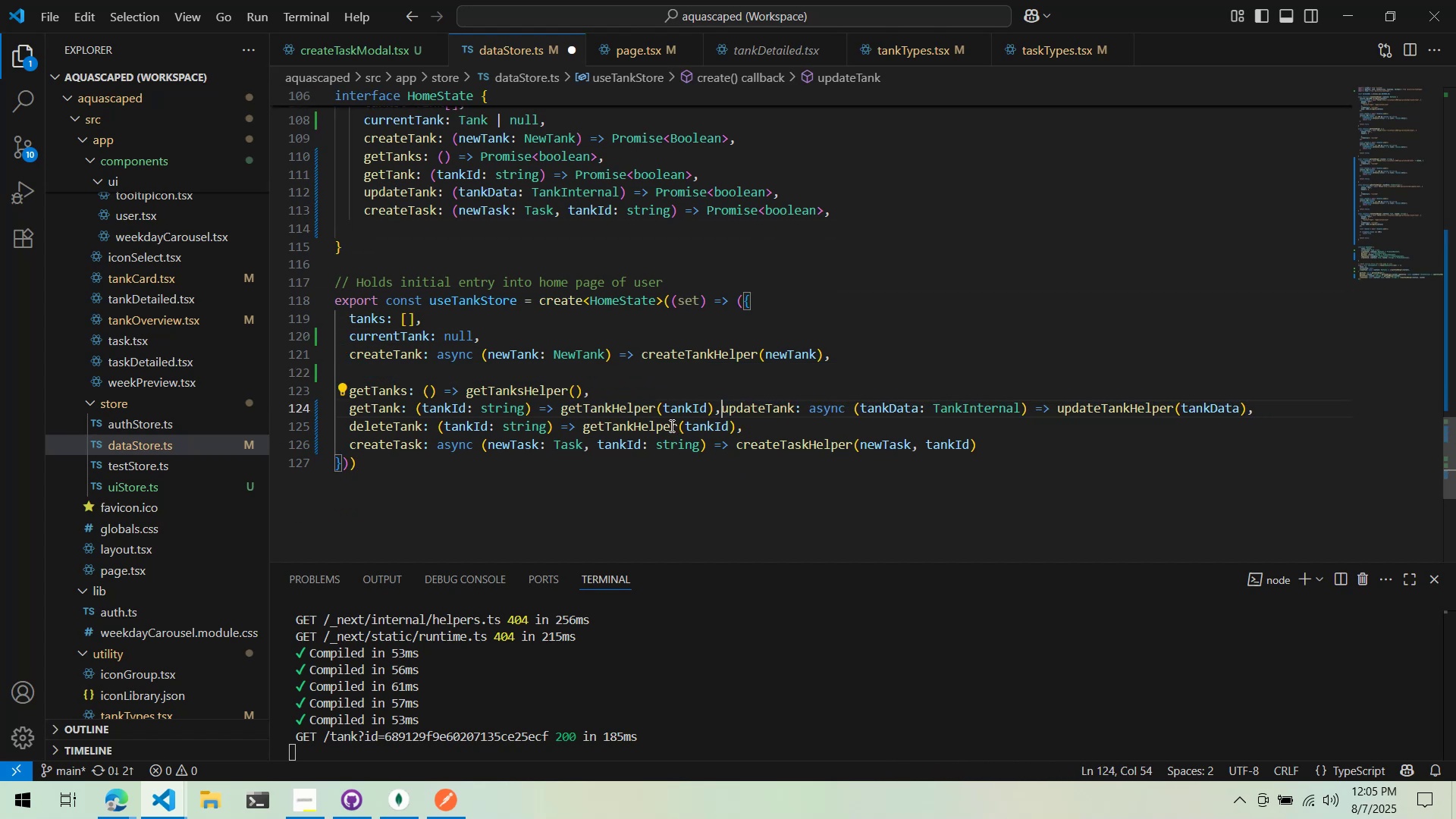 
key(Enter)
 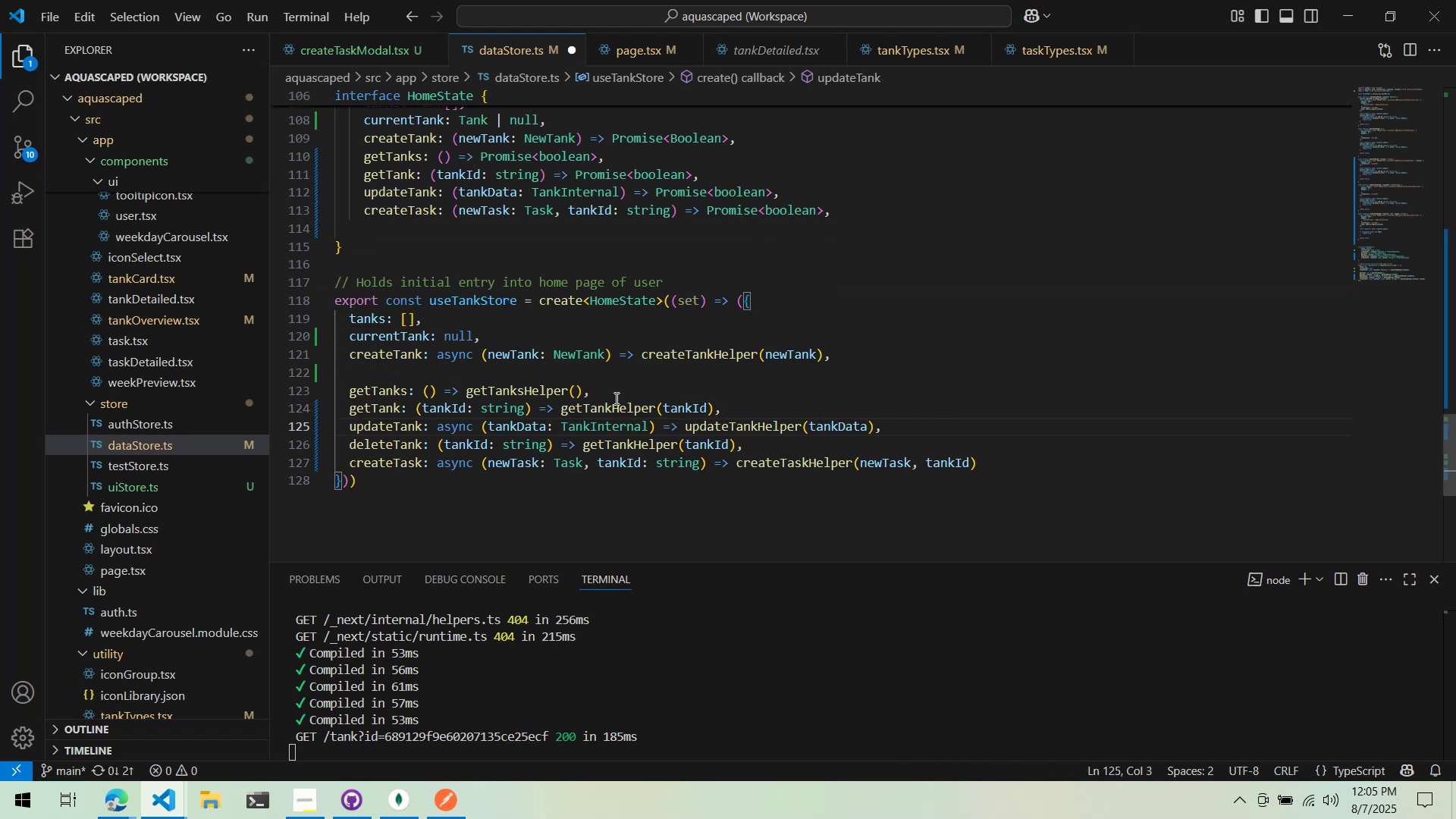 
left_click([620, 369])
 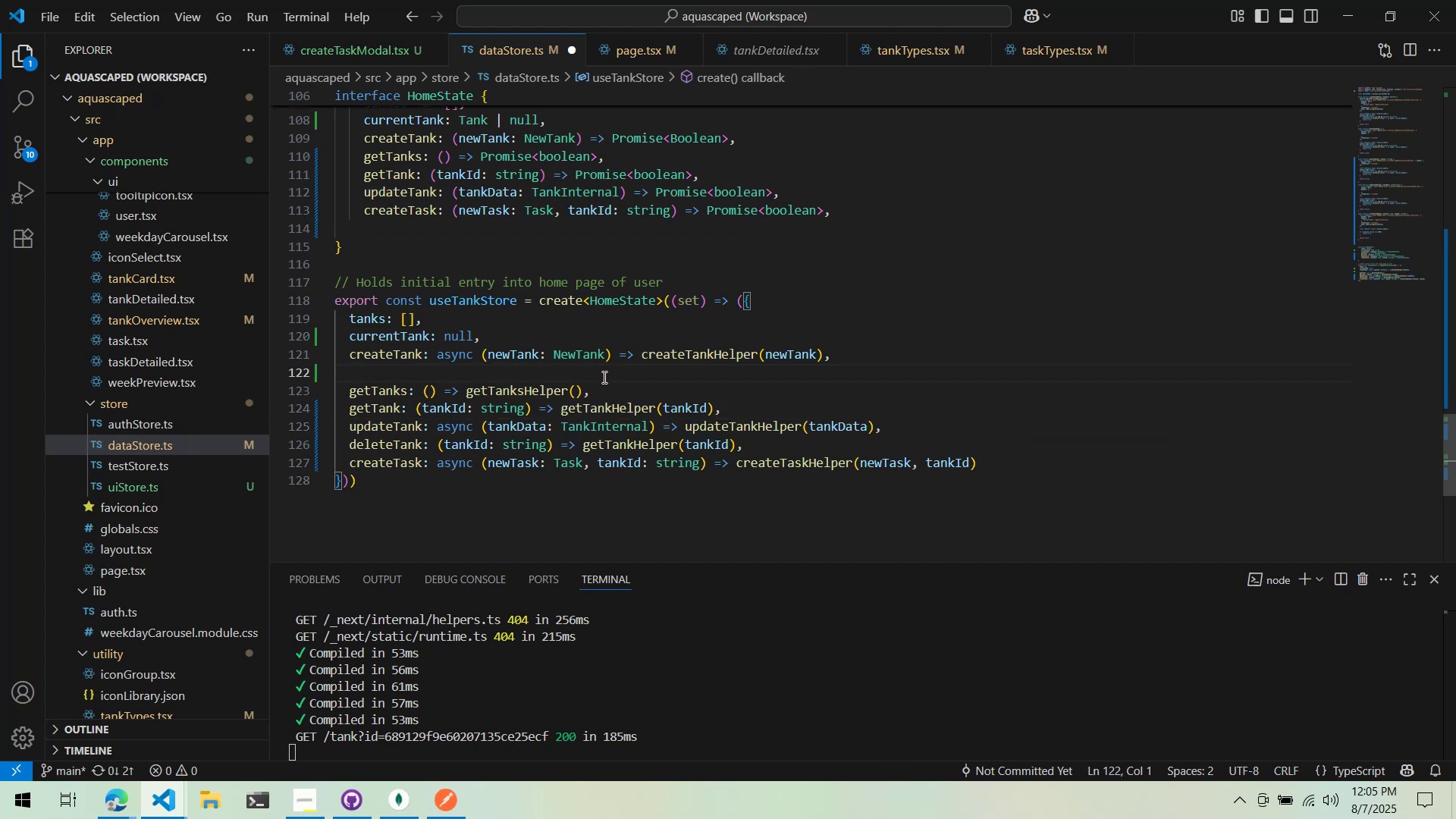 
key(Control+X)
 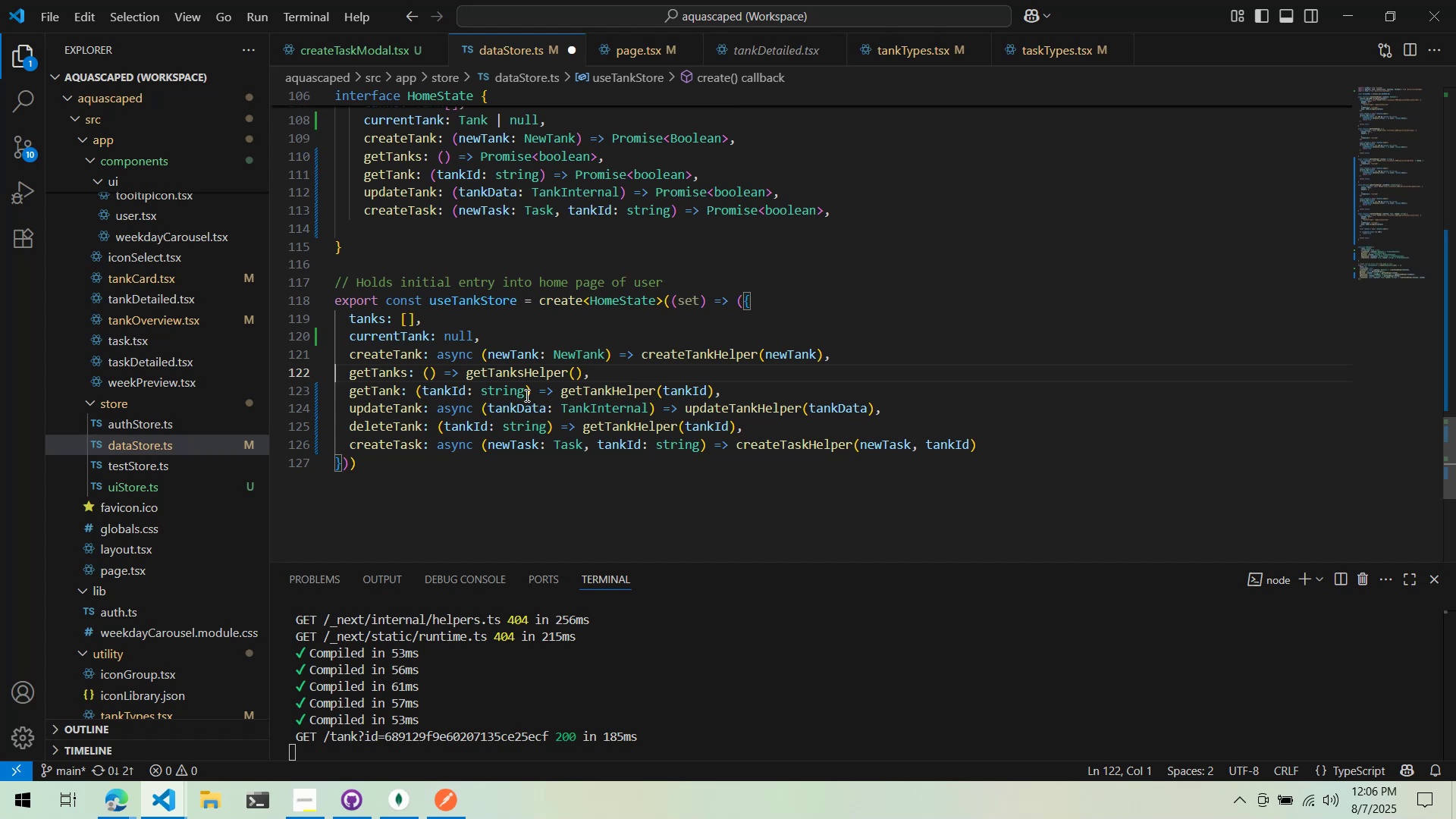 
wait(39.37)
 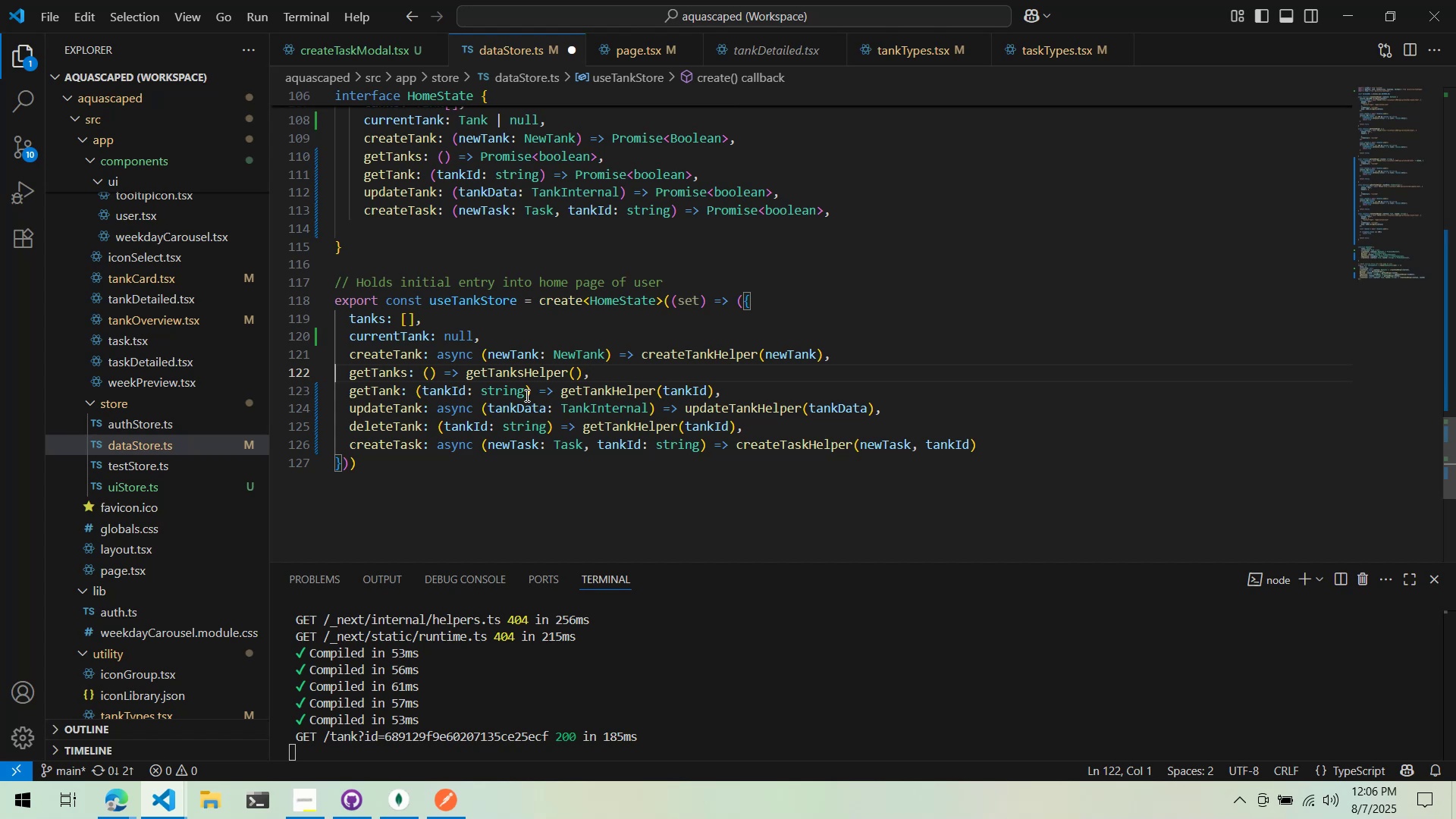 
left_click([877, 373])
 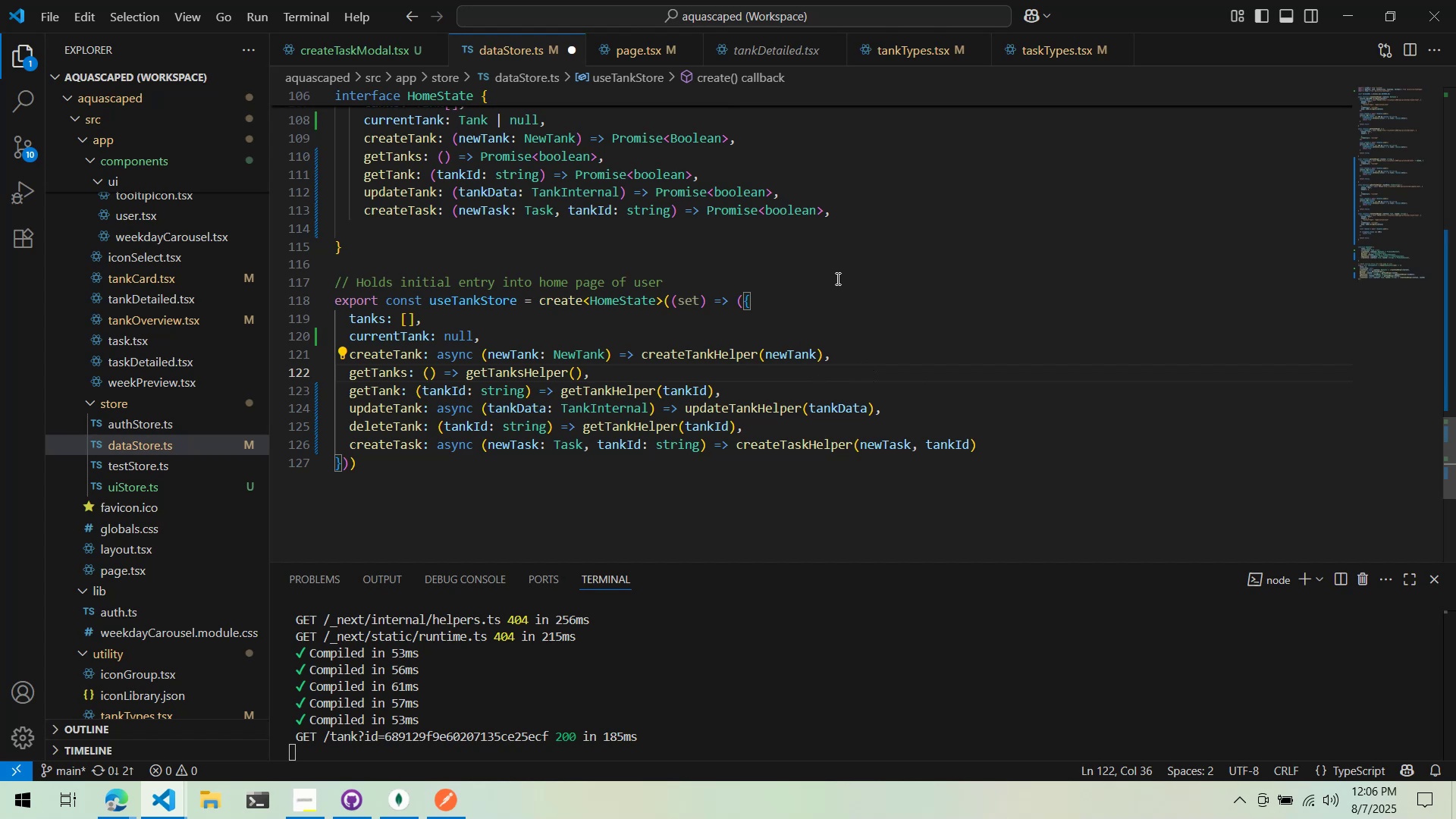 
wait(15.5)
 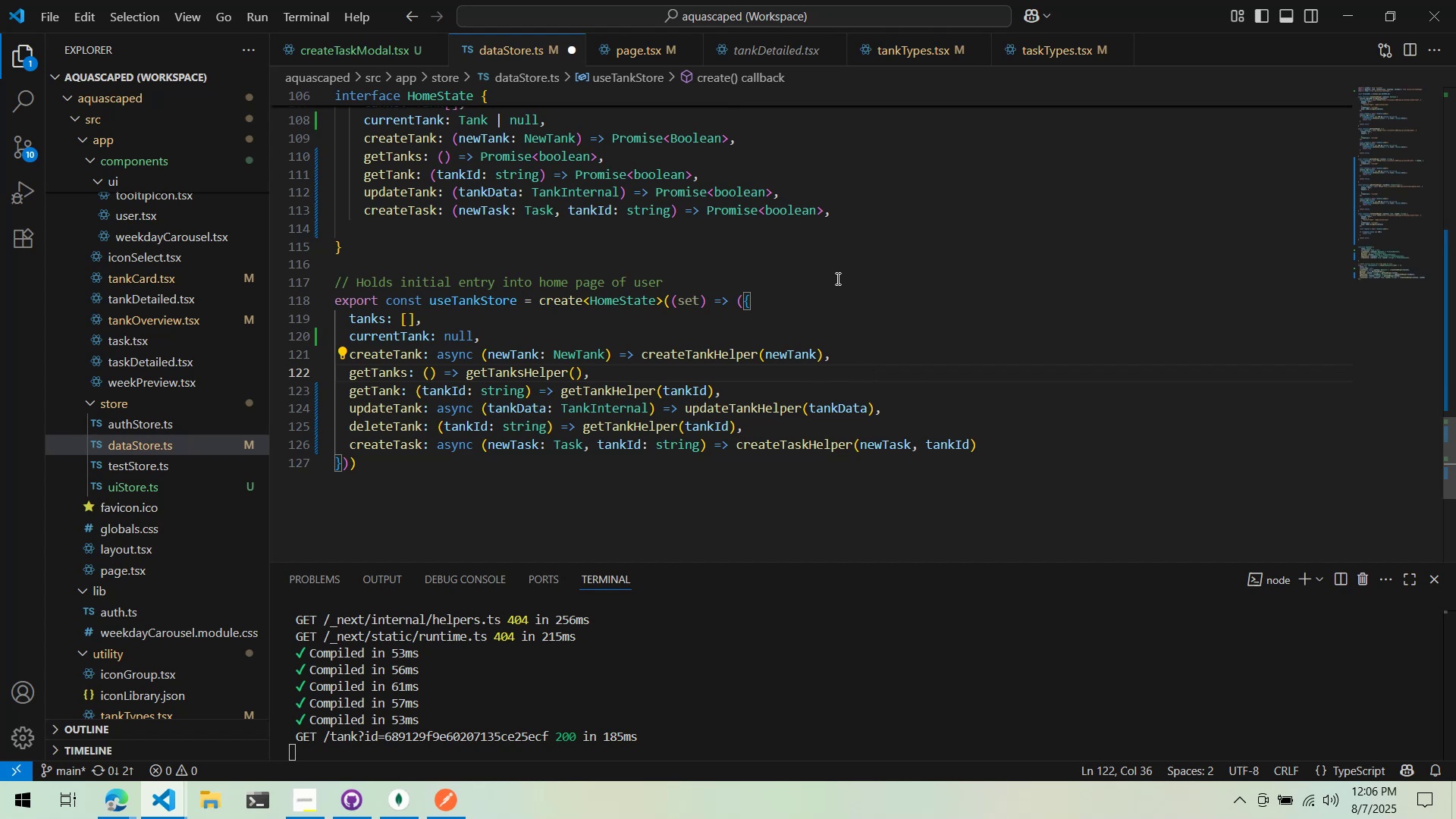 
scroll: coordinate [610, 428], scroll_direction: up, amount: 1.0
 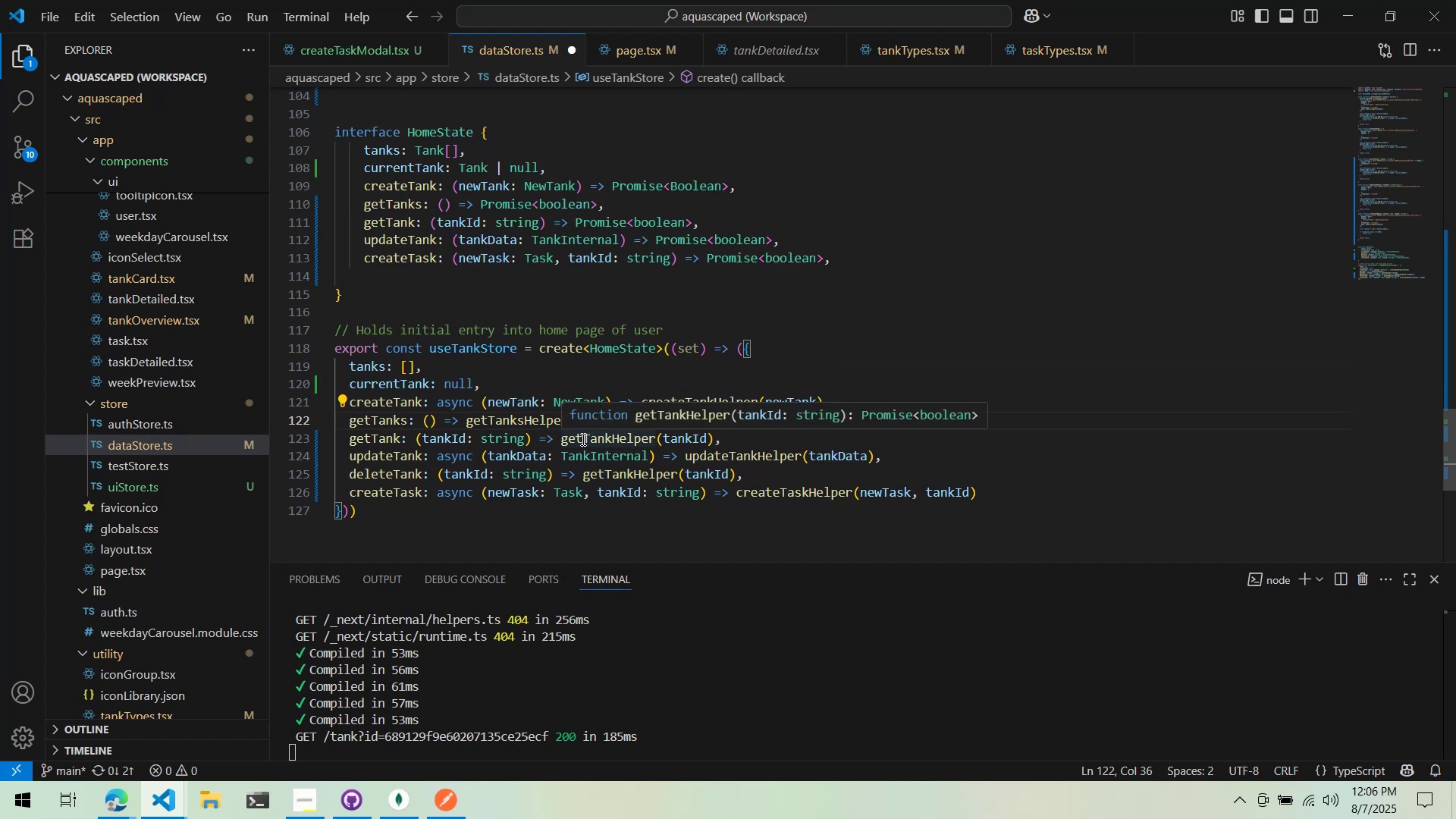 
left_click([889, 246])
 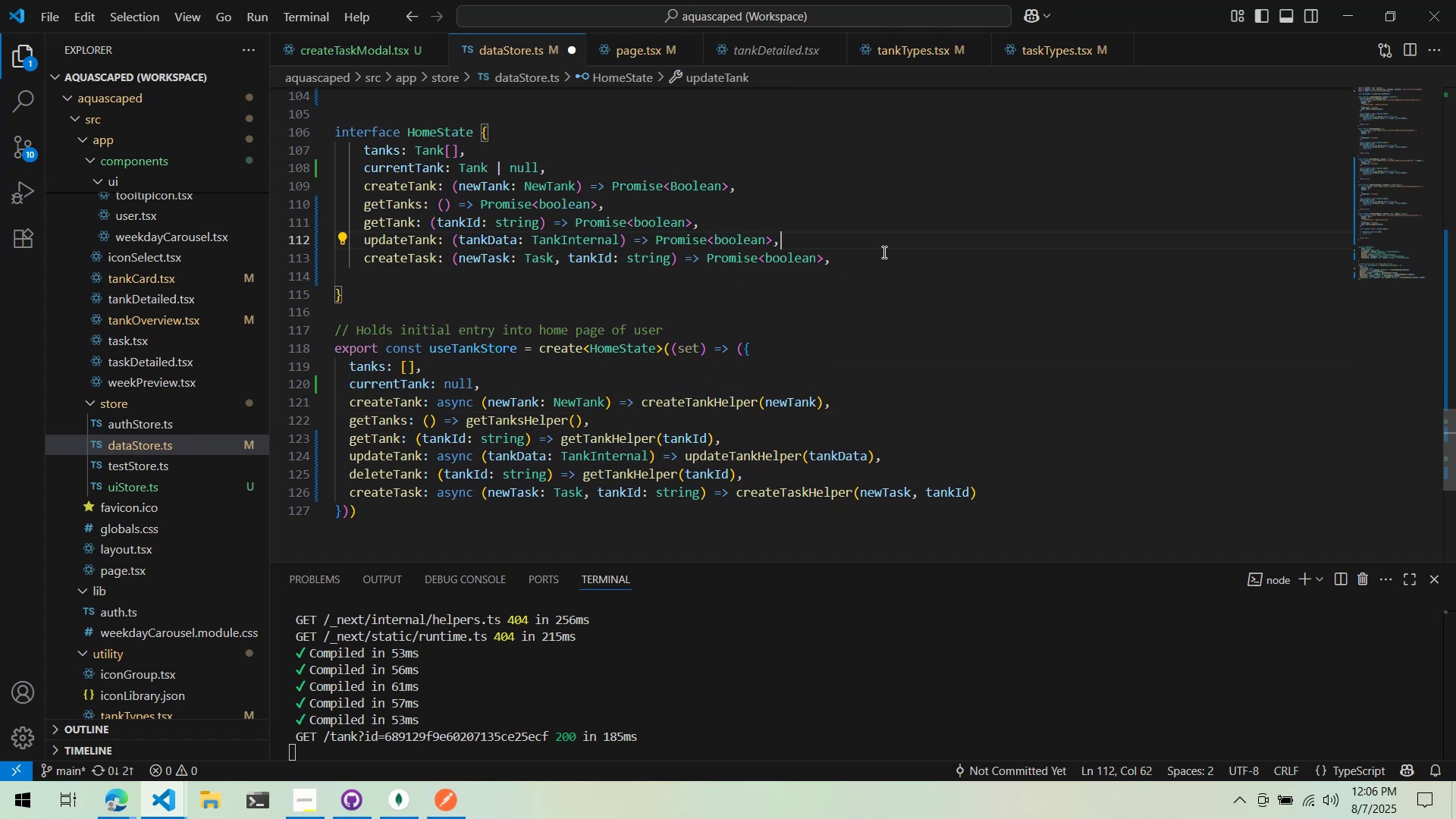 
key(Enter)
 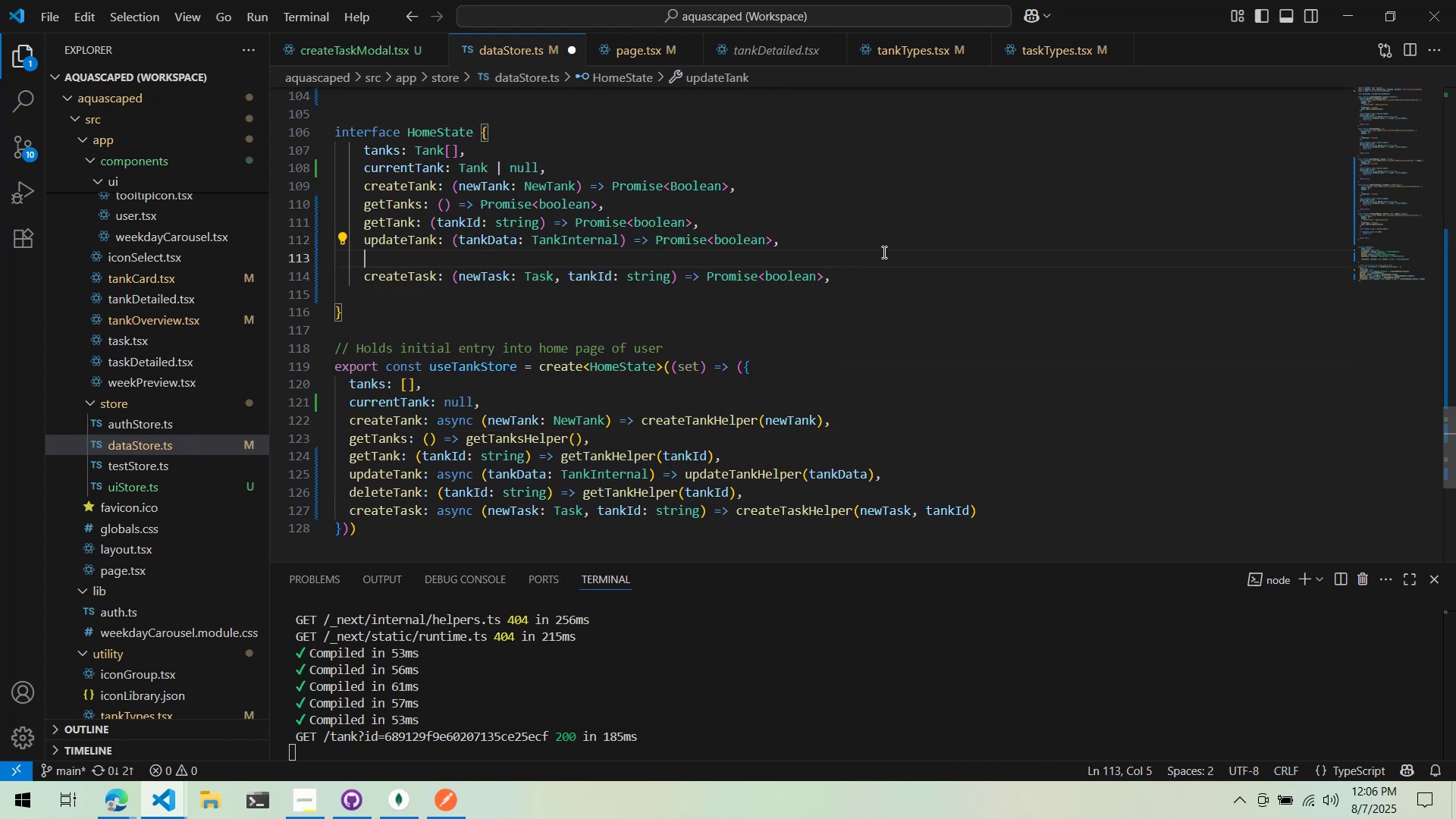 
type(deleteTank: (tankId: string)
 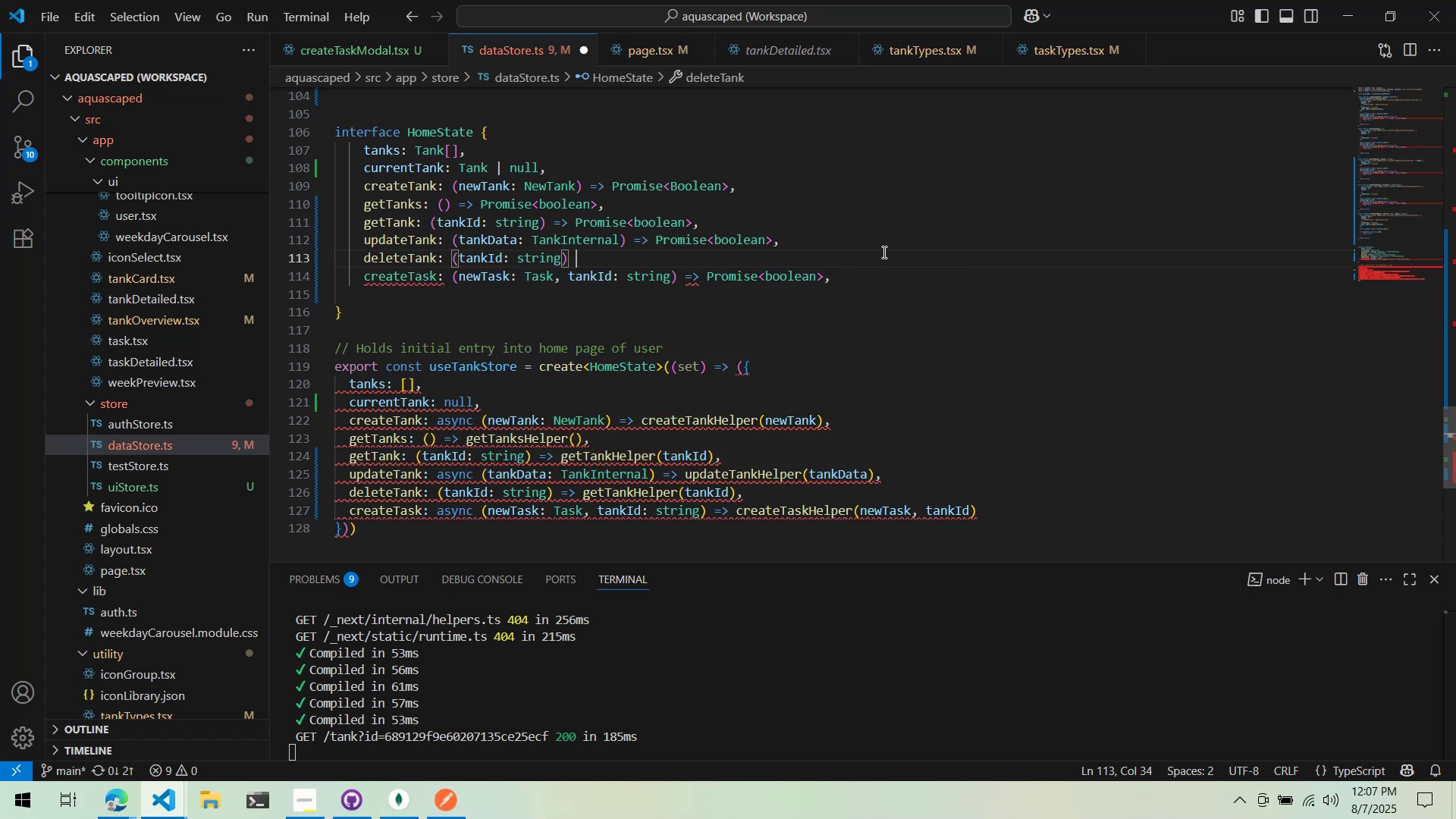 
 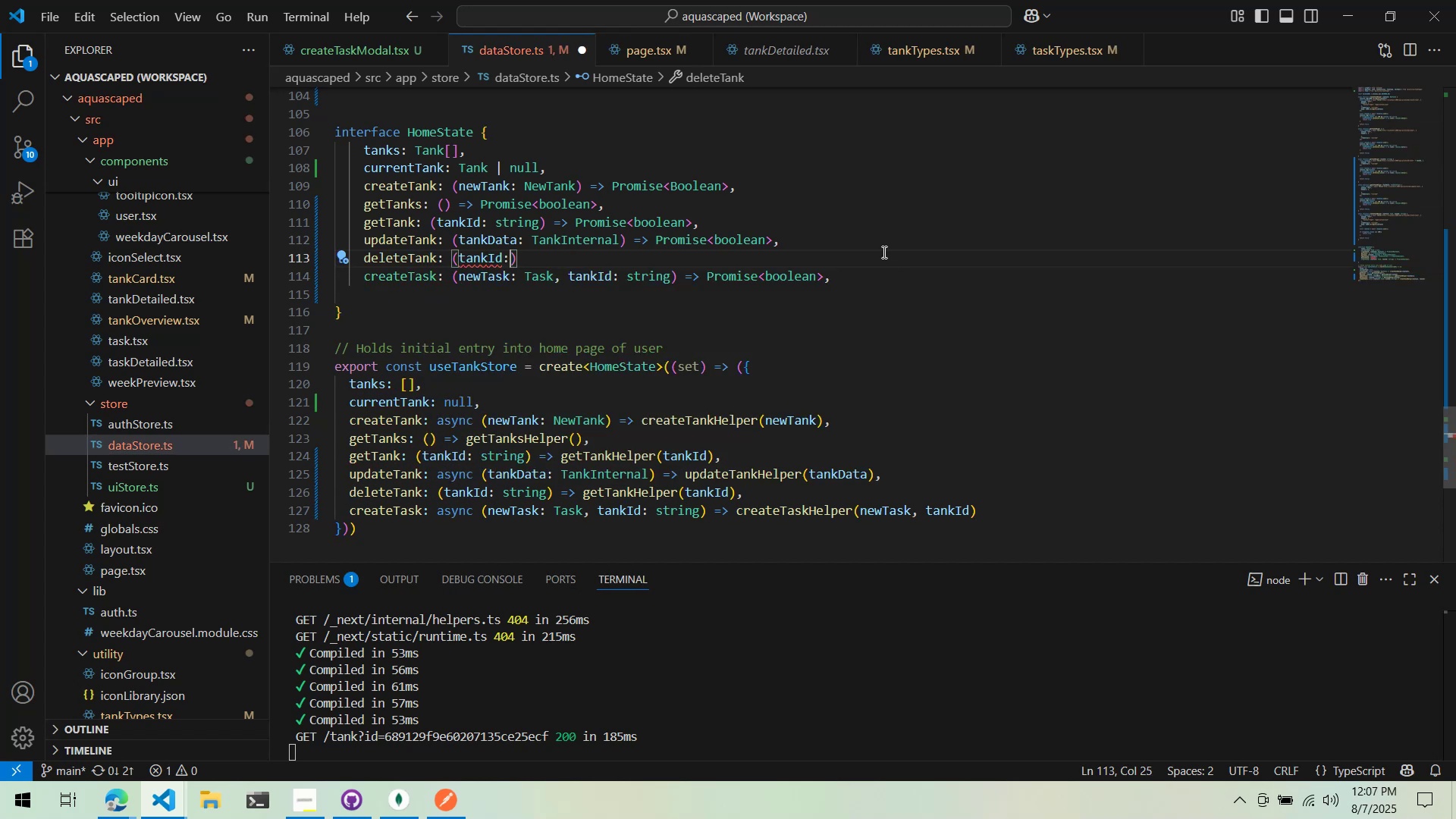 
key(ArrowRight)
 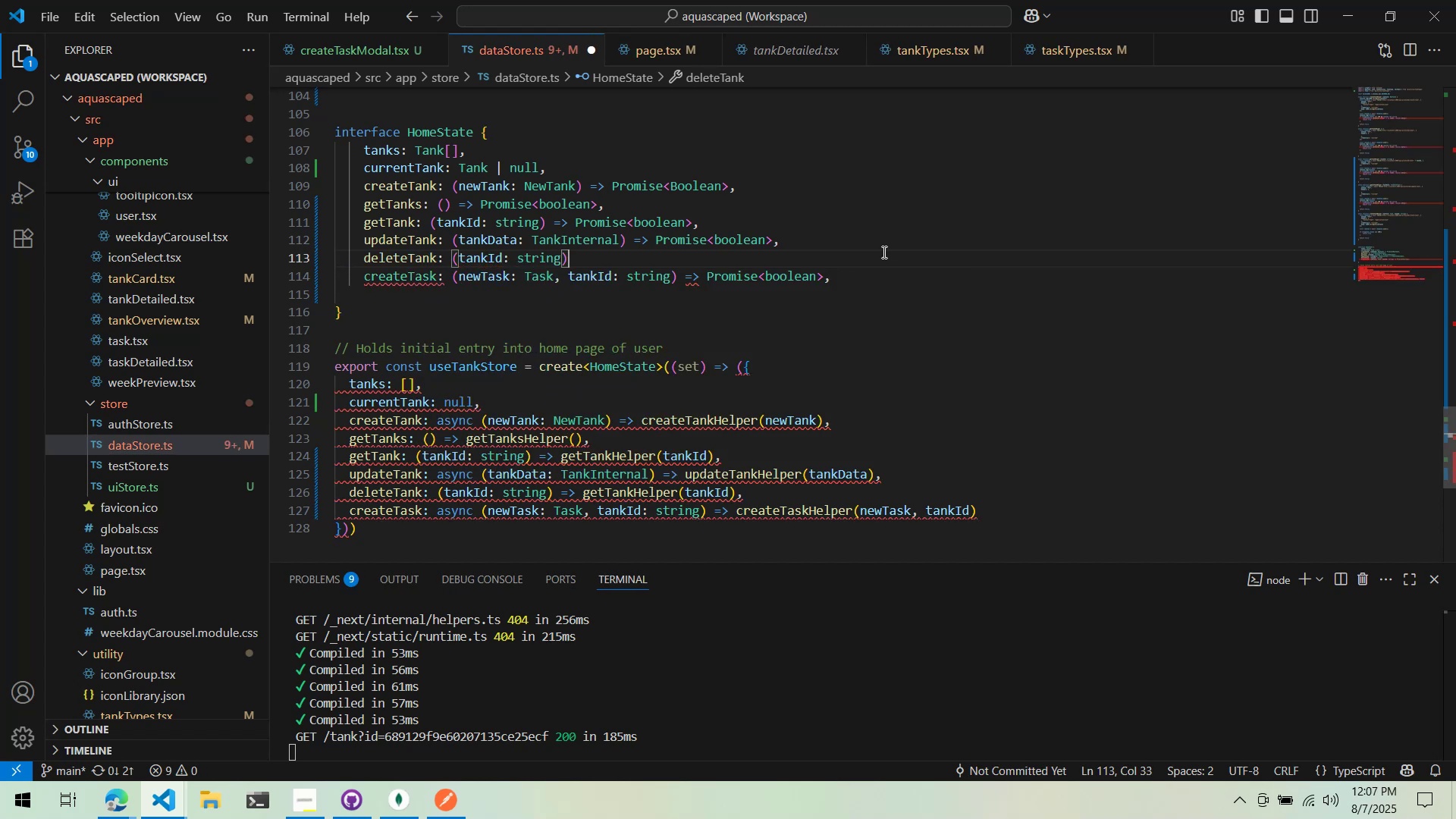 
type( => Promise<boolean>,)
 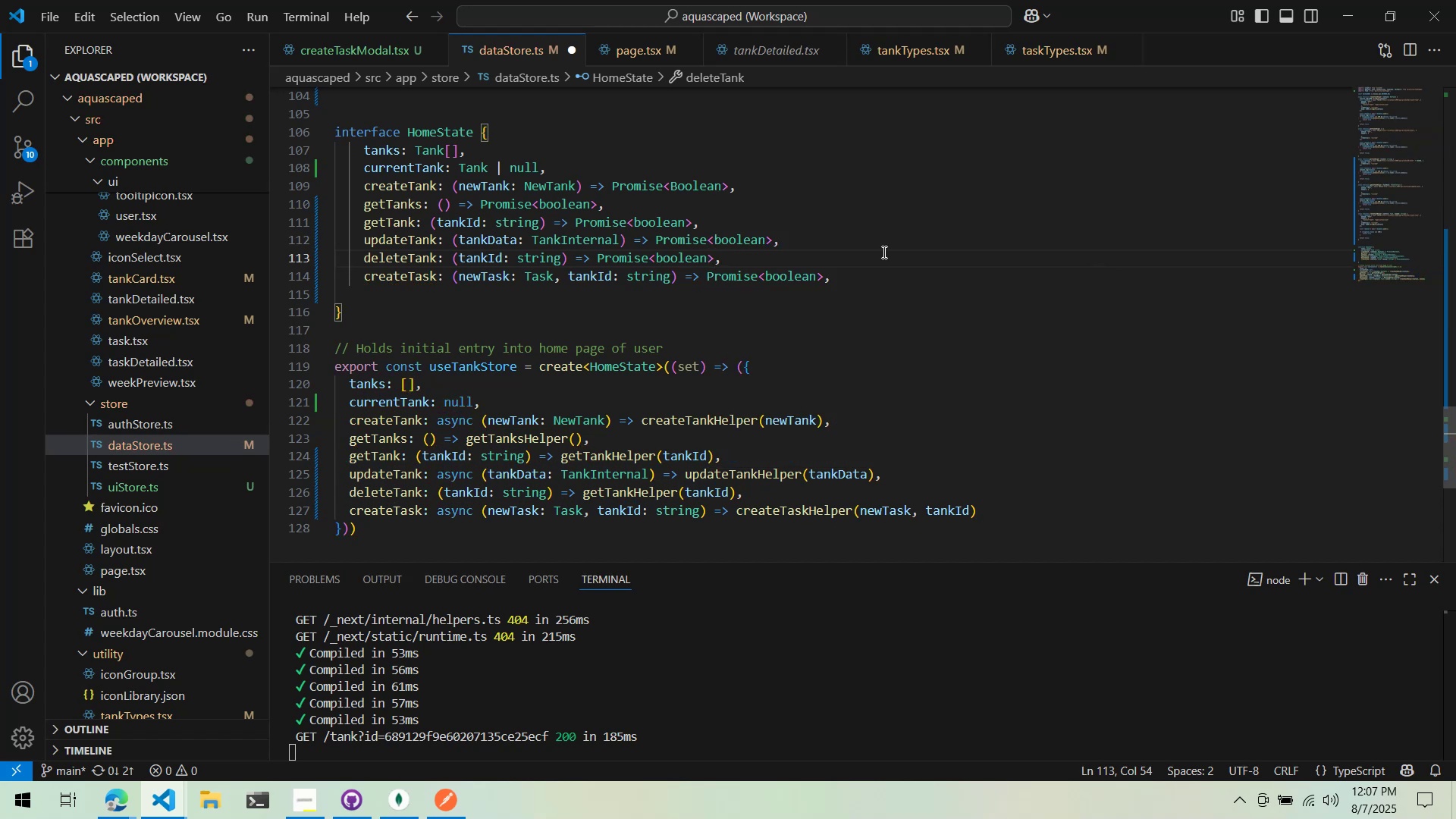 
key(Control+S)
 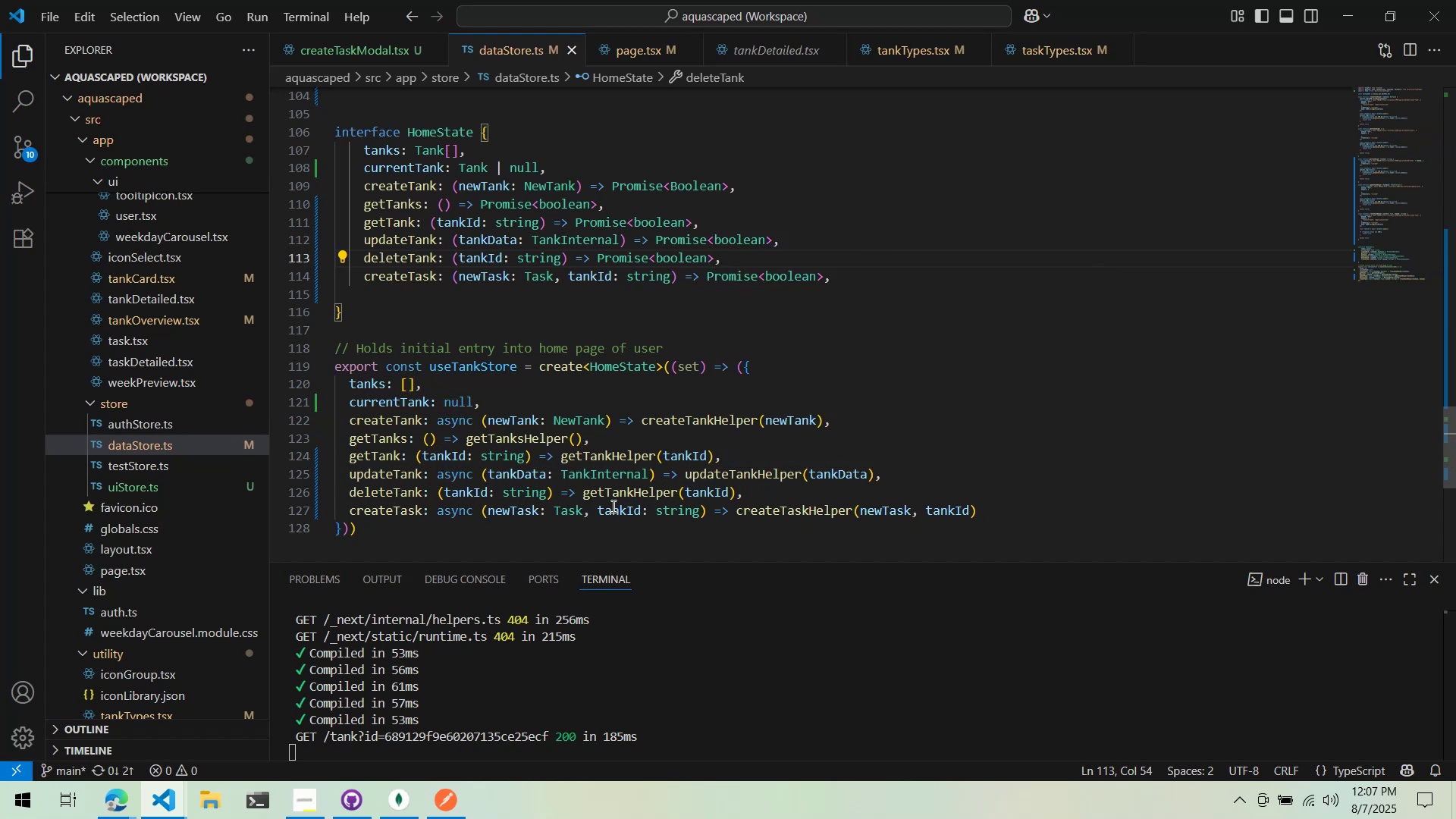 
left_click([623, 489])
 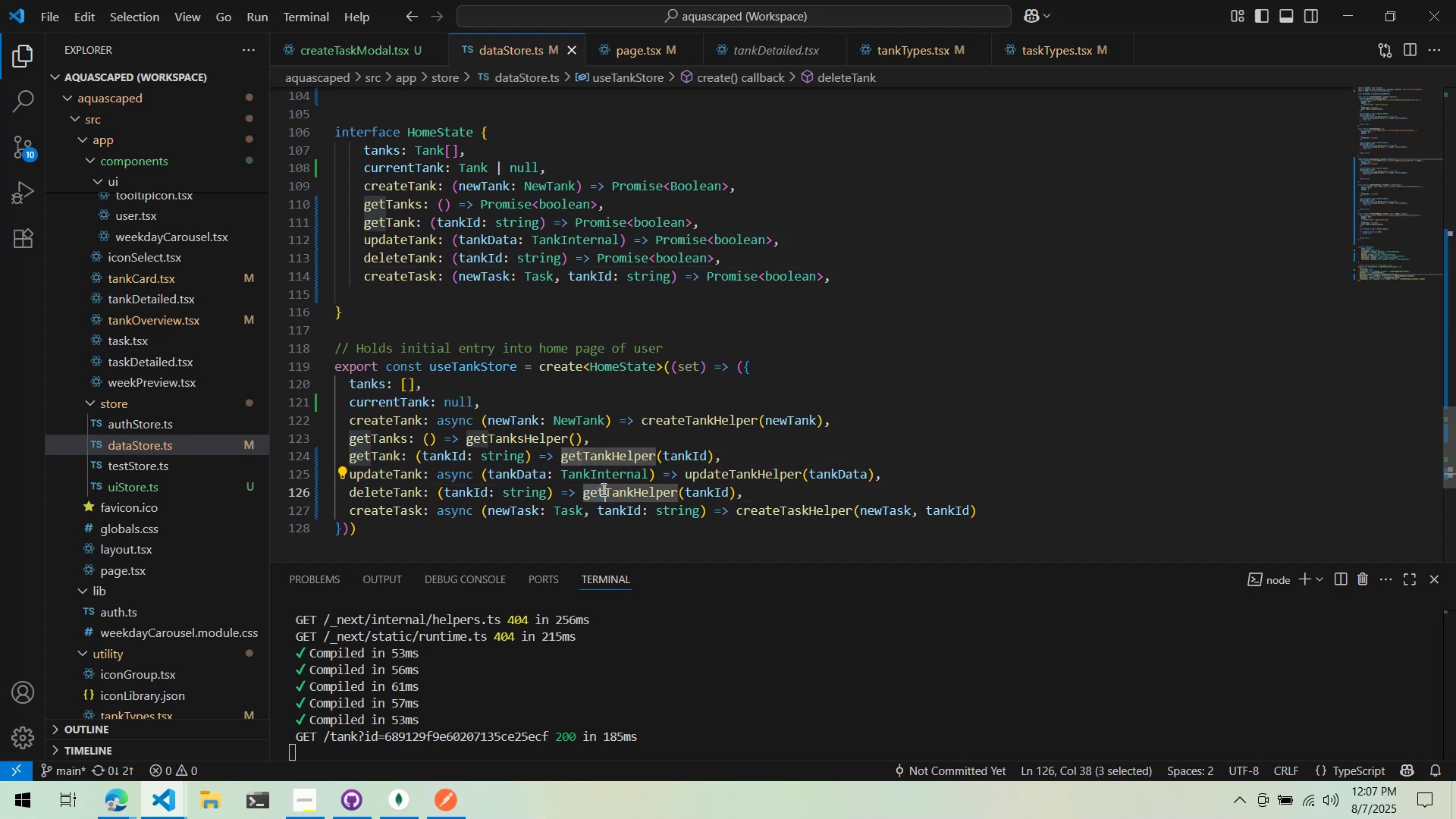 
type(delete)
 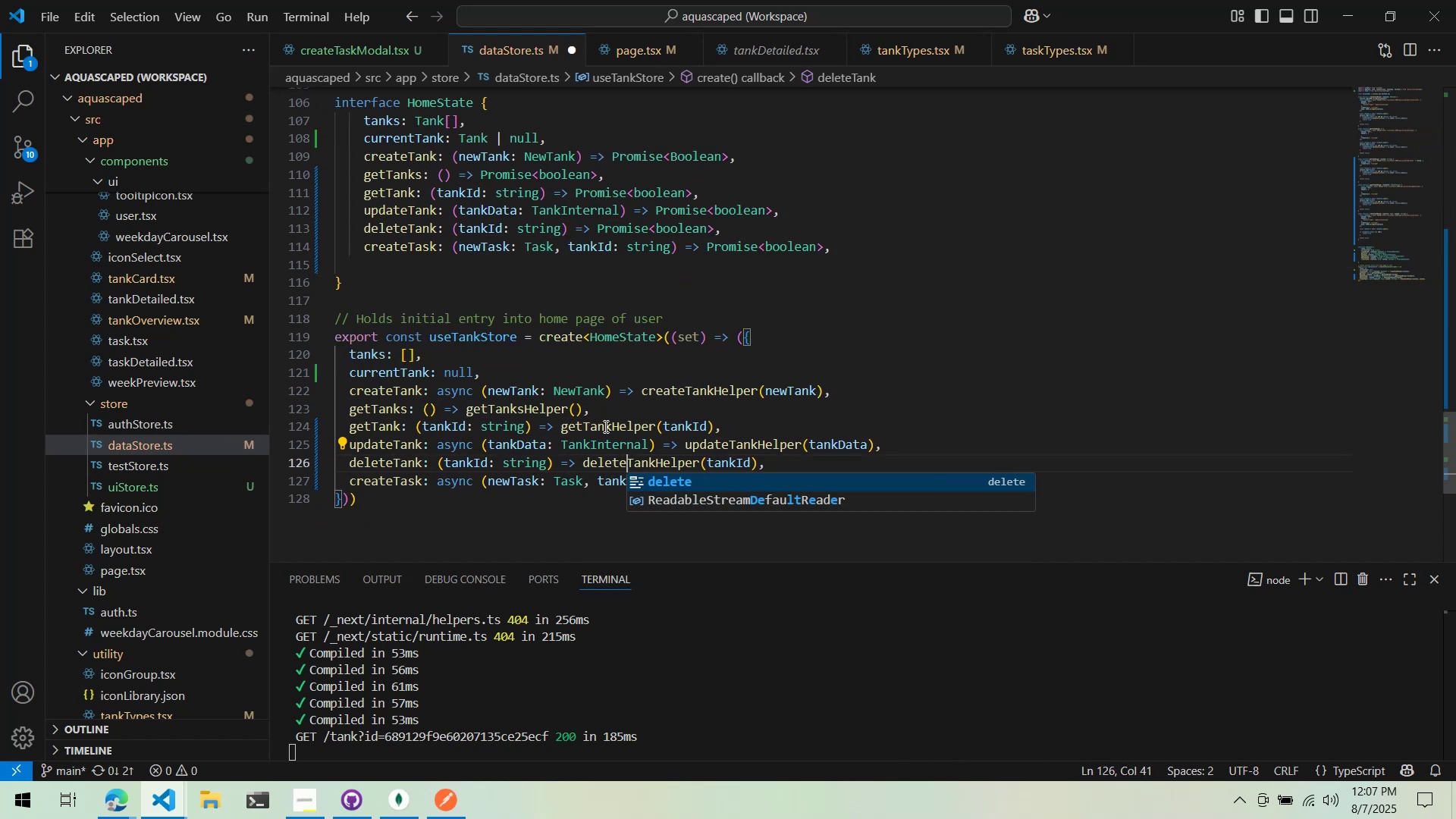 
left_click([604, 426])
 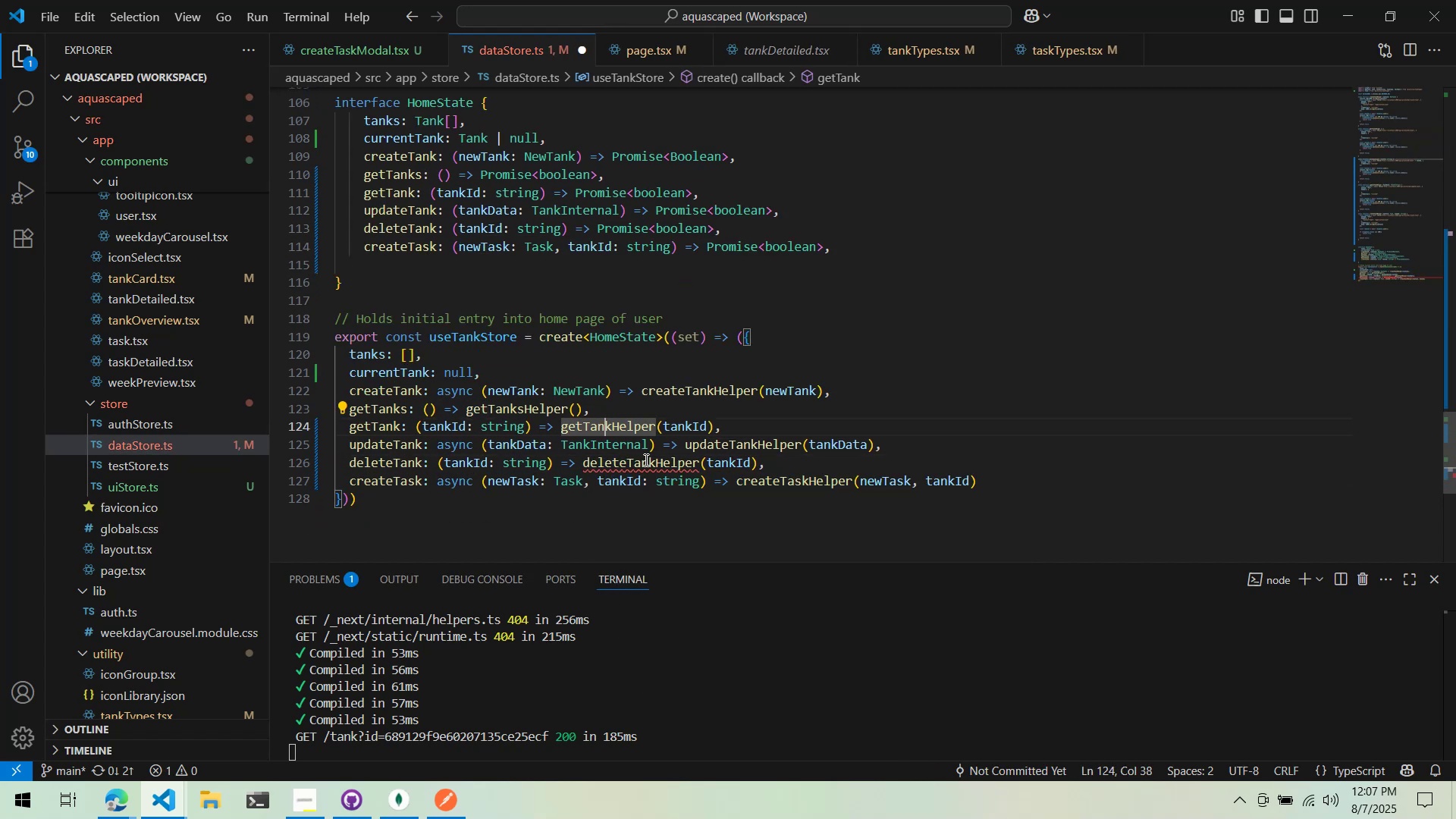 
double_click([645, 460])
 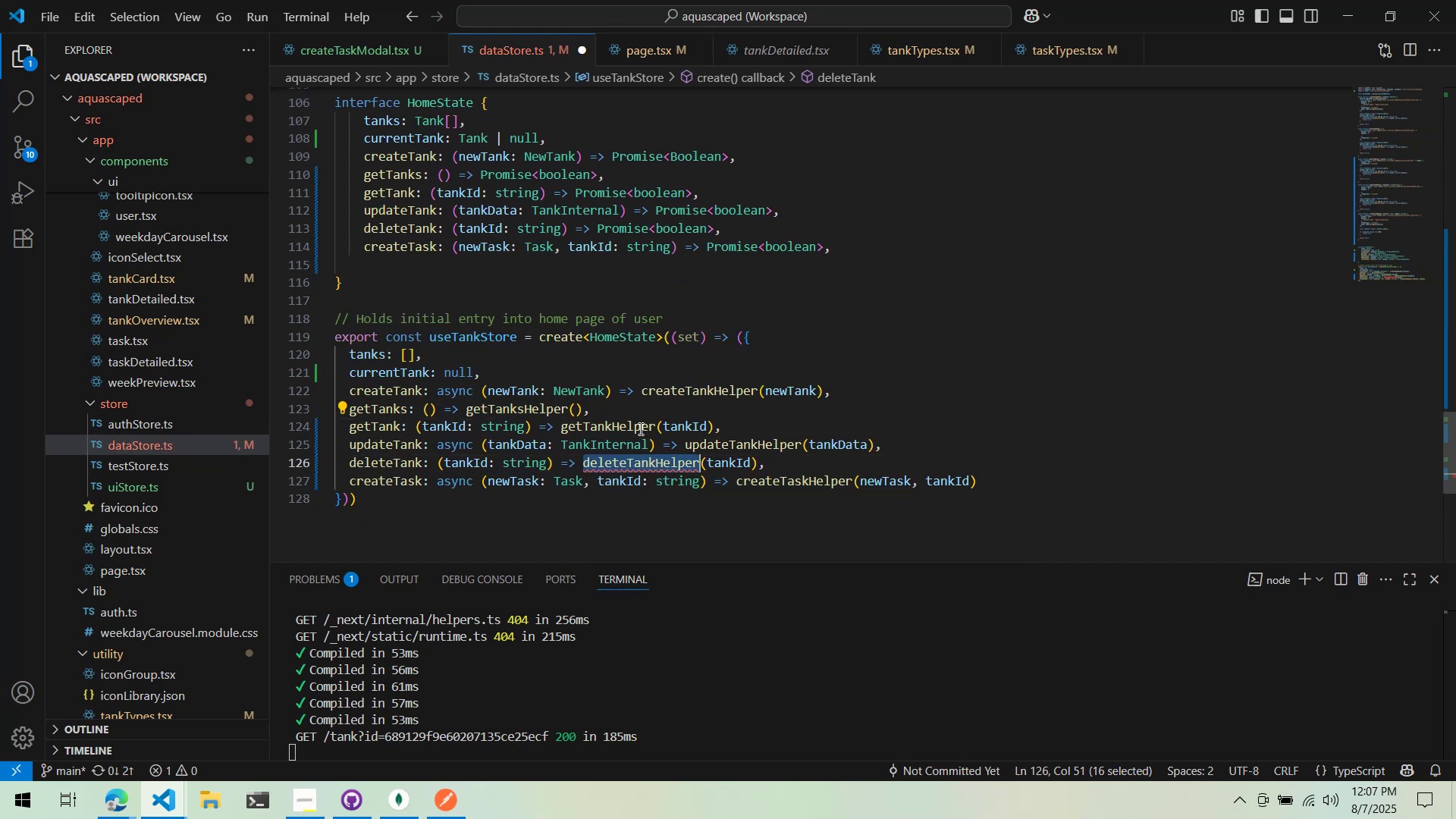 
scroll: coordinate [610, 425], scroll_direction: up, amount: 2.0
 